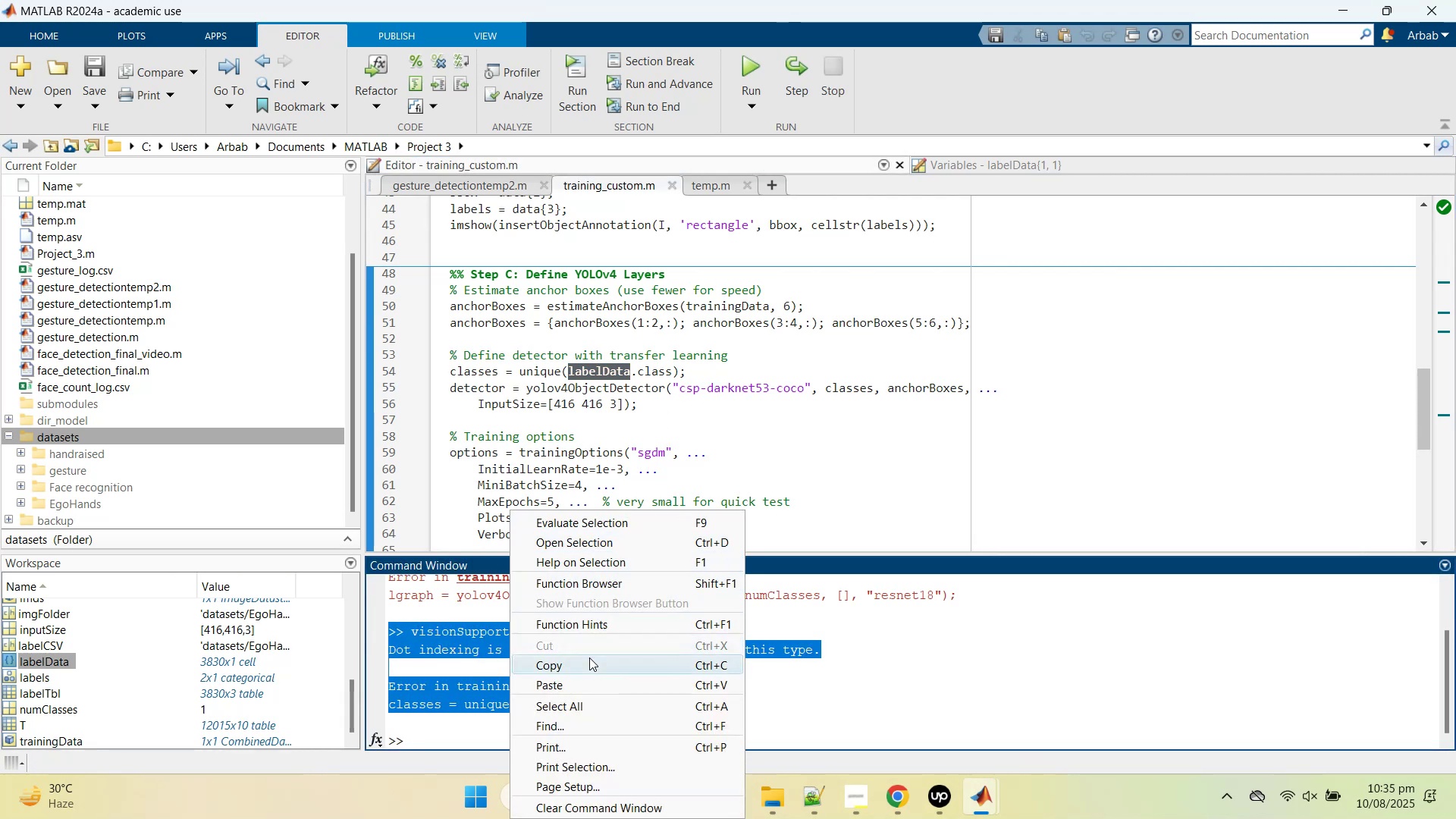 
left_click([584, 664])
 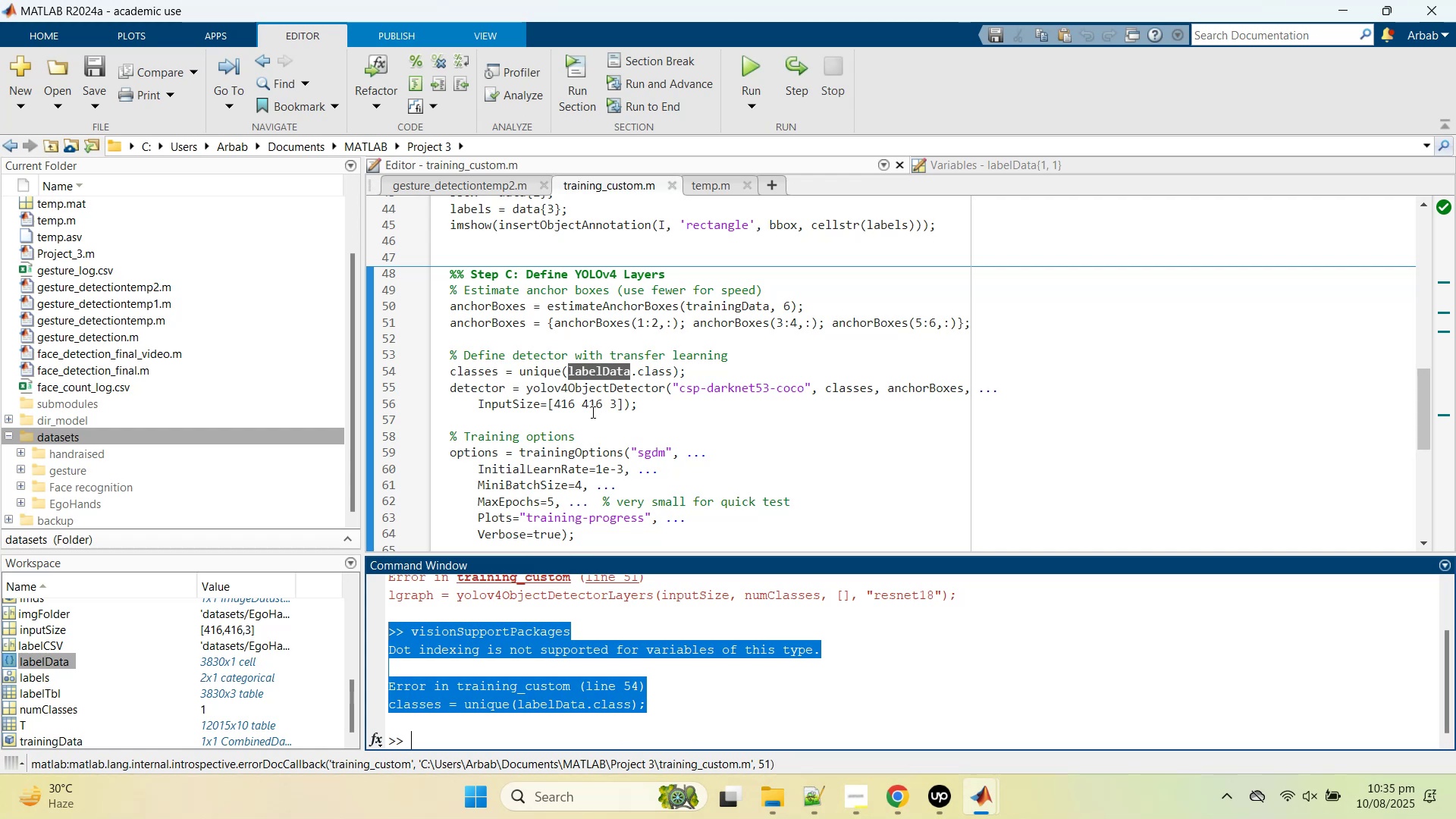 
wait(7.56)
 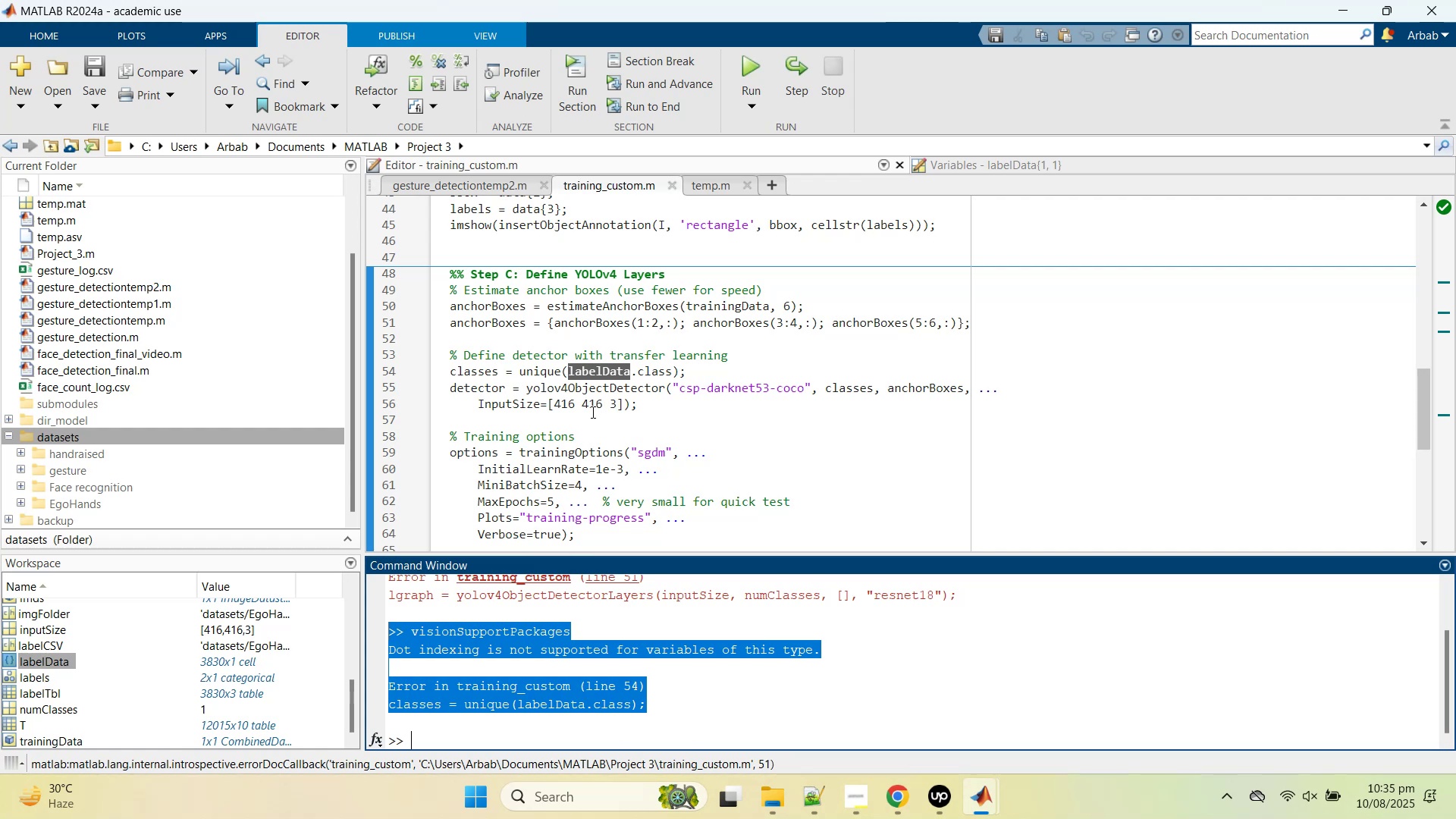 
left_click([903, 799])
 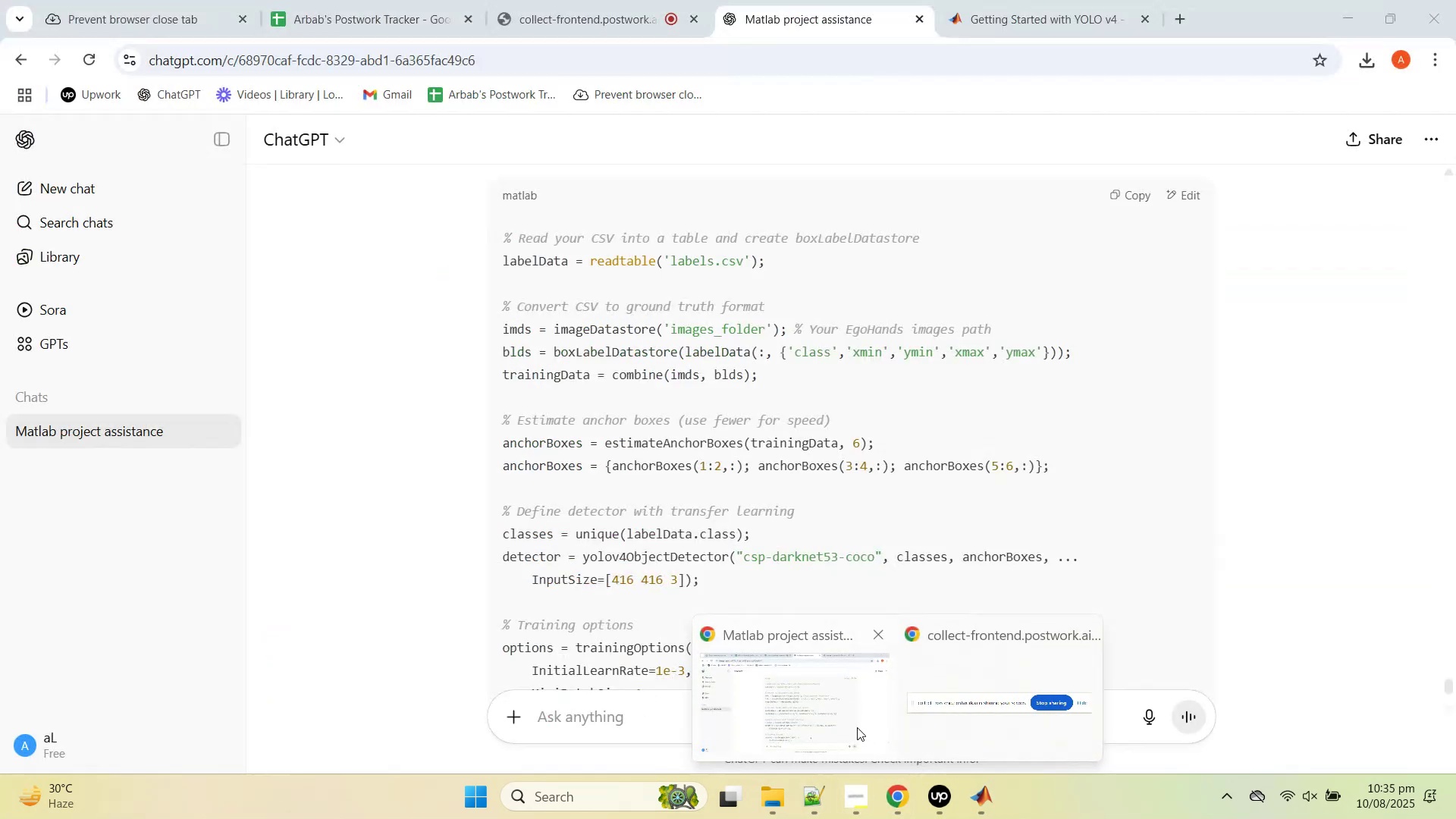 
left_click([834, 721])
 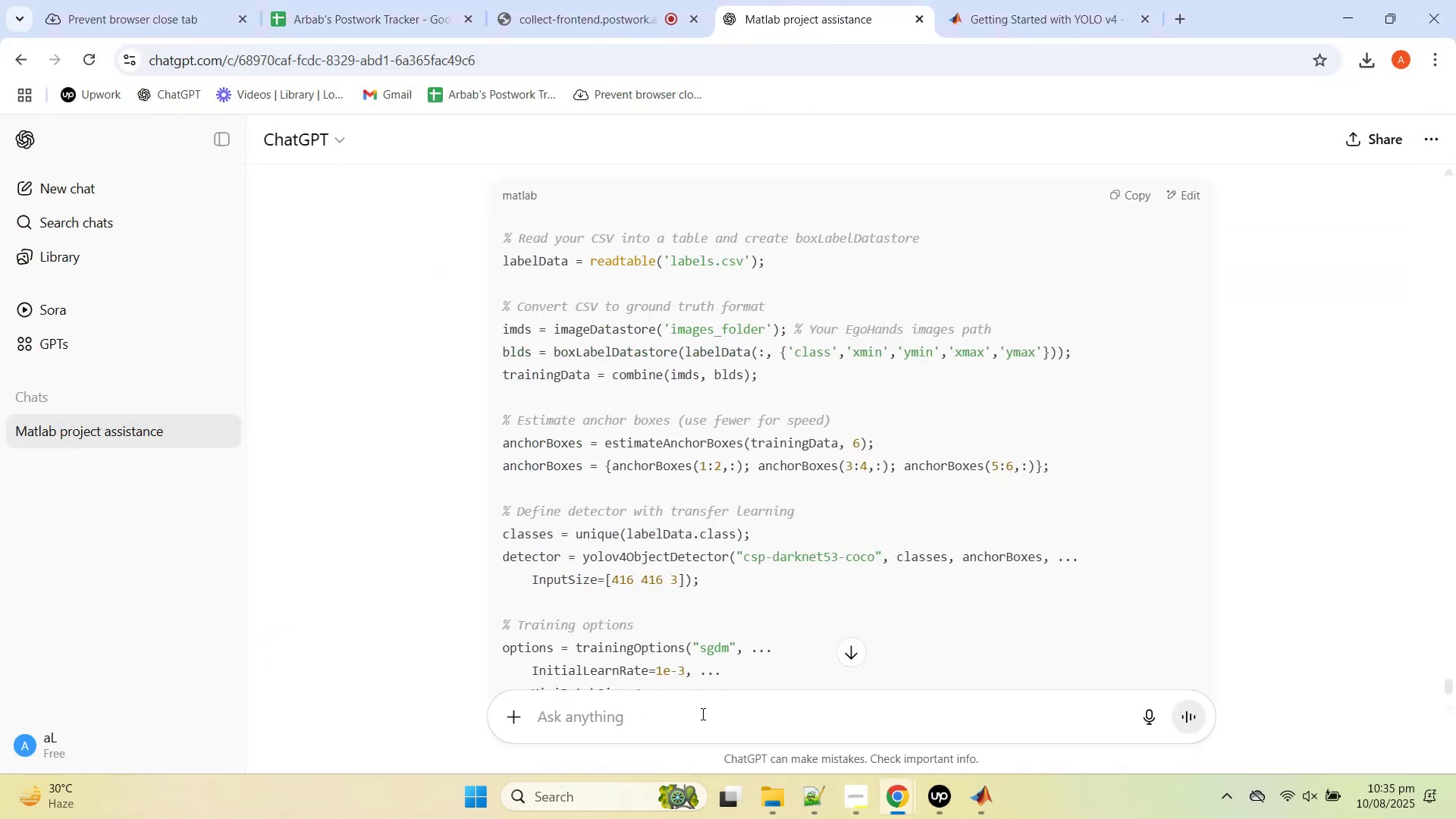 
left_click([701, 713])
 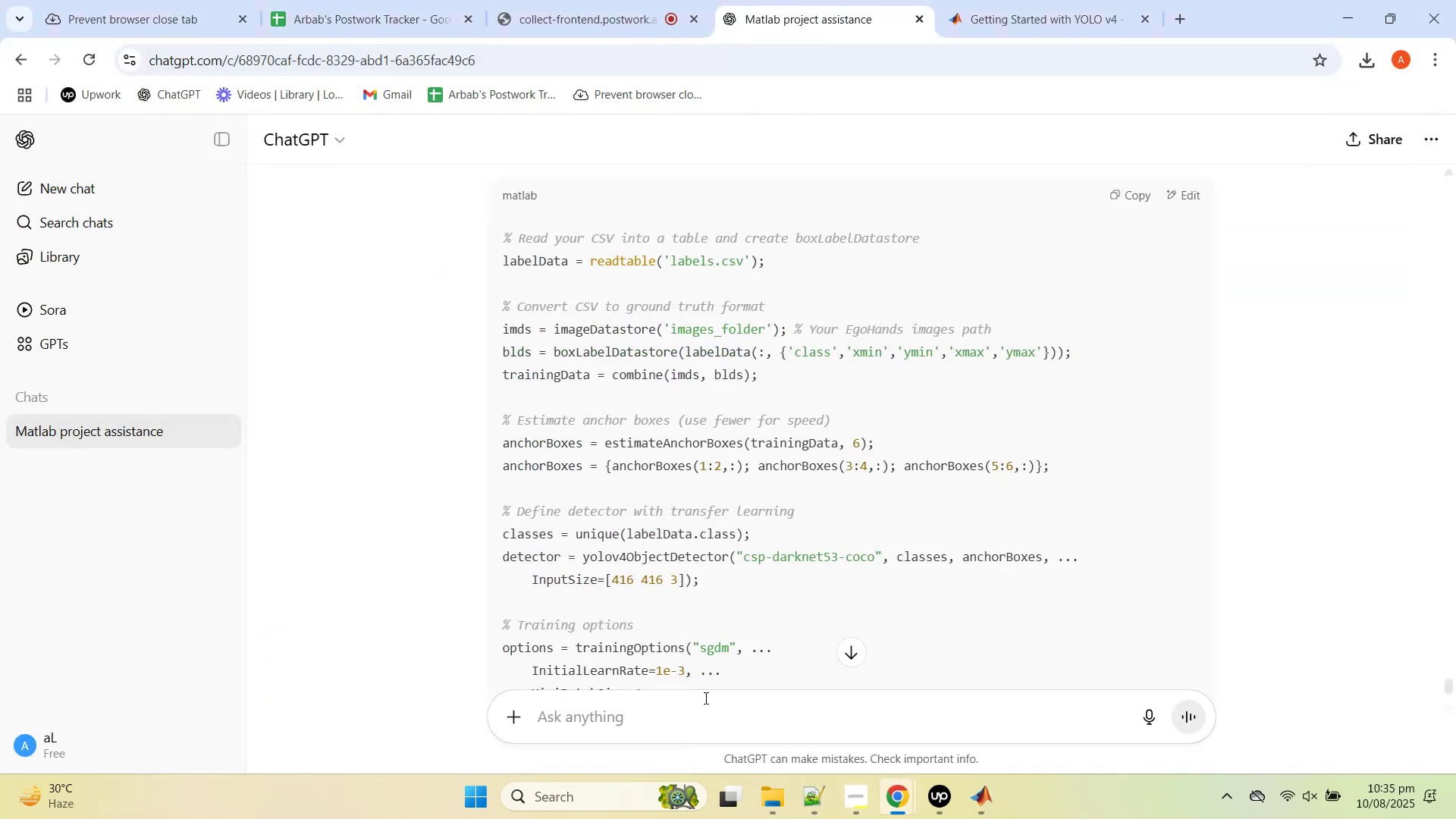 
scroll: coordinate [709, 683], scroll_direction: down, amount: 4.0
 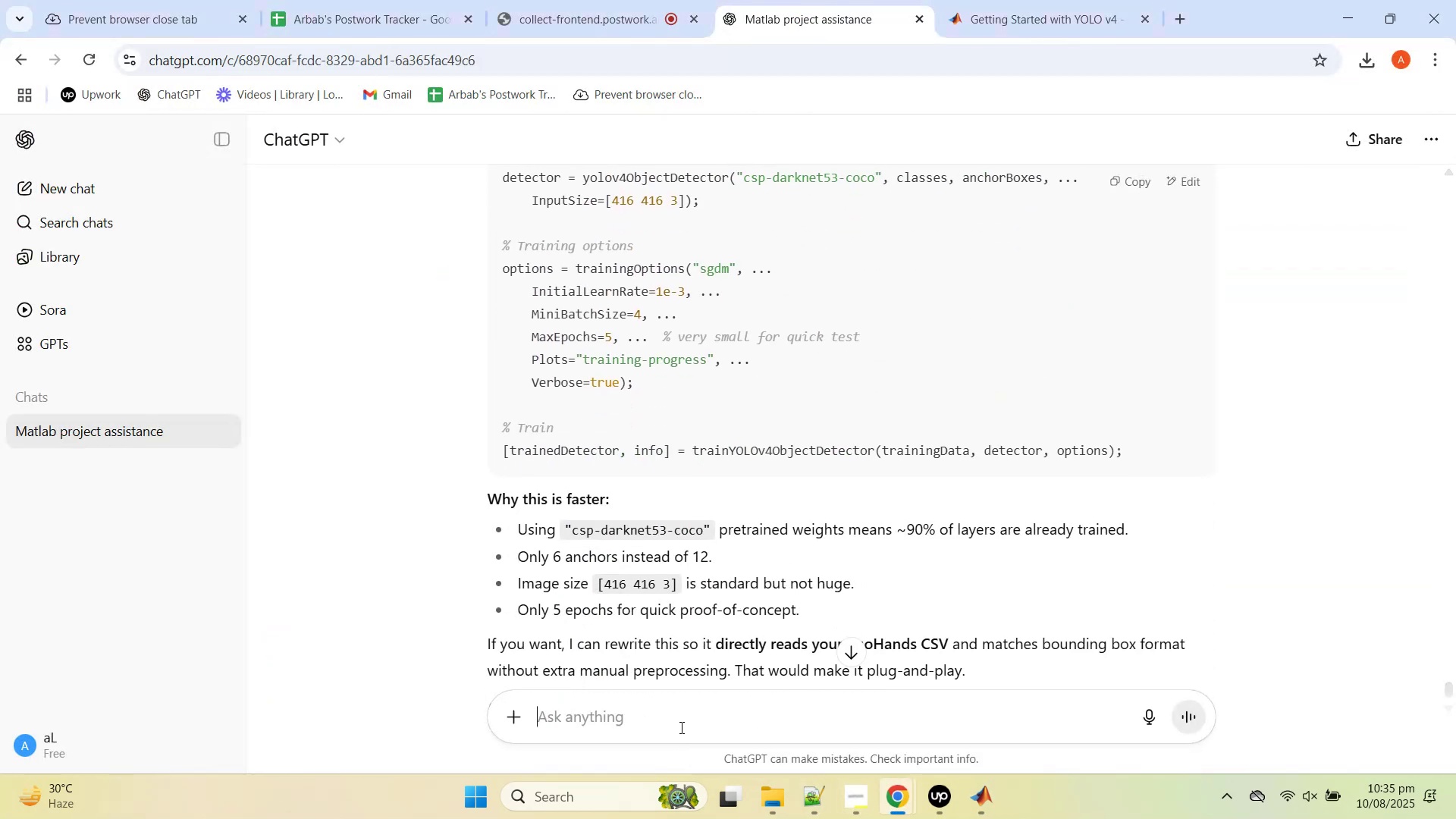 
right_click([680, 727])
 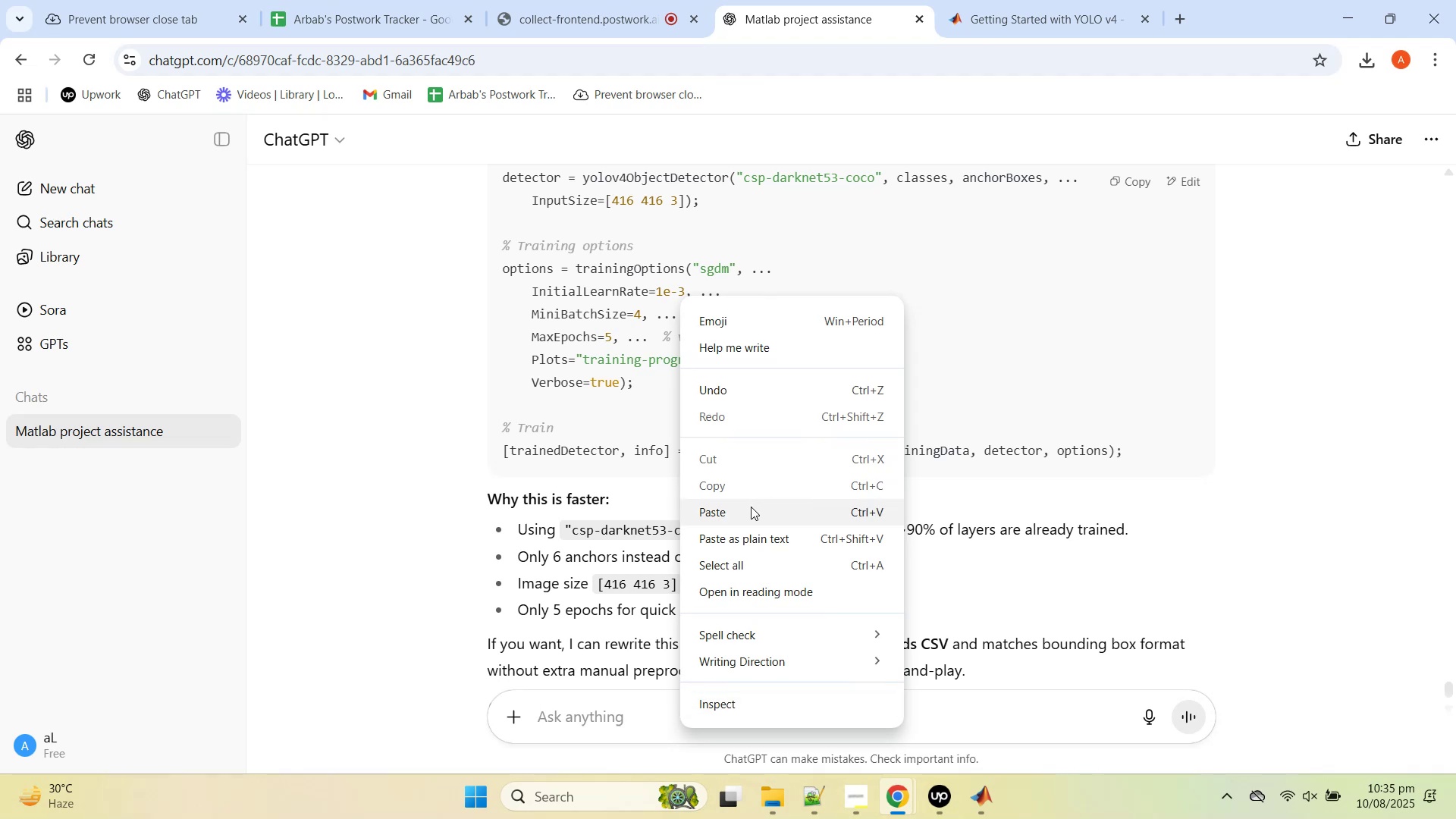 
left_click([751, 507])
 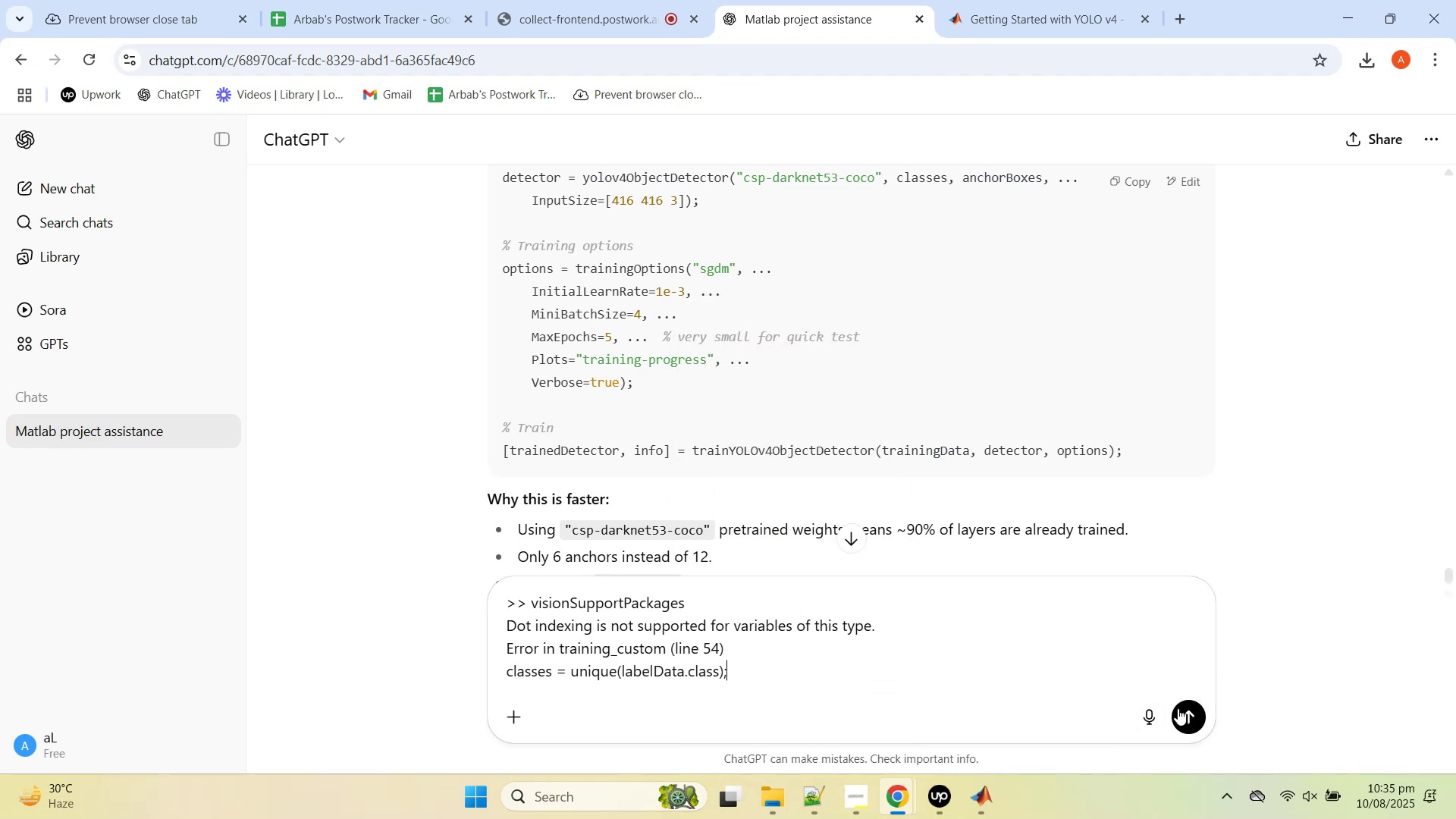 
left_click([1181, 710])
 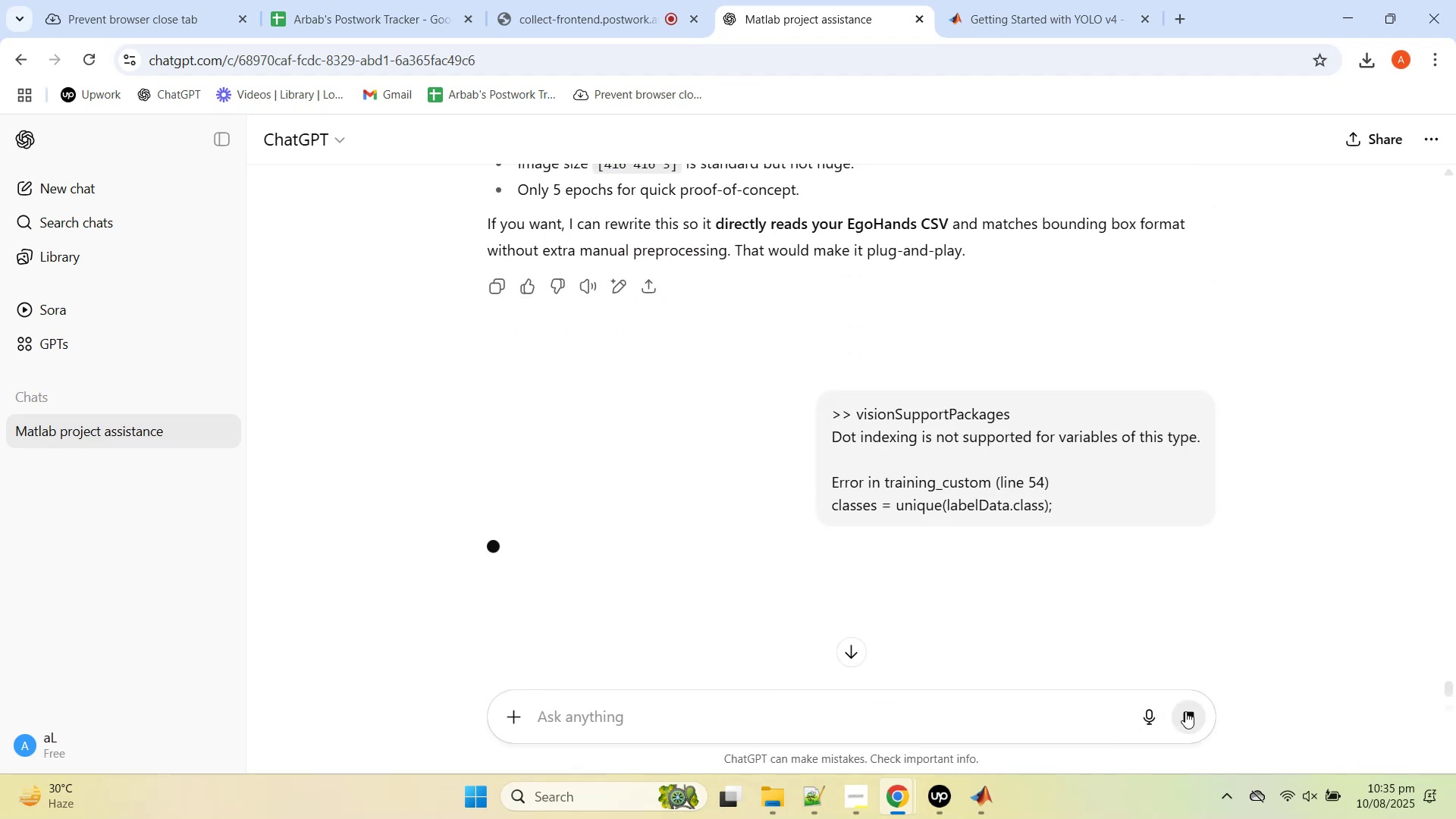 
mouse_move([839, 522])
 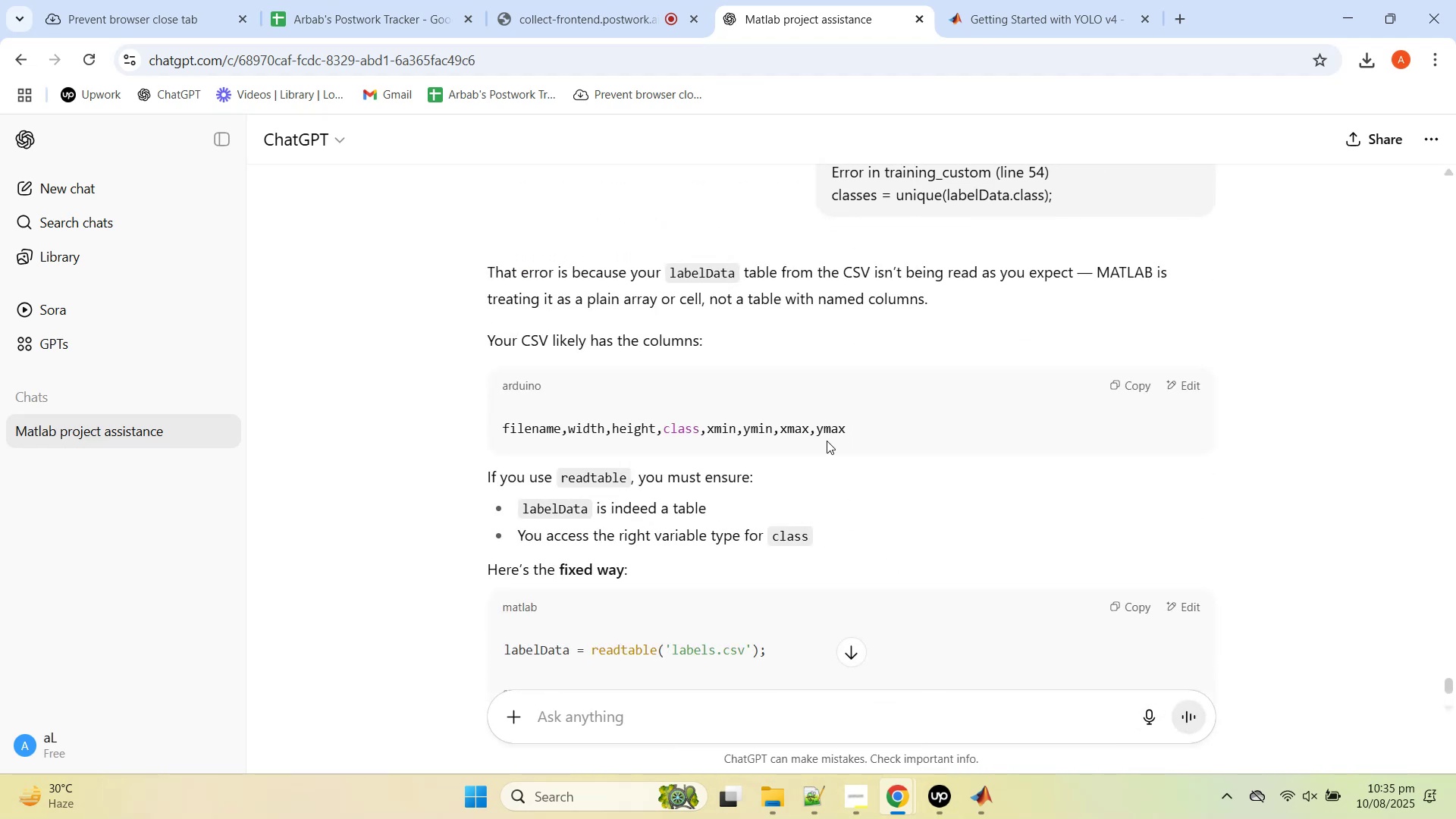 
scroll: coordinate [829, 477], scroll_direction: down, amount: 7.0
 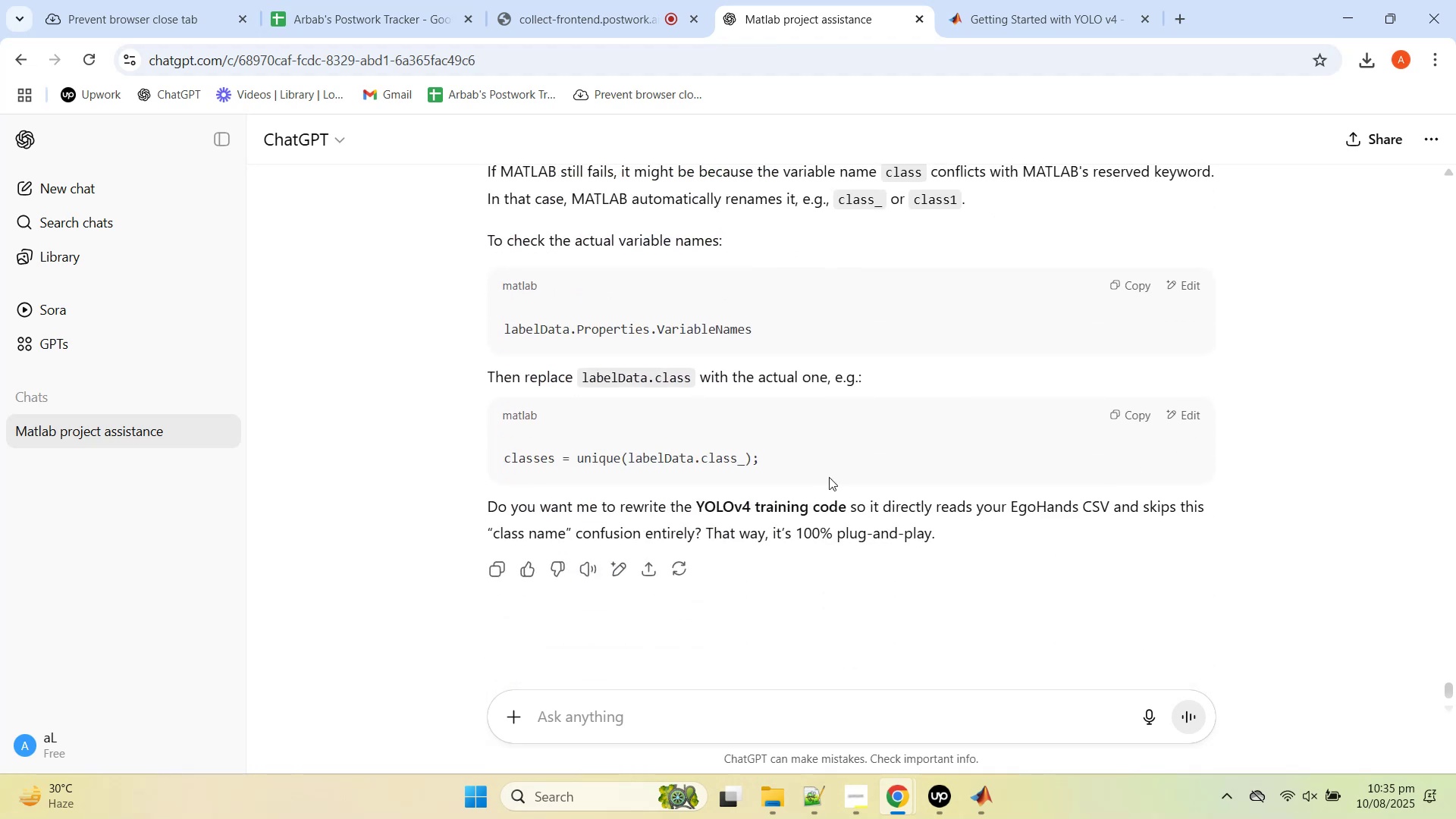 
scroll: coordinate [830, 476], scroll_direction: up, amount: 7.0
 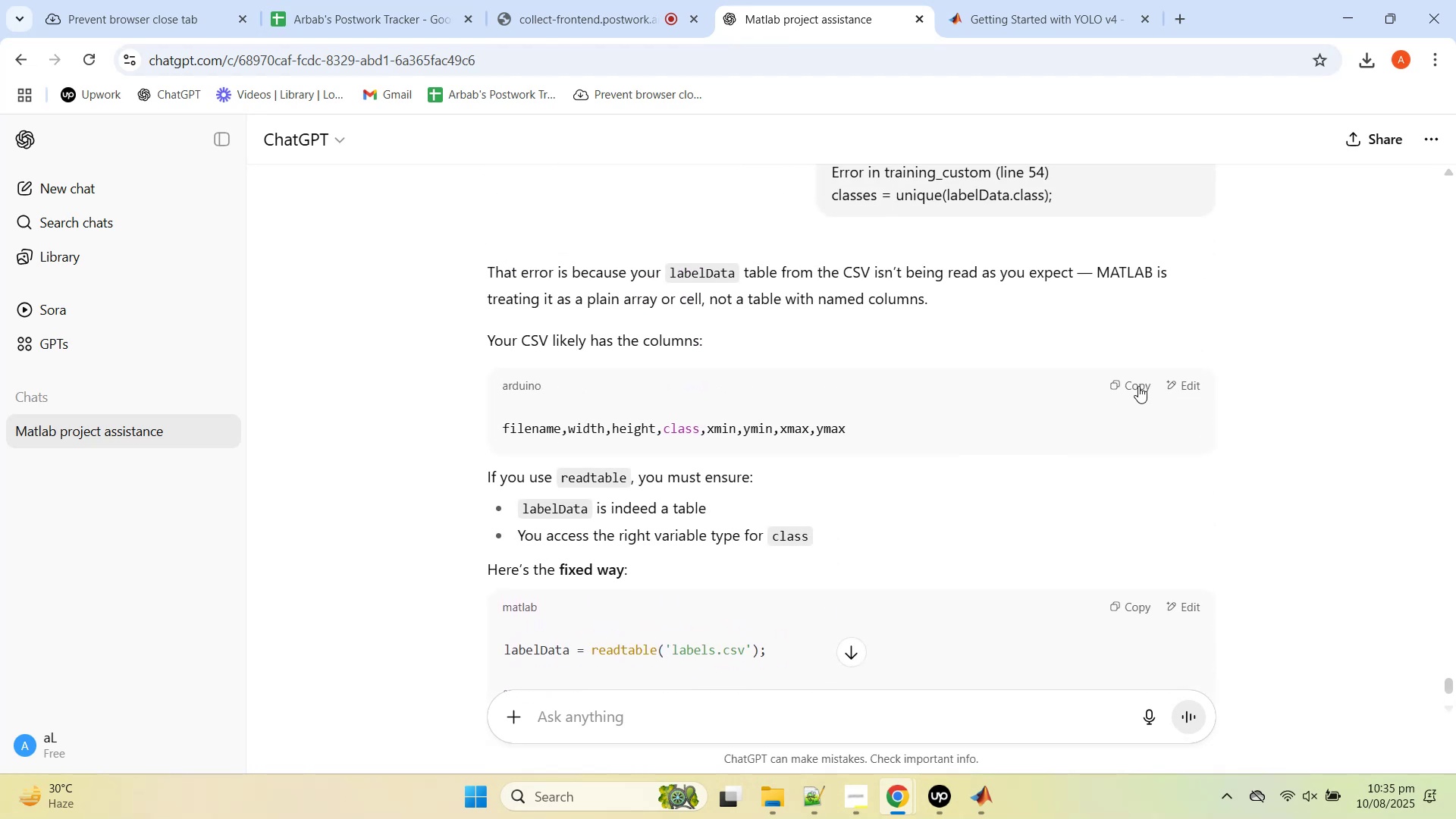 
mouse_move([1141, 386])
 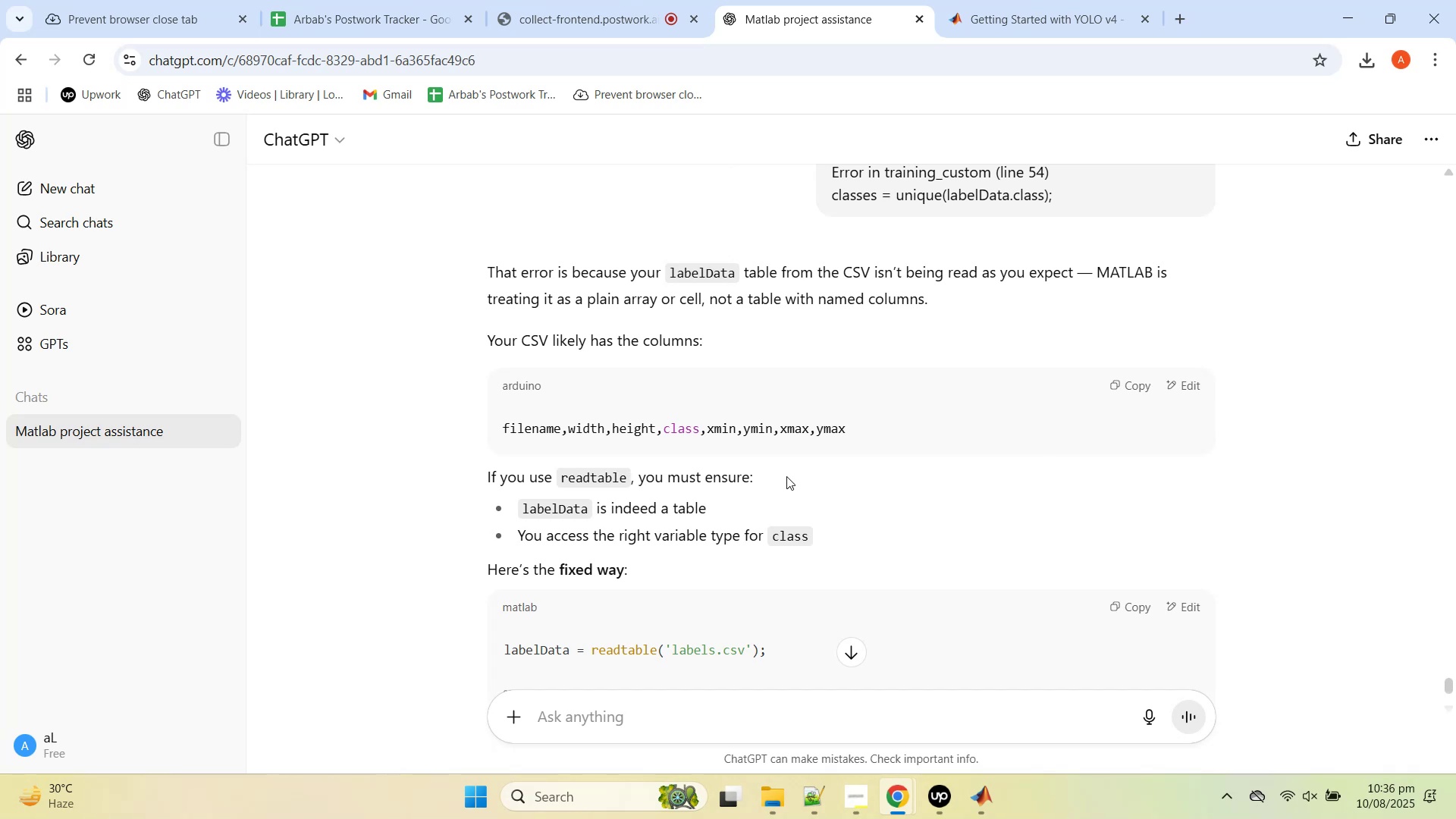 
scroll: coordinate [984, 486], scroll_direction: down, amount: 6.0
 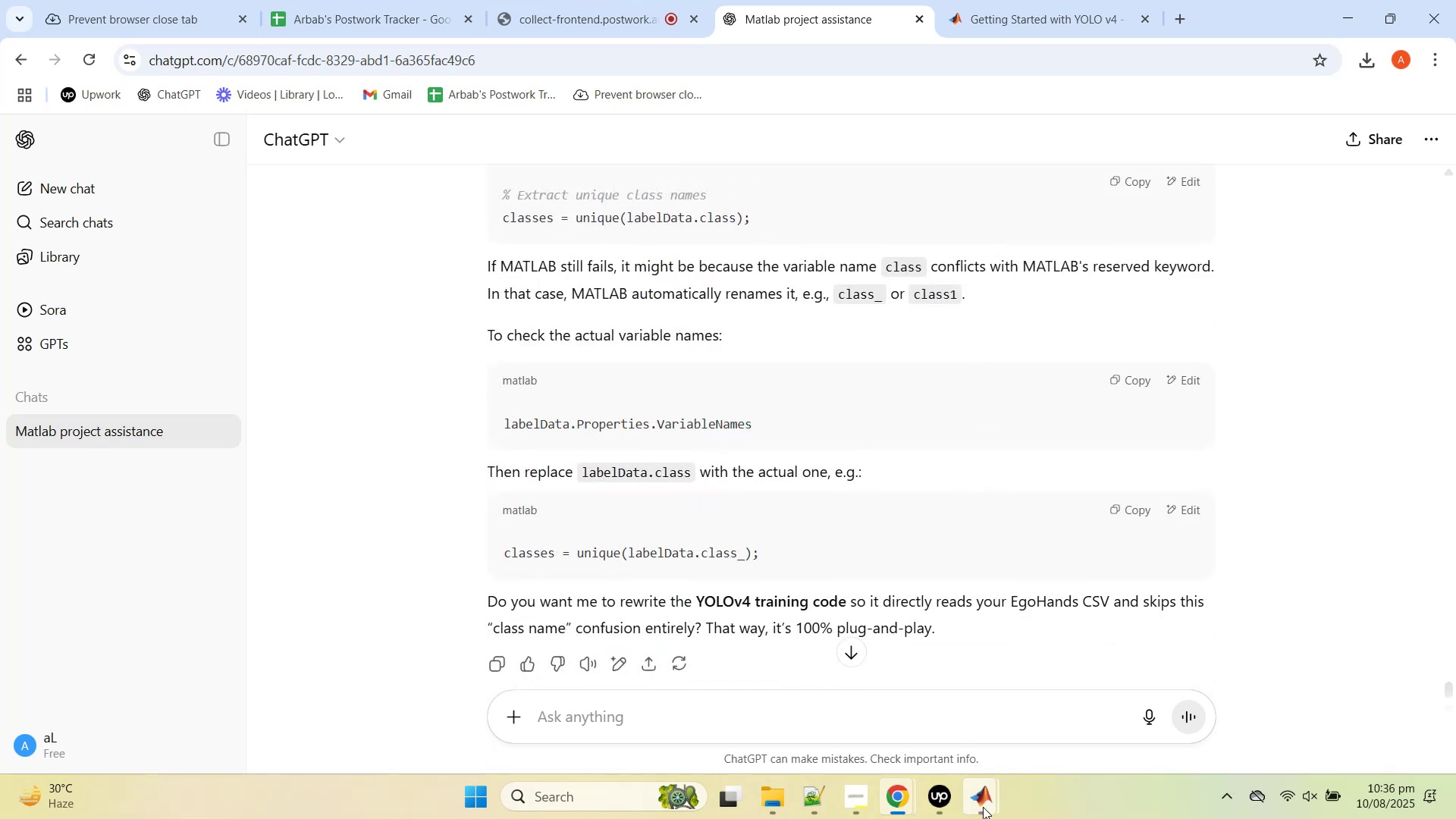 
left_click([983, 807])
 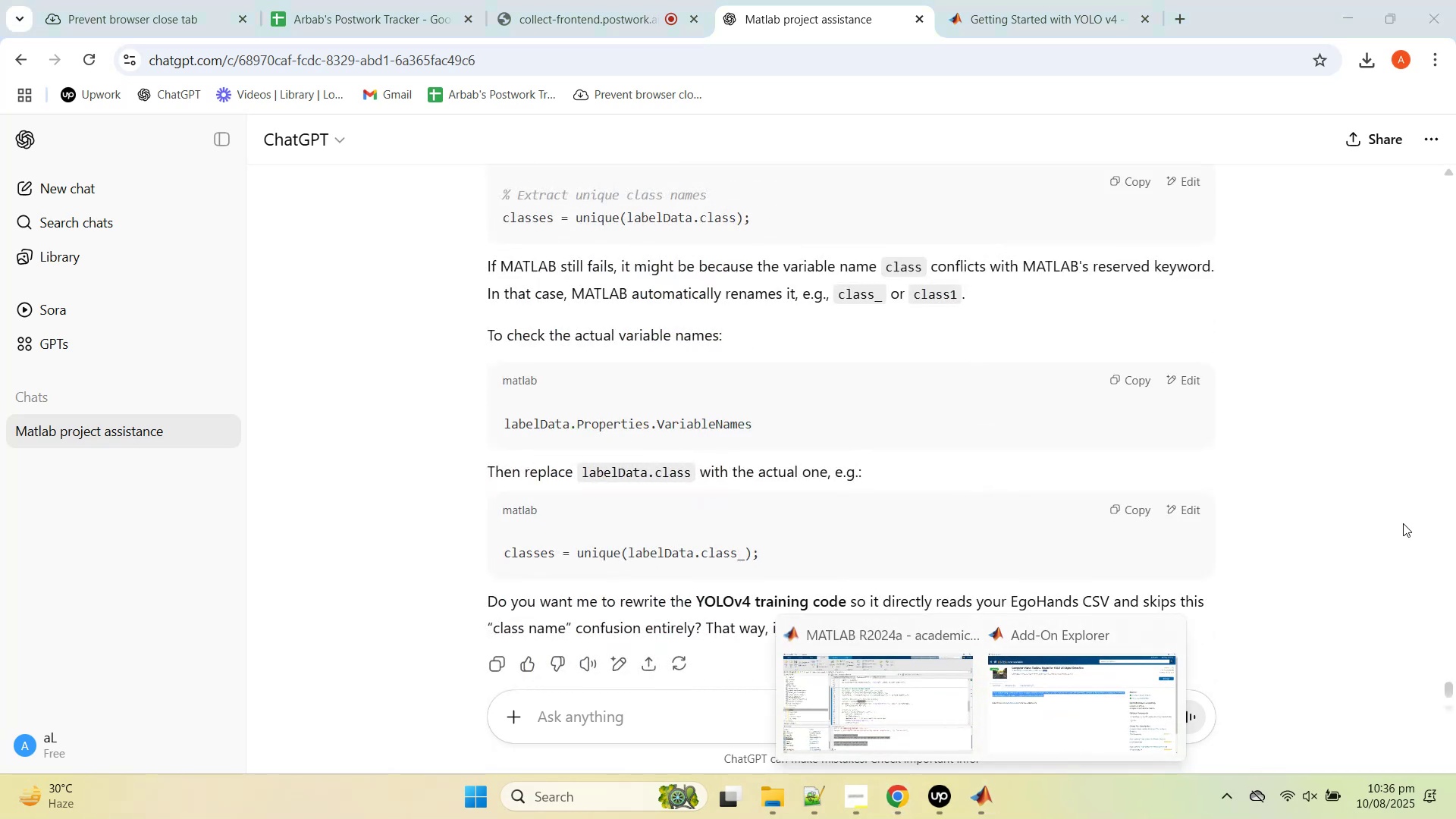 
left_click([1355, 422])
 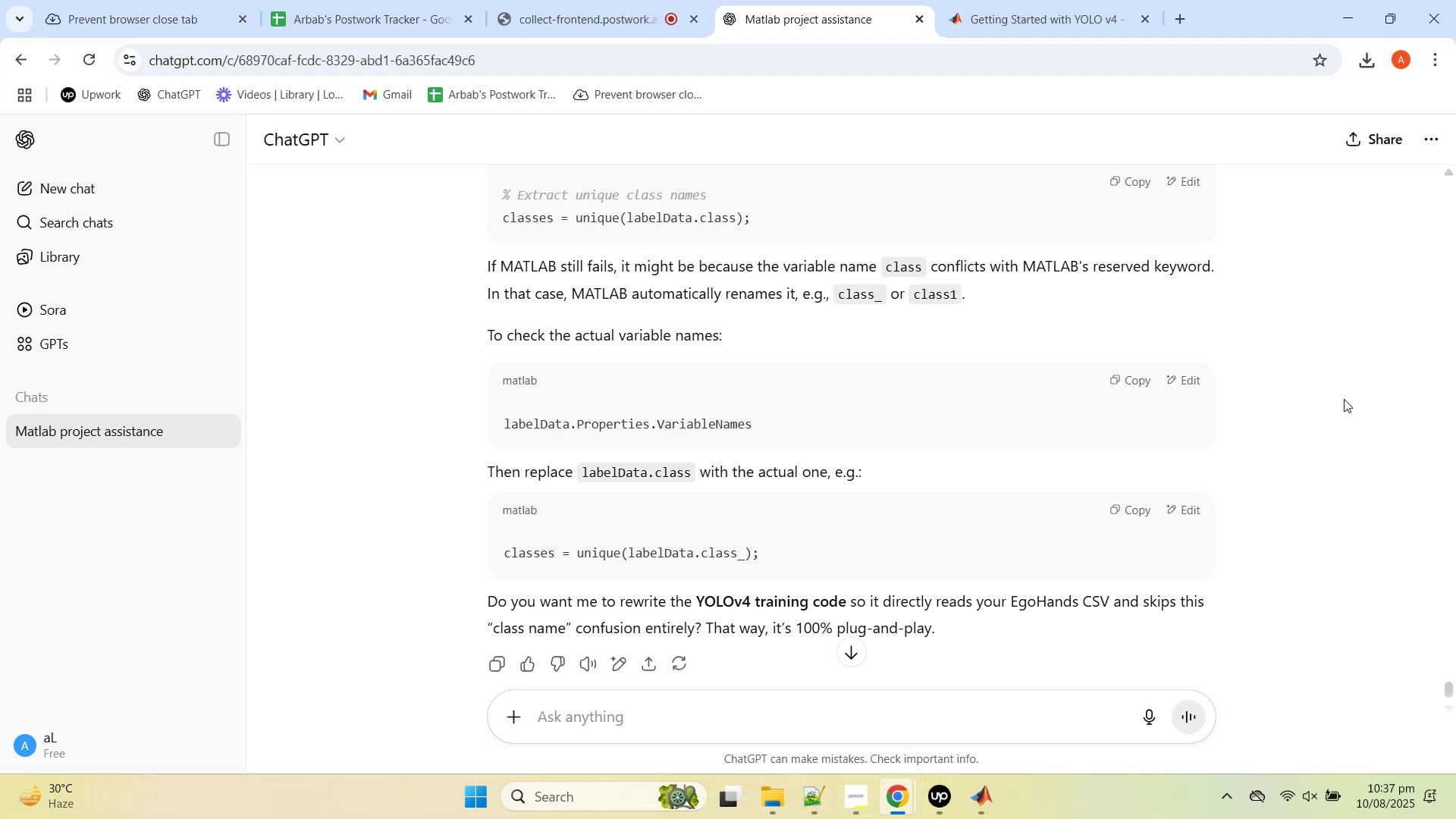 
wait(83.19)
 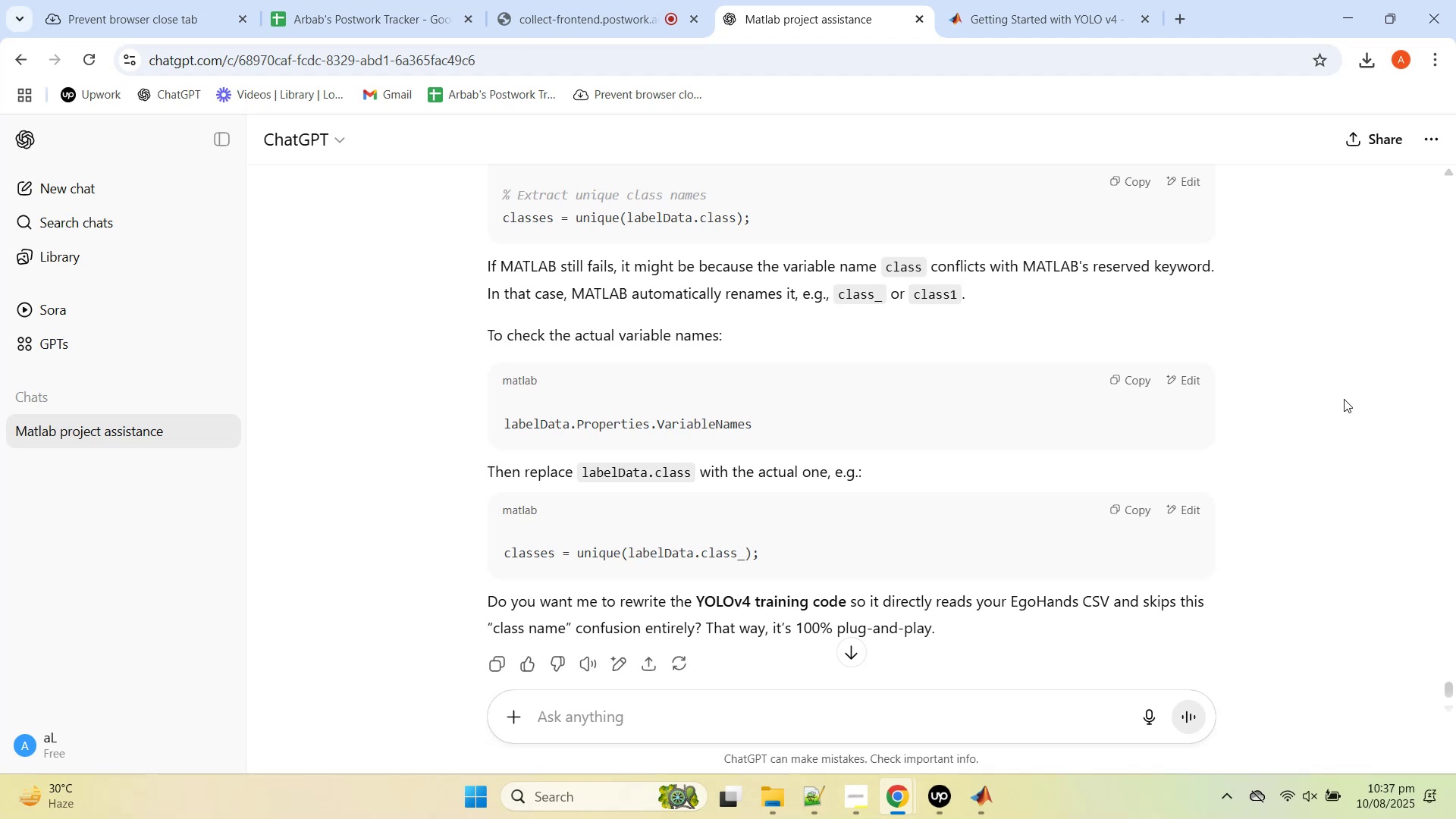 
left_click([972, 499])
 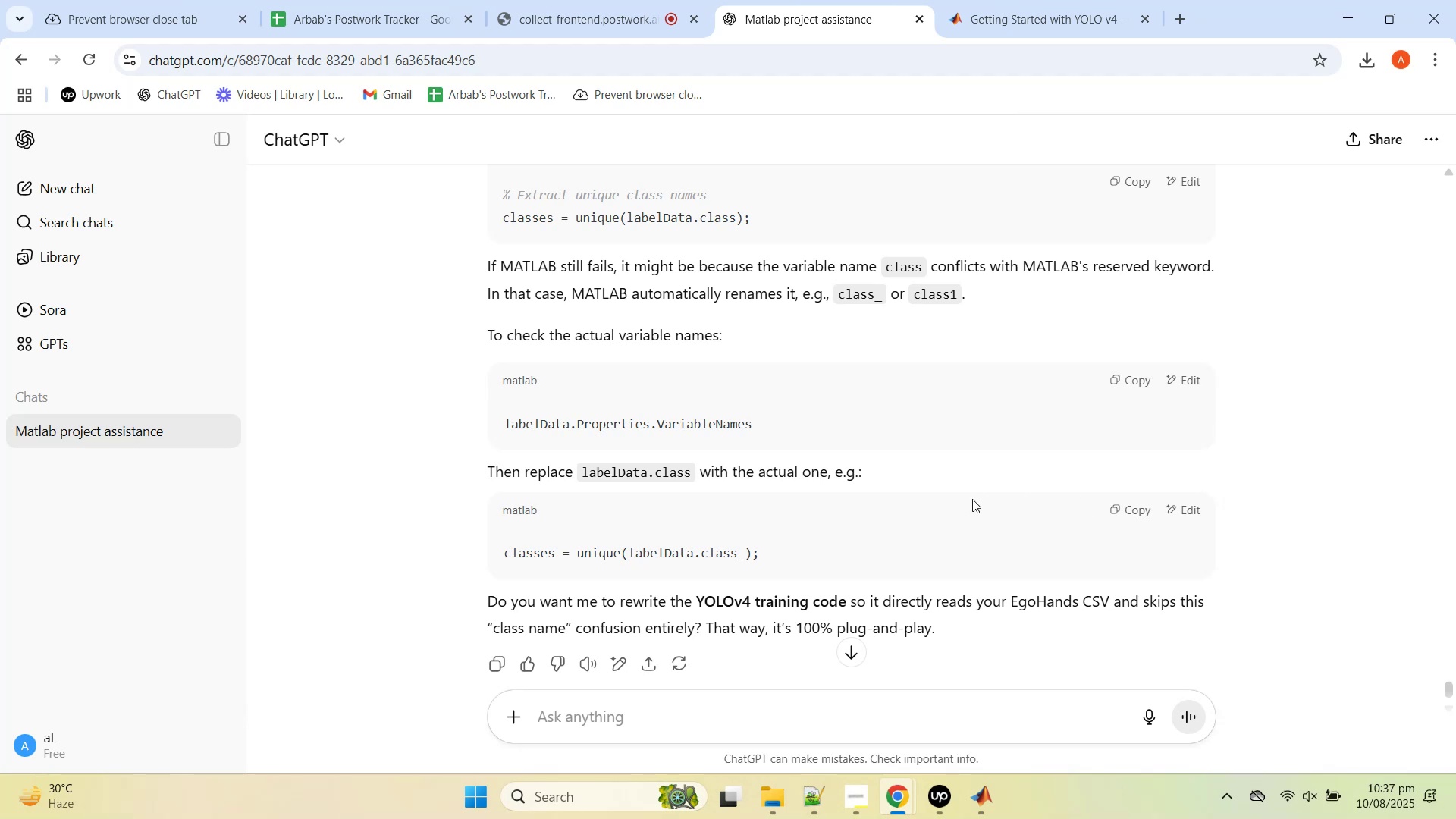 
scroll: coordinate [972, 504], scroll_direction: down, amount: 6.0
 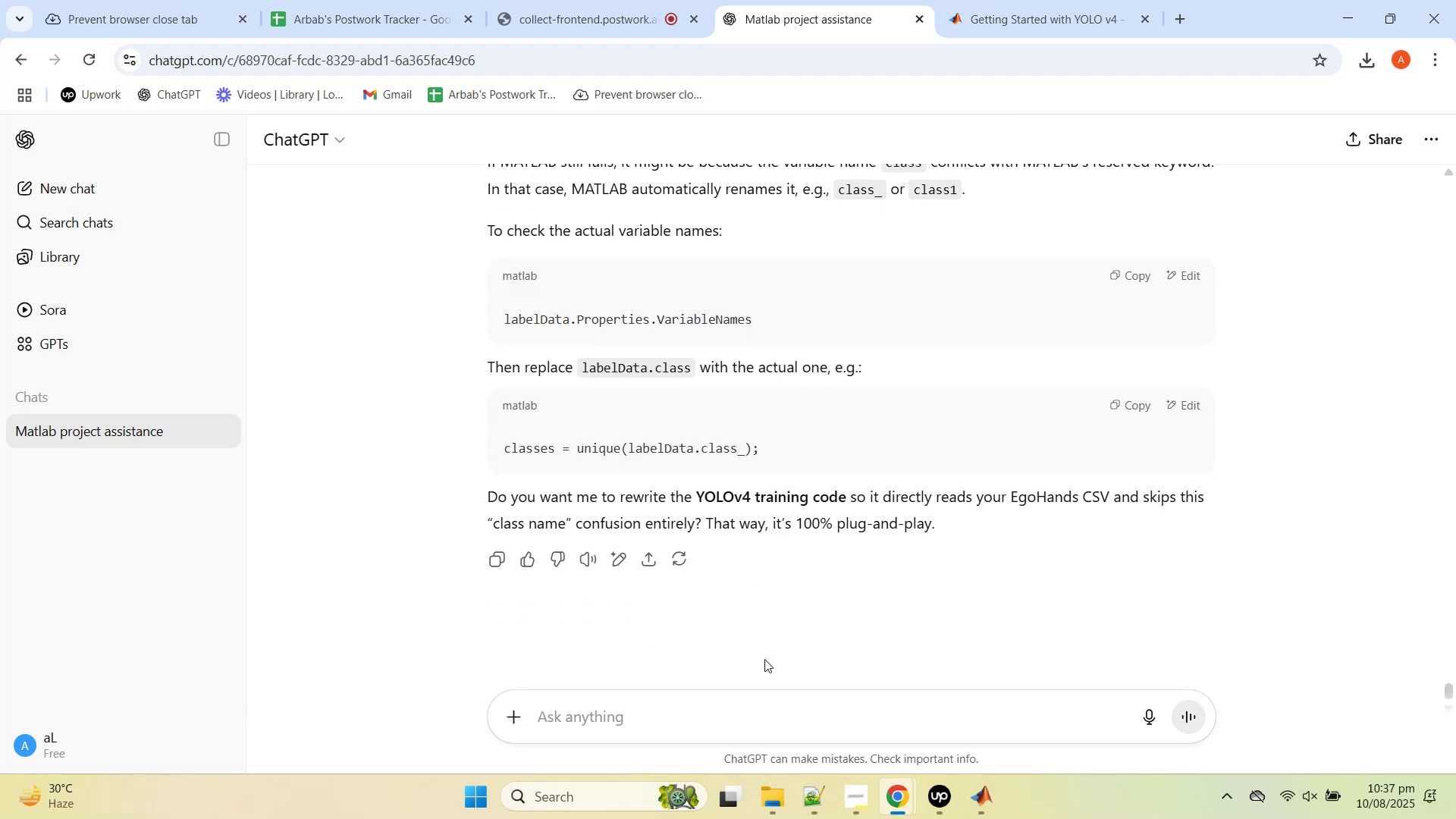 
left_click([764, 662])
 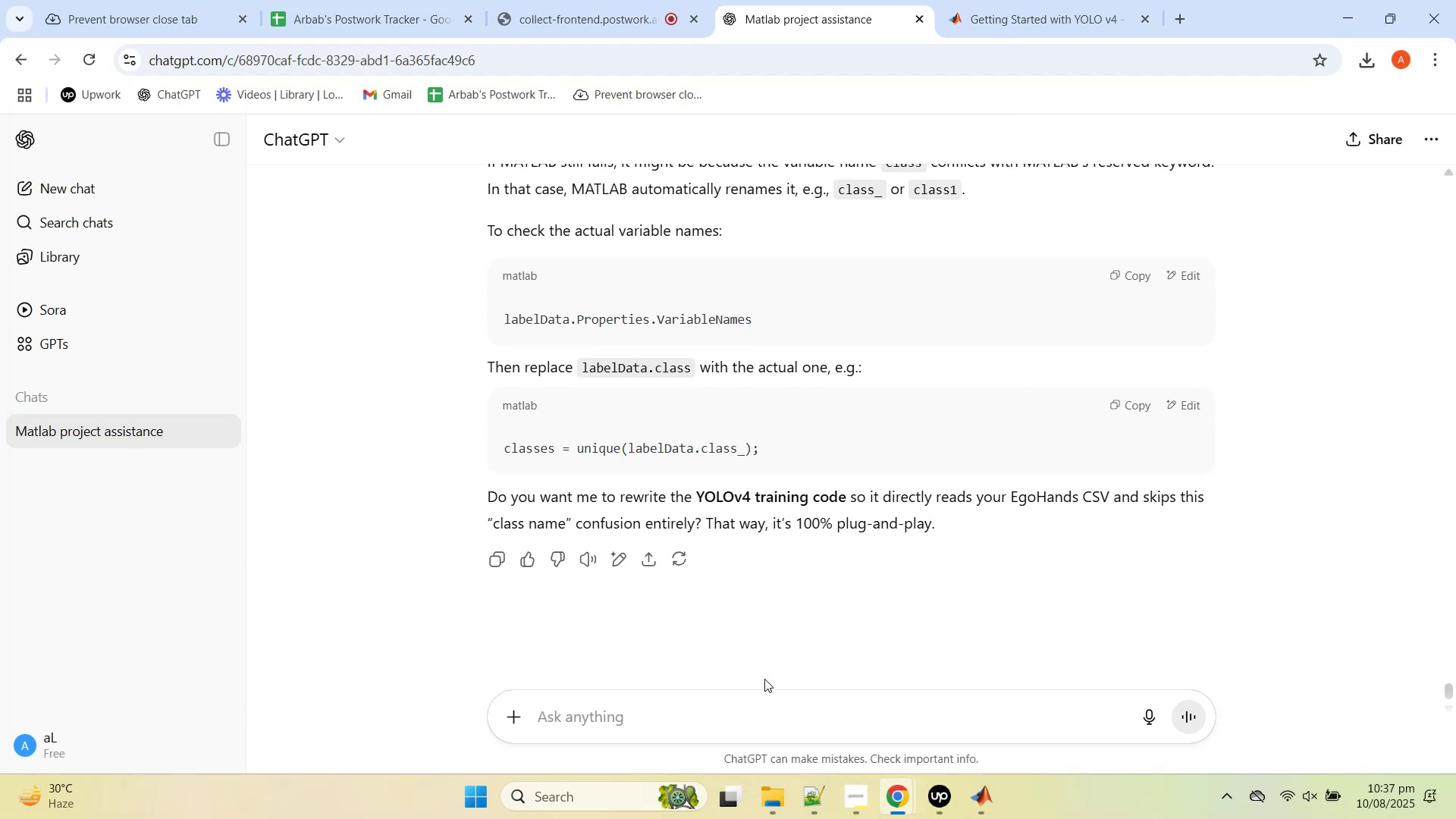 
double_click([764, 679])
 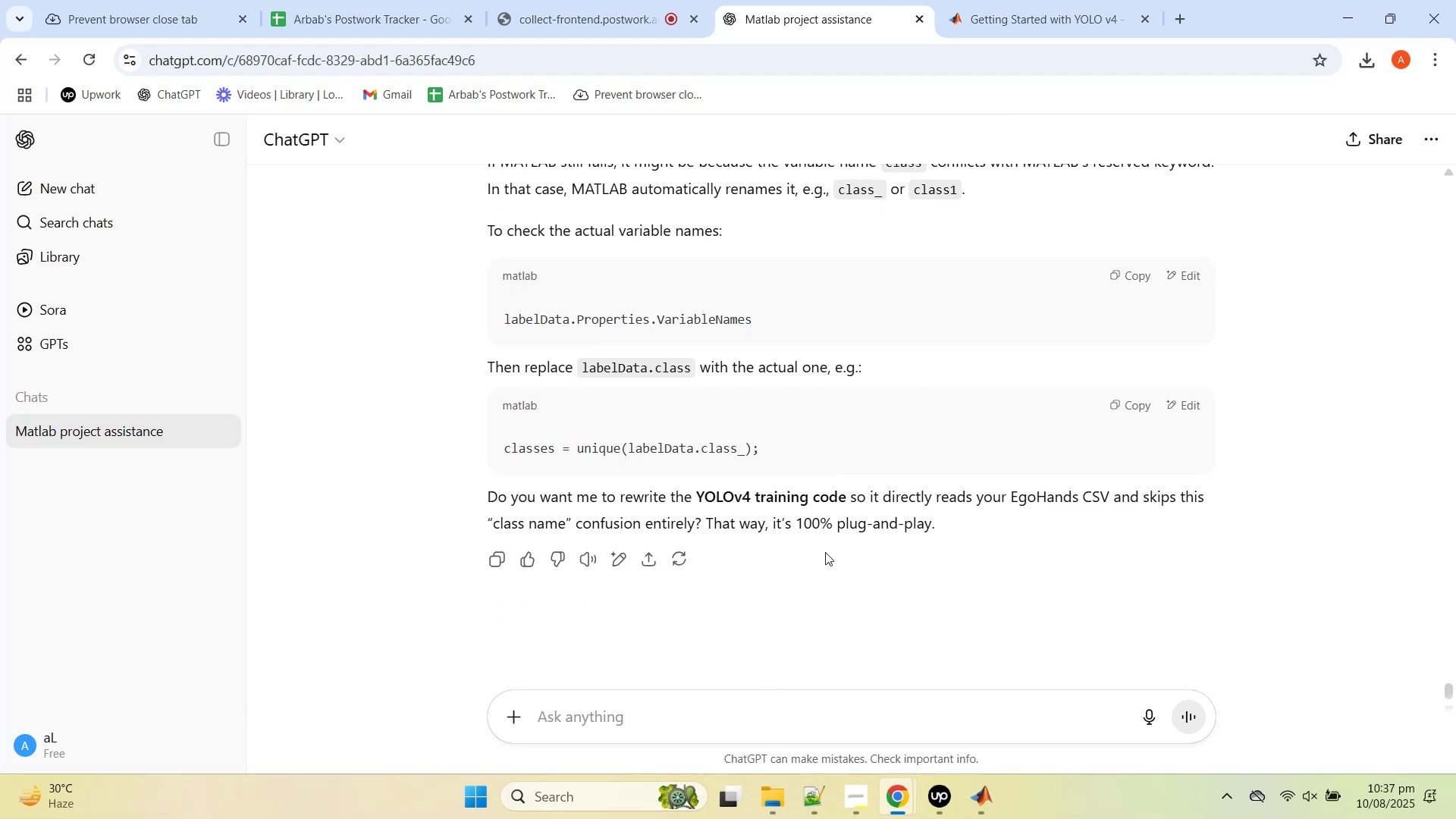 
left_click([805, 679])
 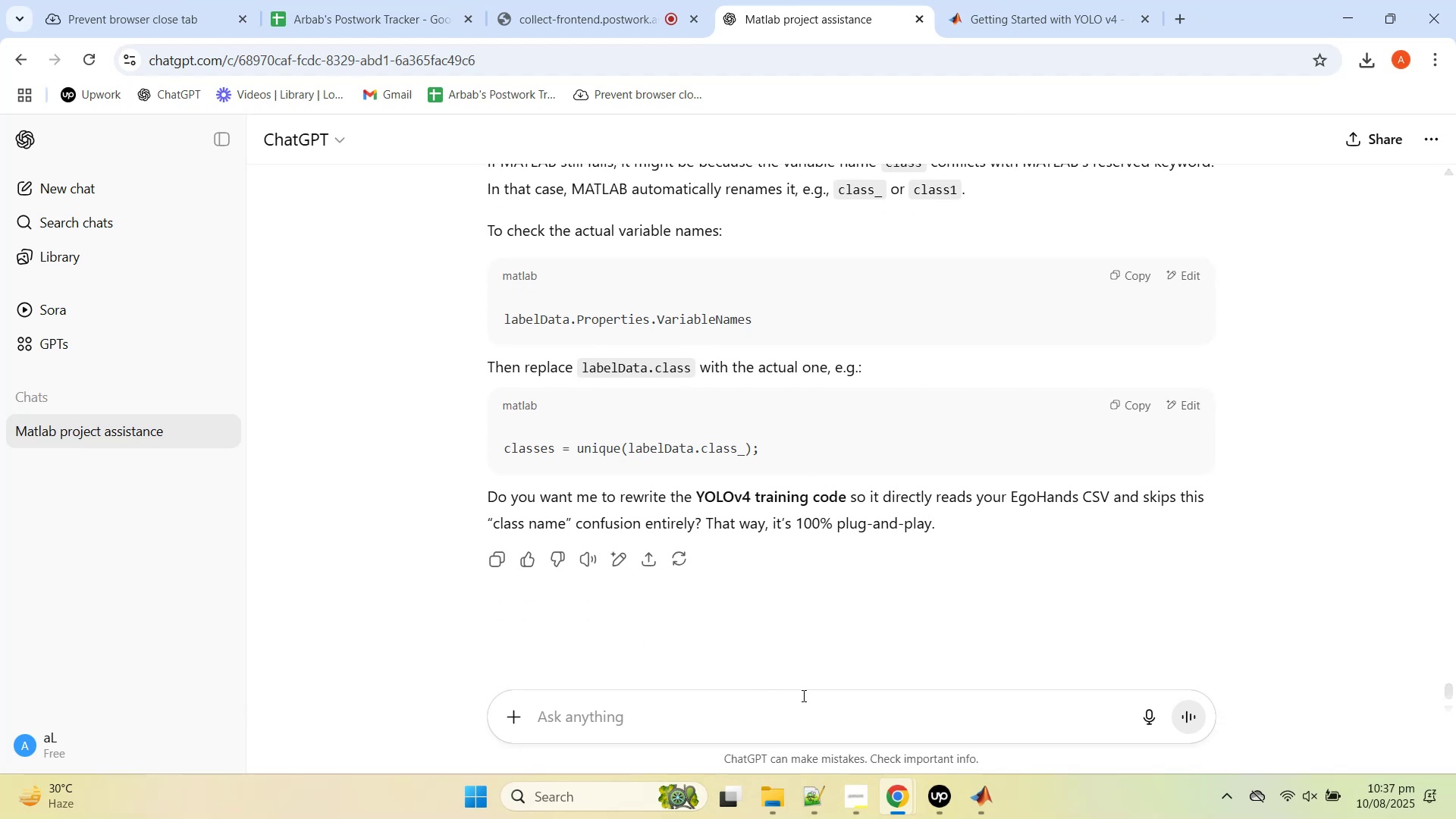 
left_click([802, 695])
 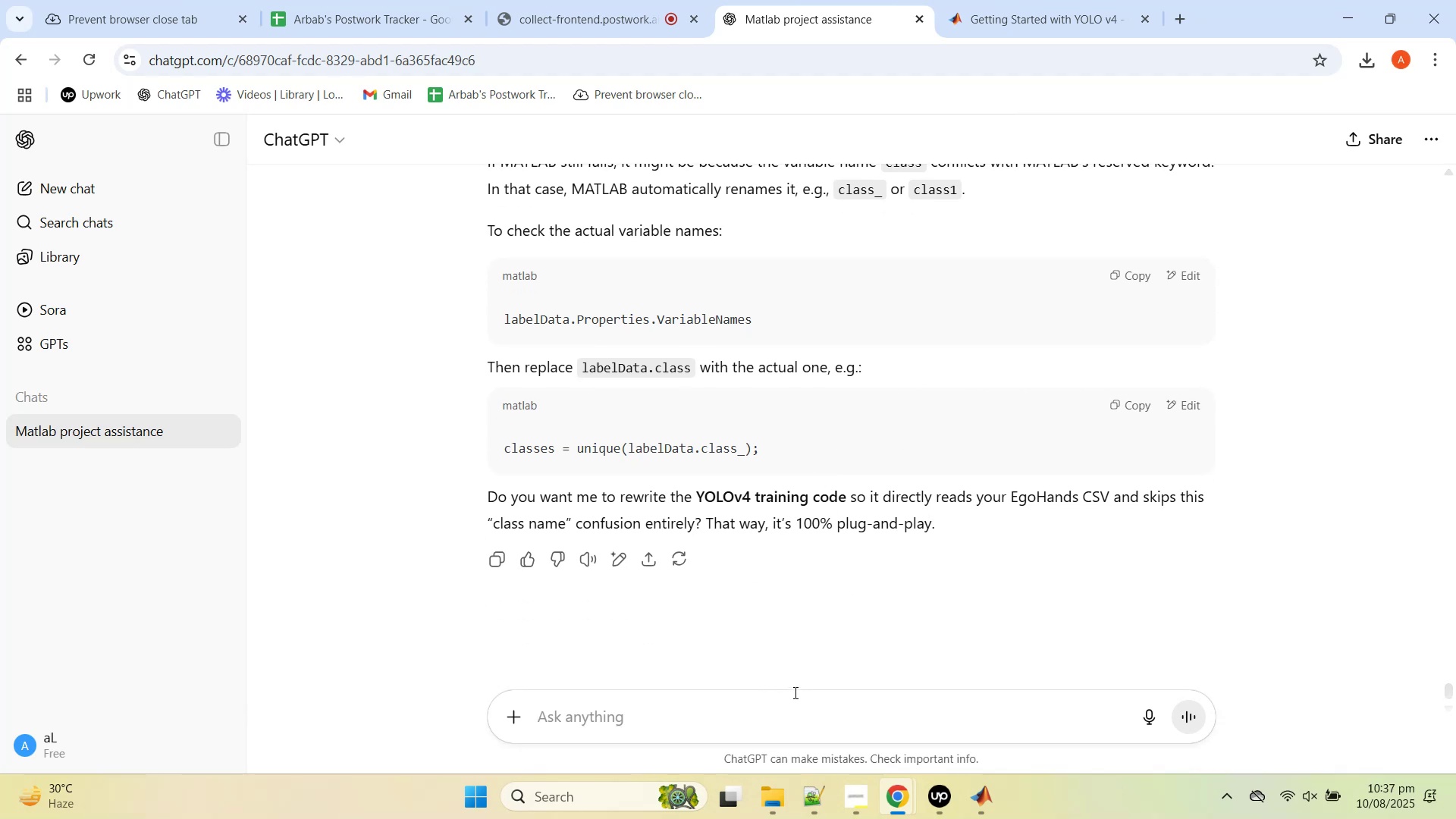 
type(this is what i have and the da)
key(Backspace)
key(Backspace)
type(trainging datab)
key(Backspace)
key(Backspace)
type( )
 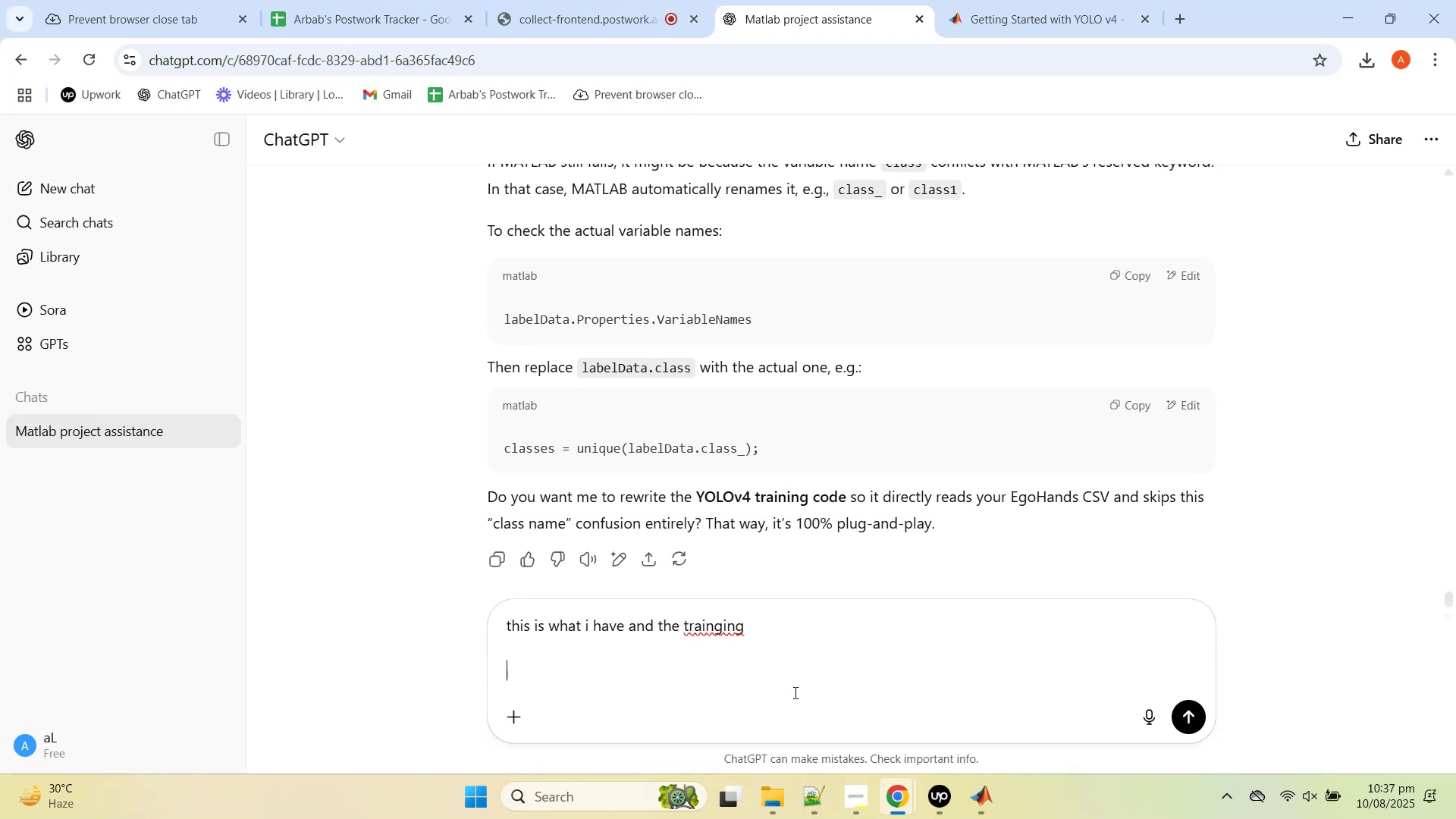 
key(Shift+Enter)
 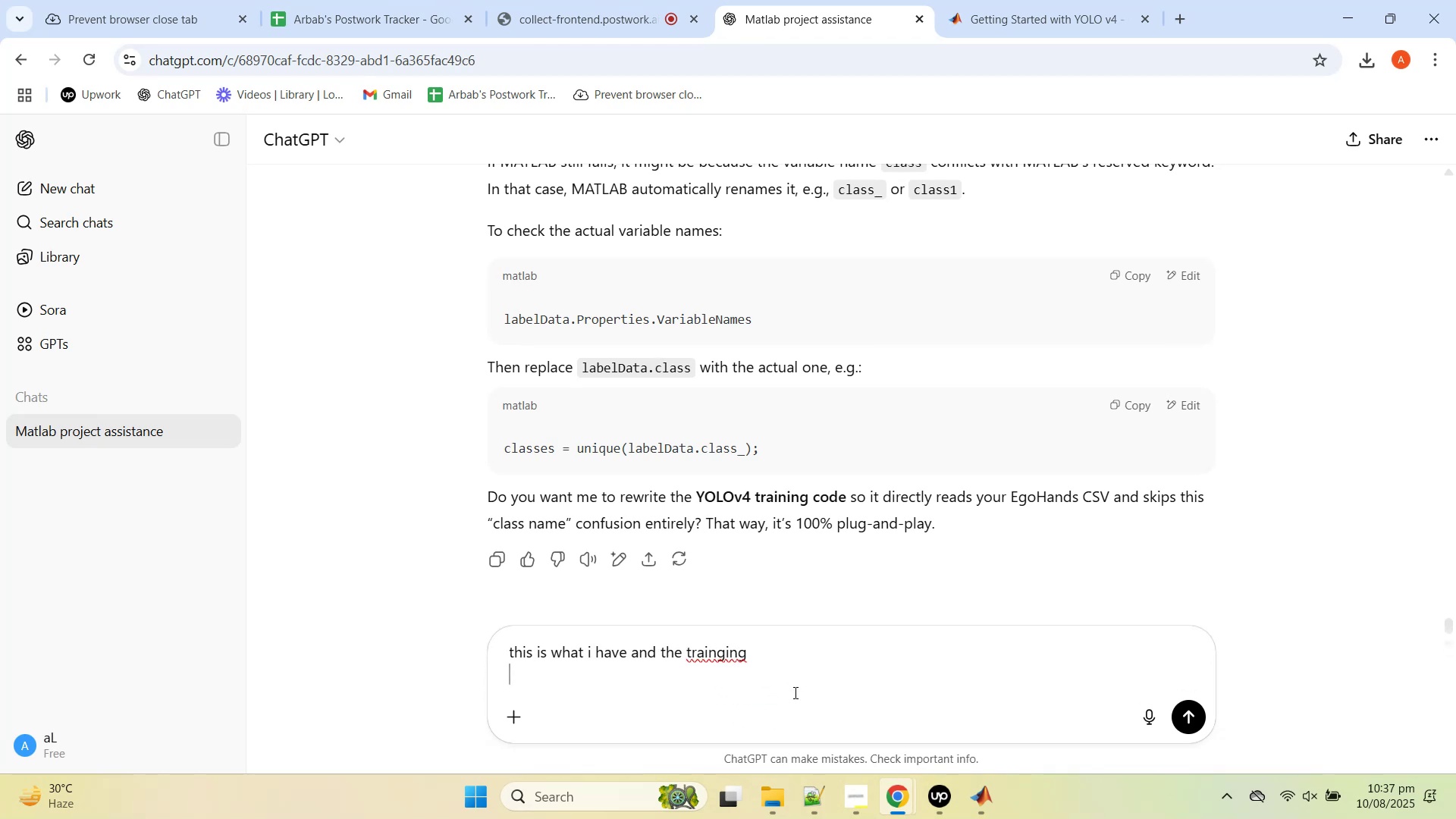 
key(Shift+ShiftRight)
 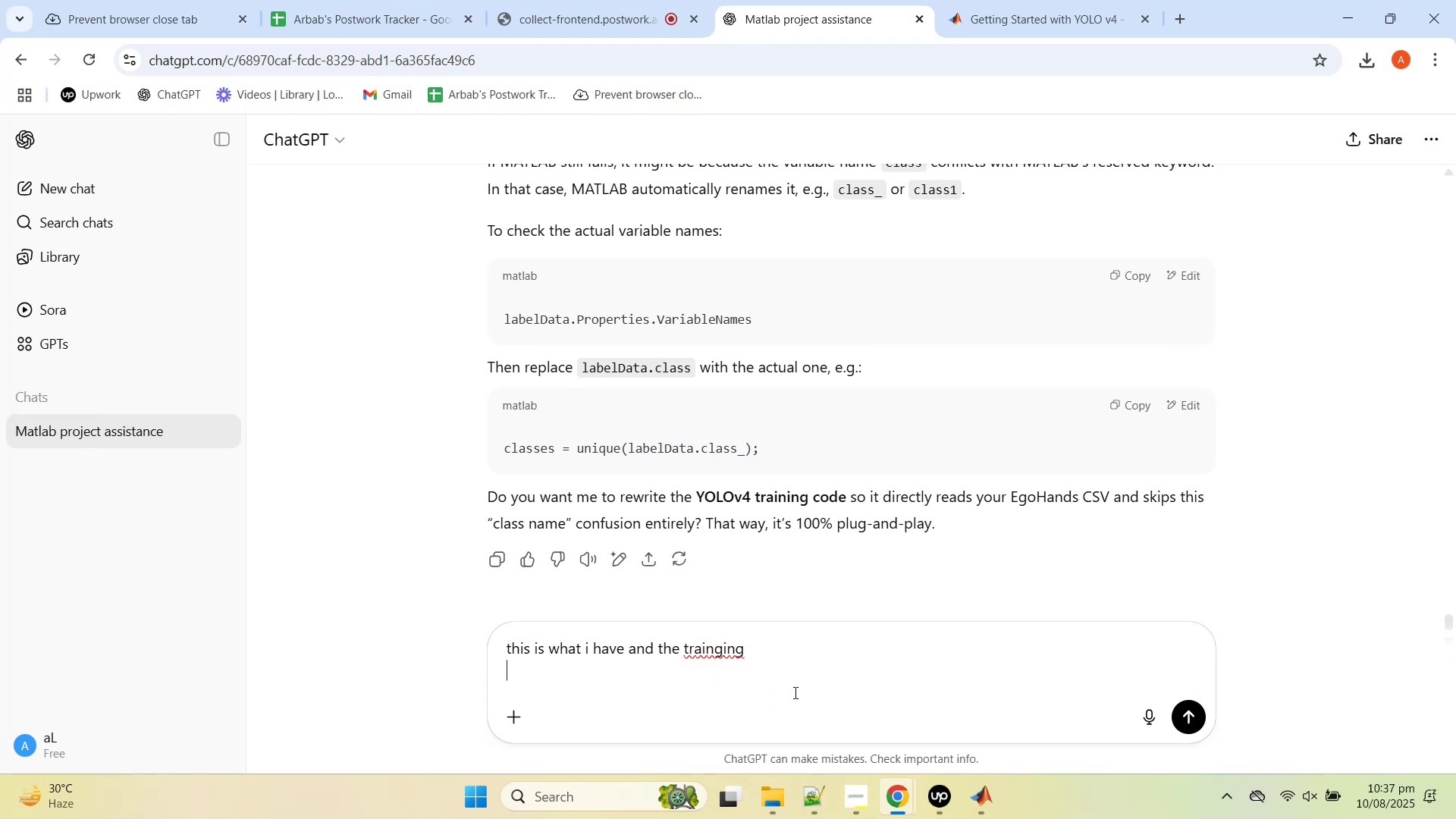 
key(Shift+Enter)
 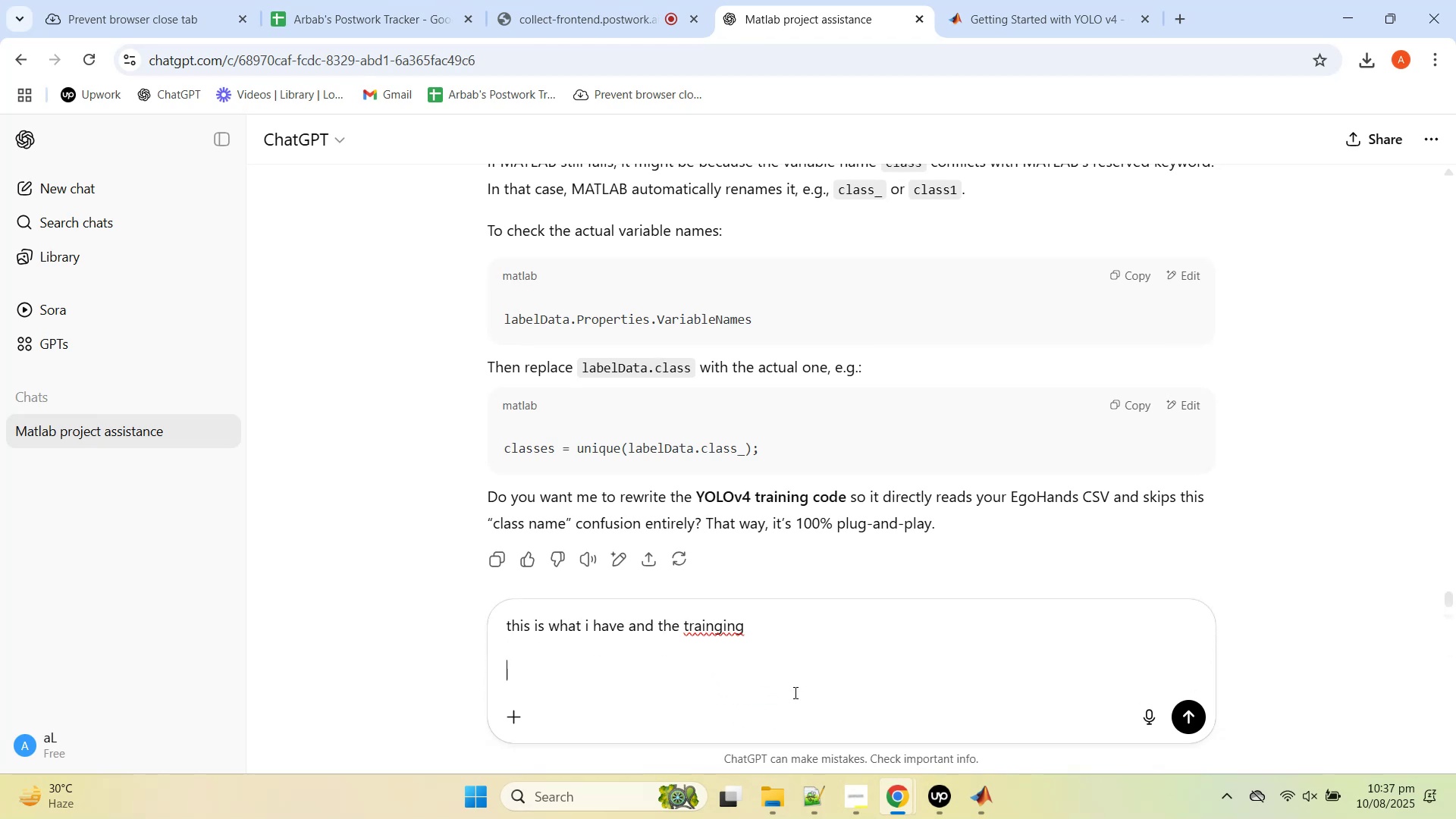 
key(Control+V)
 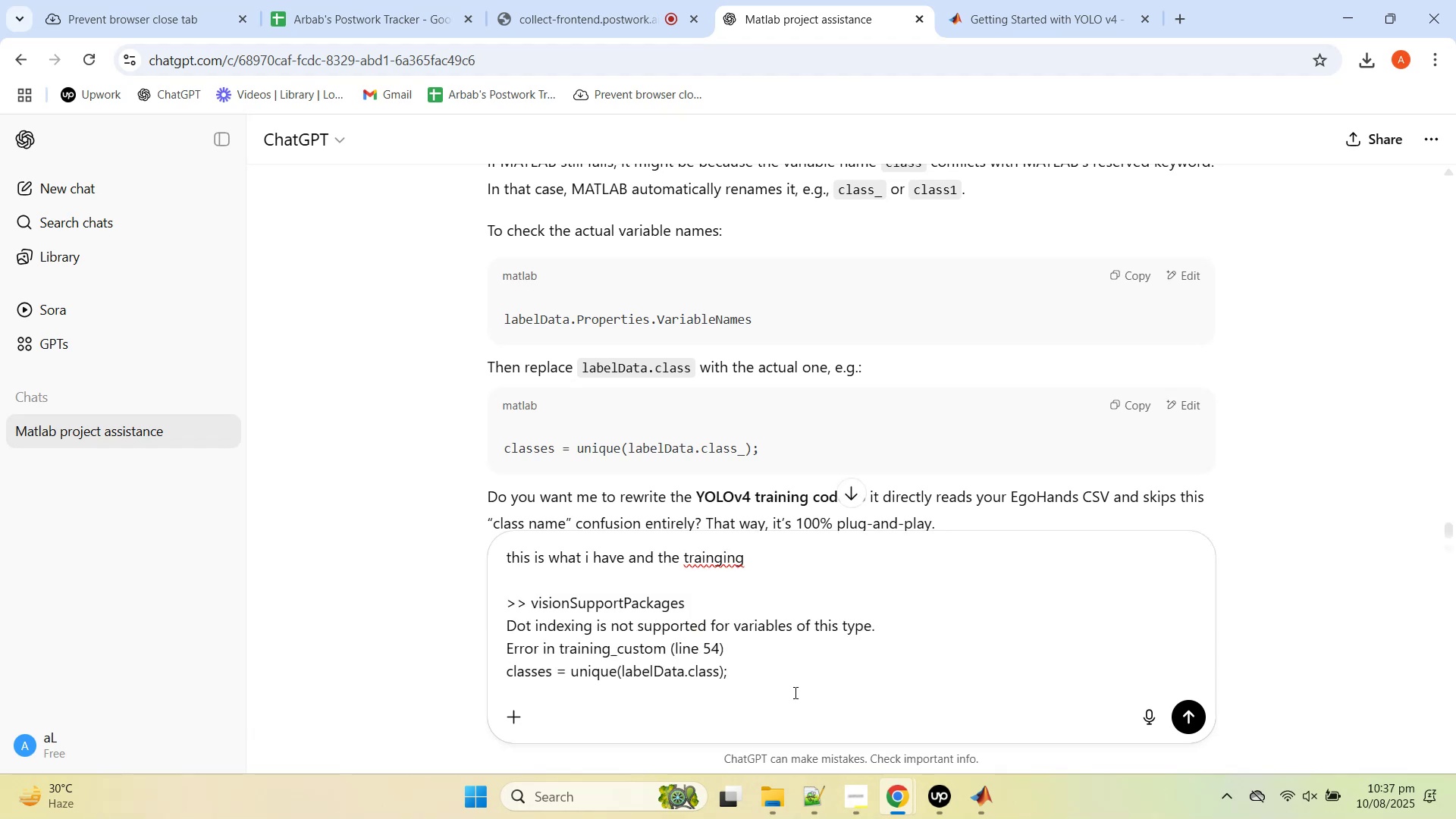 
key(Control+Z)
 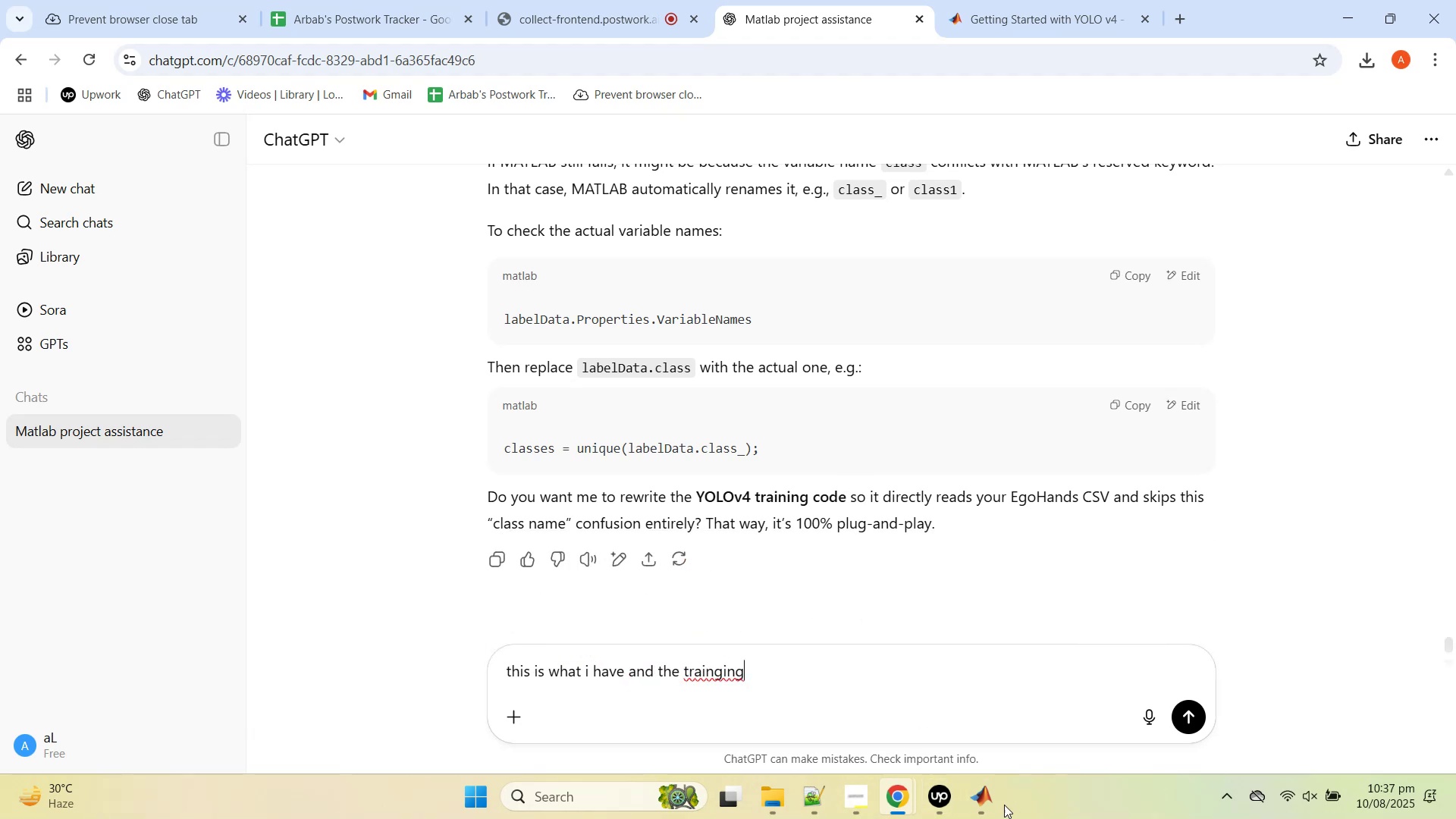 
left_click([990, 800])
 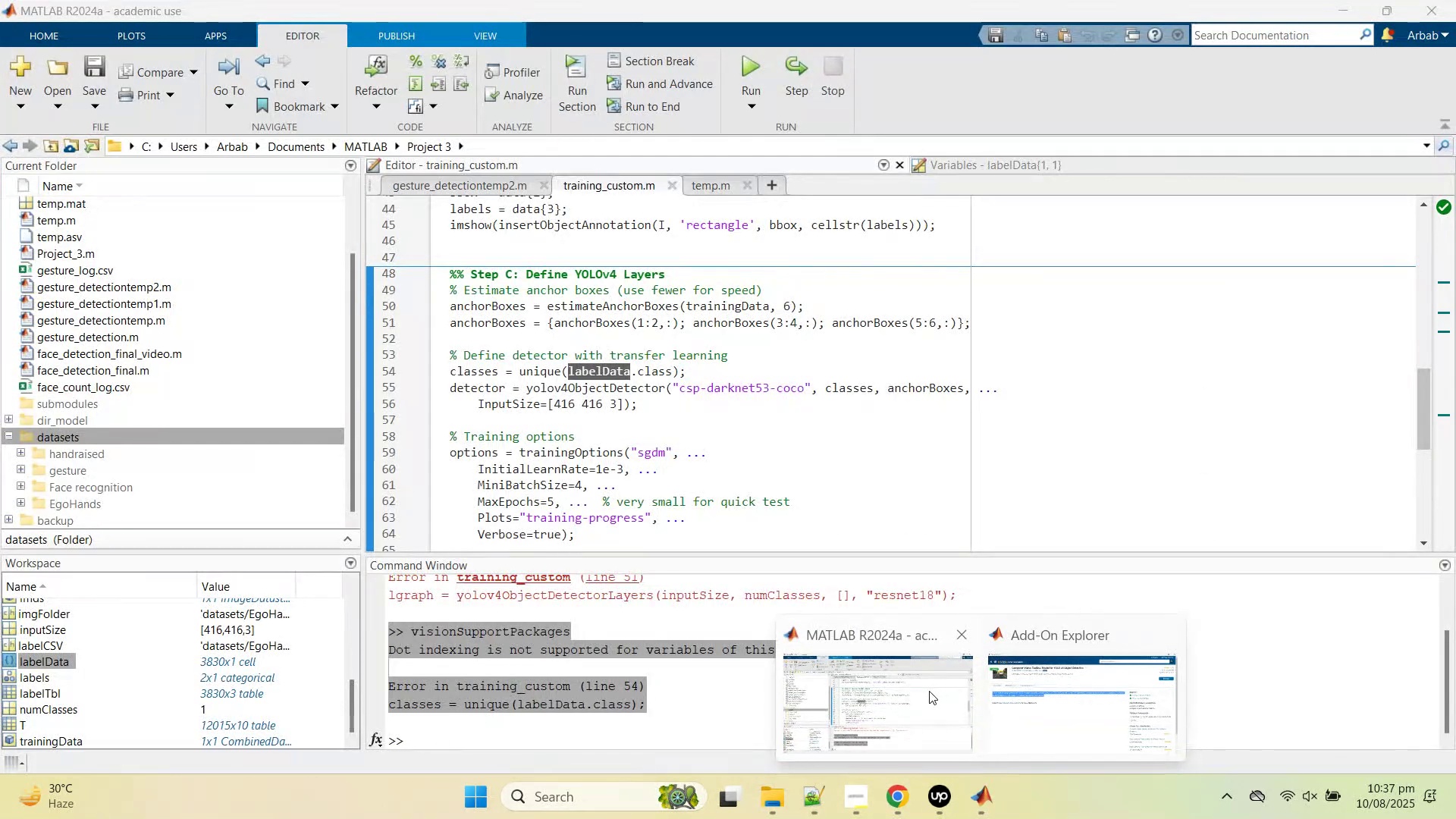 
left_click([929, 691])
 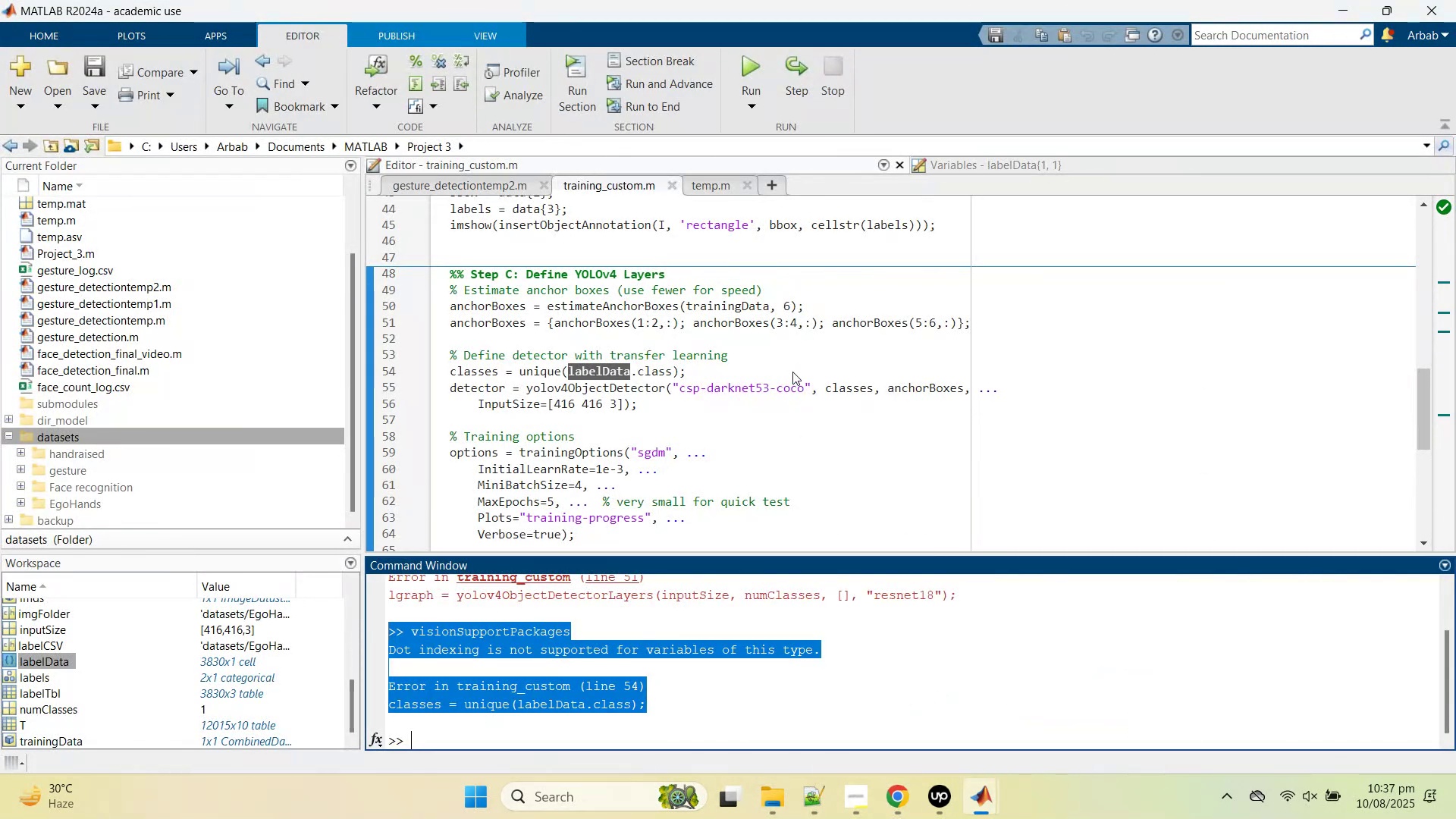 
key(Control+A)
 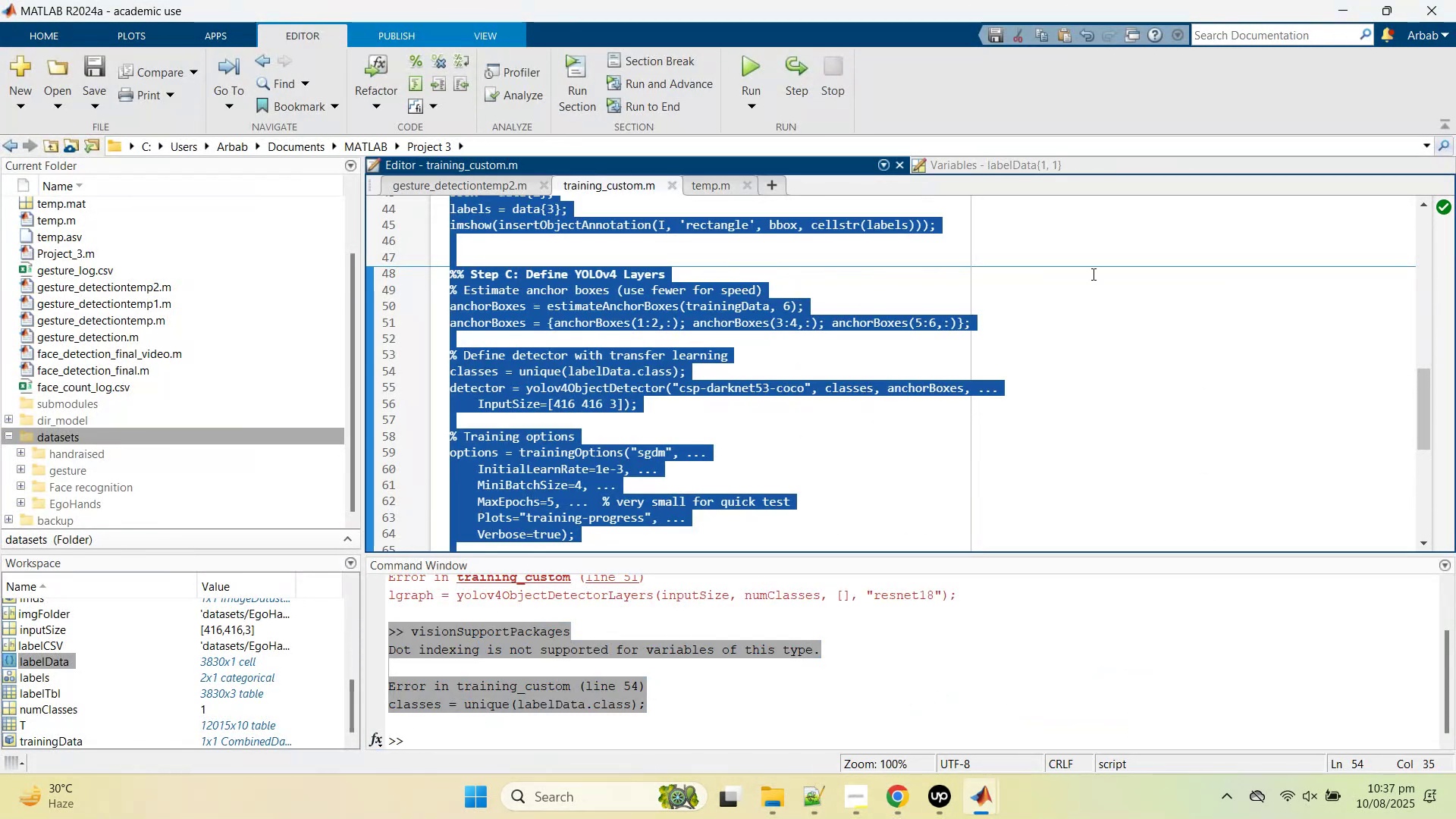 
key(Control+C)
 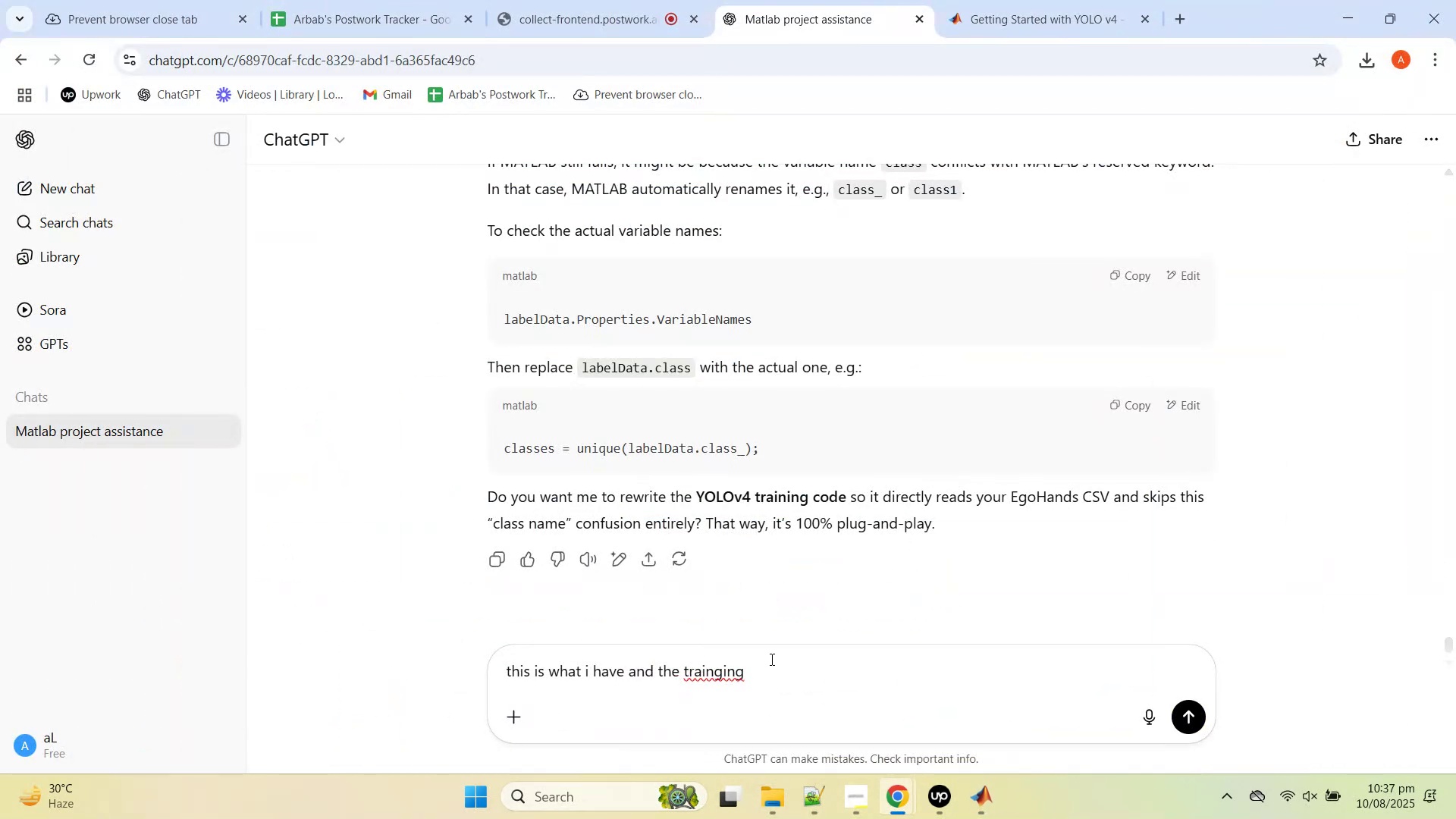 
key(Shift+Enter)
 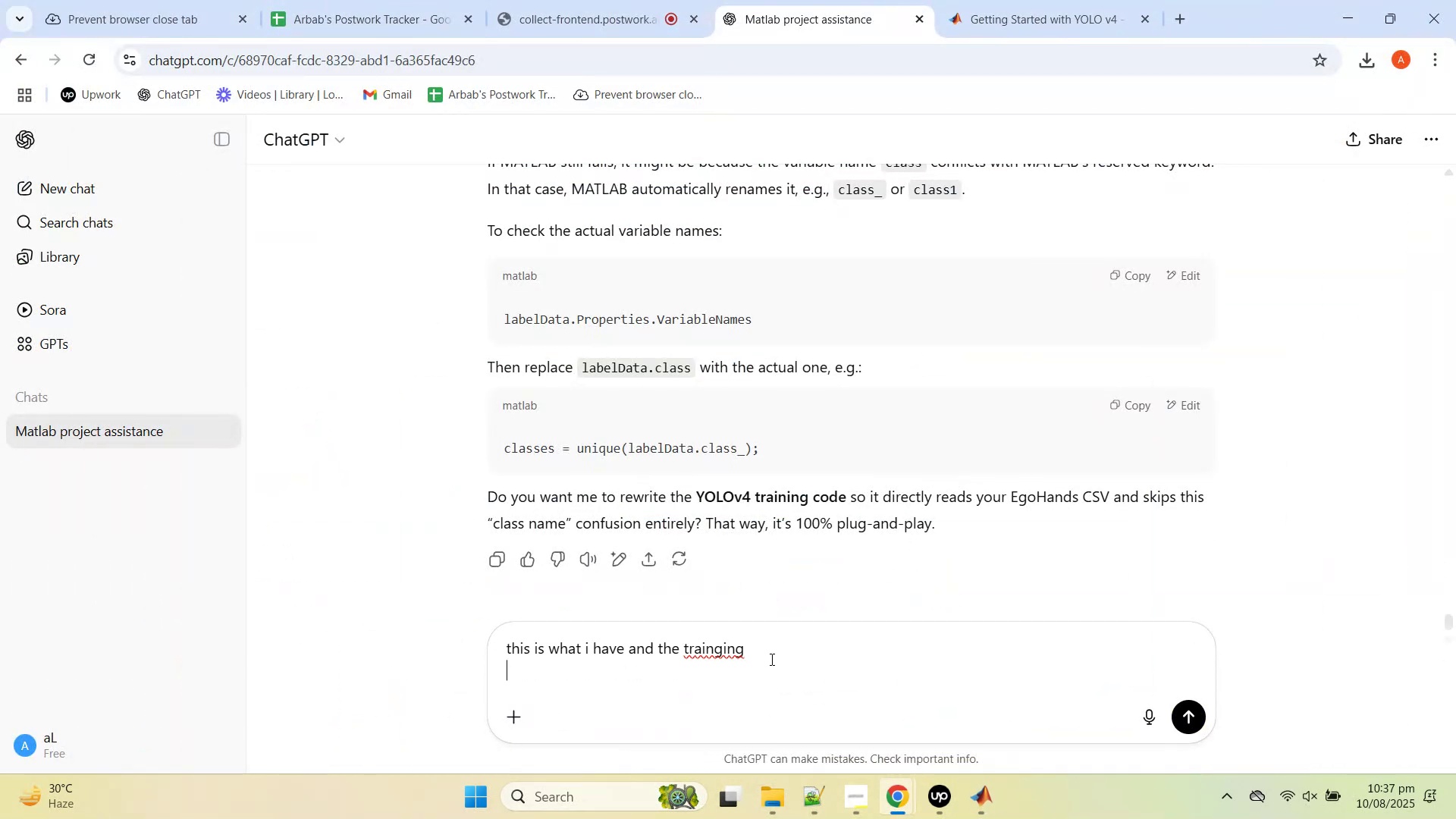 
key(Shift+Enter)
 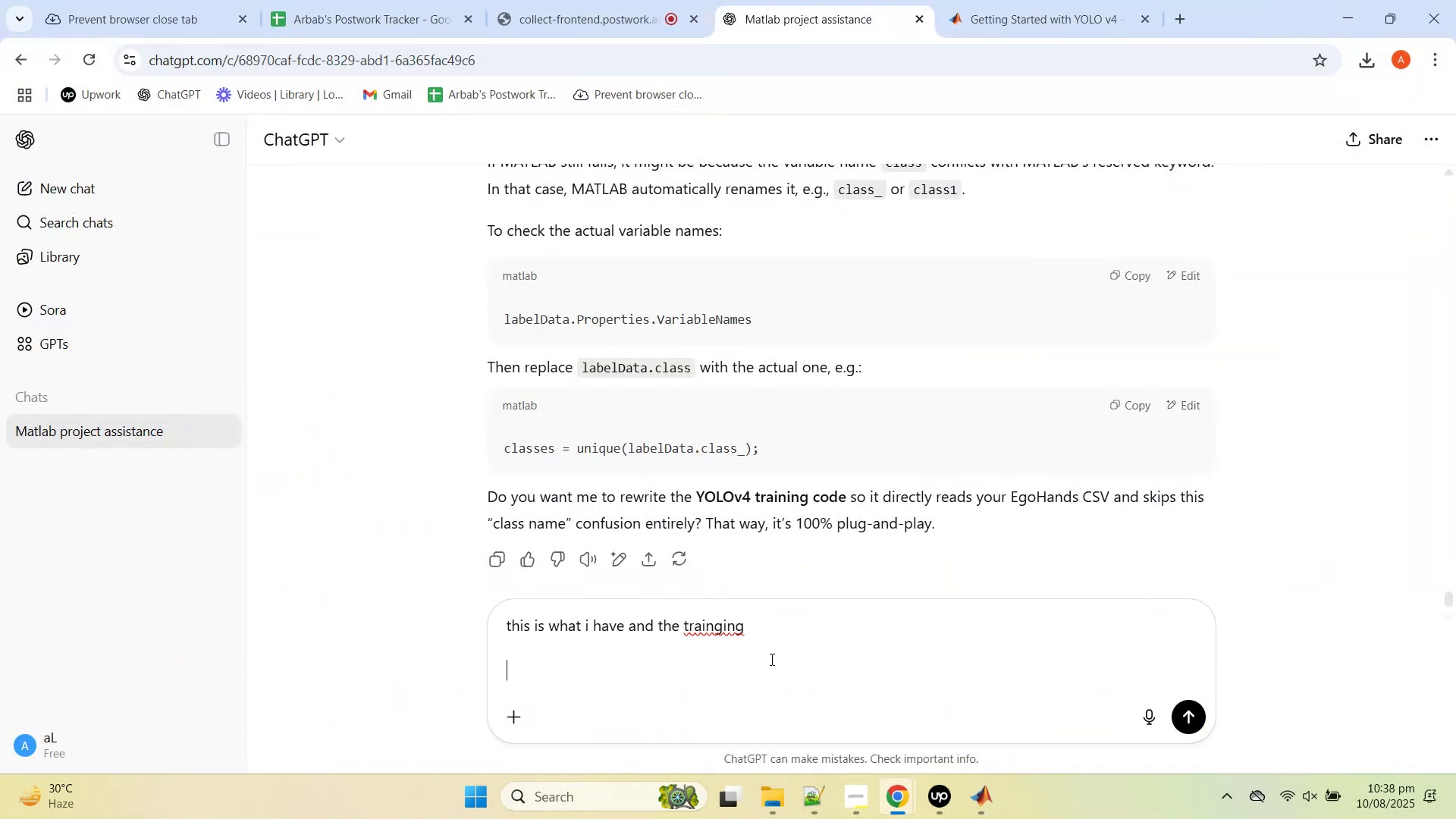 
key(Control+V)
 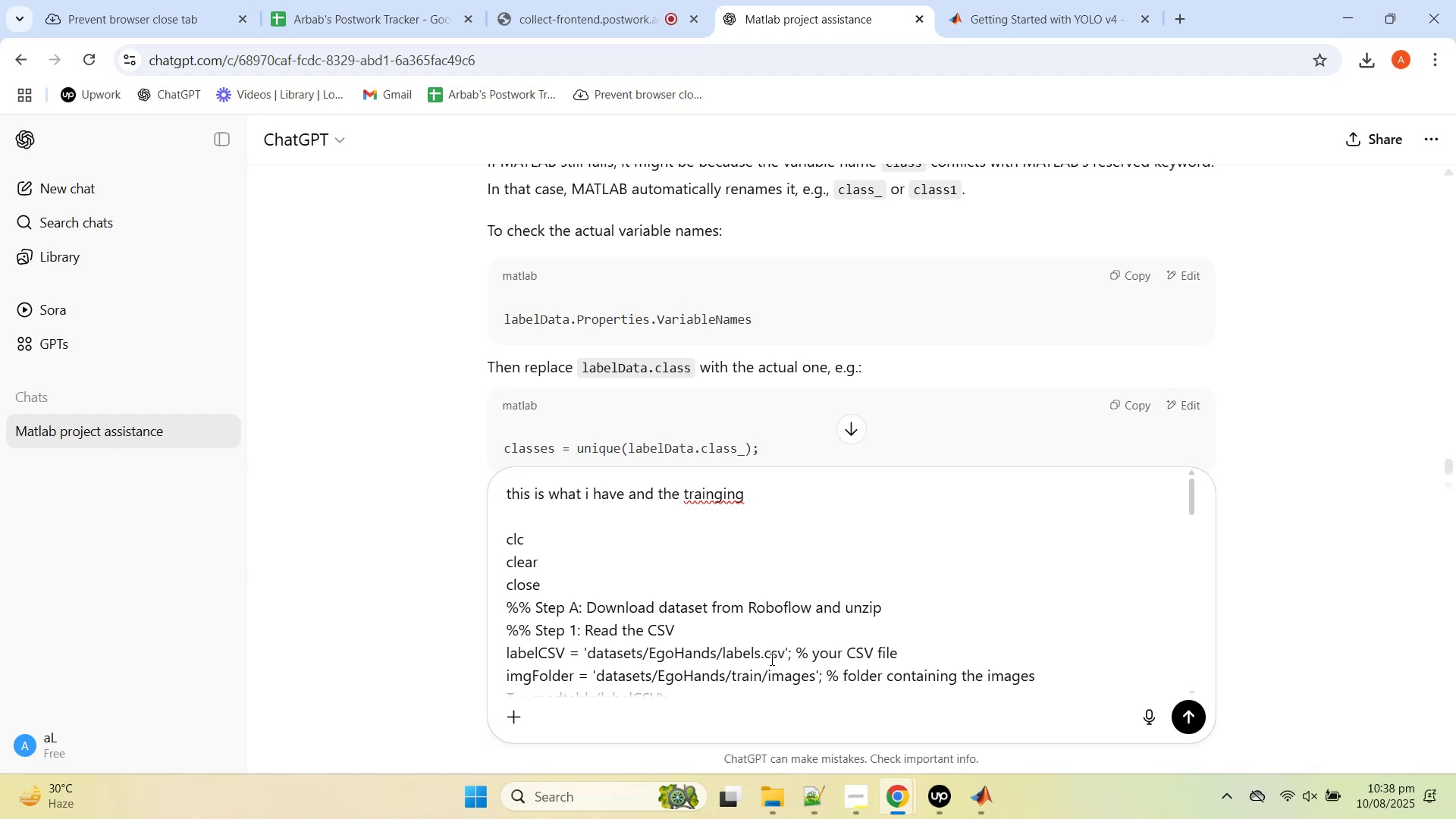 
key(Enter)
 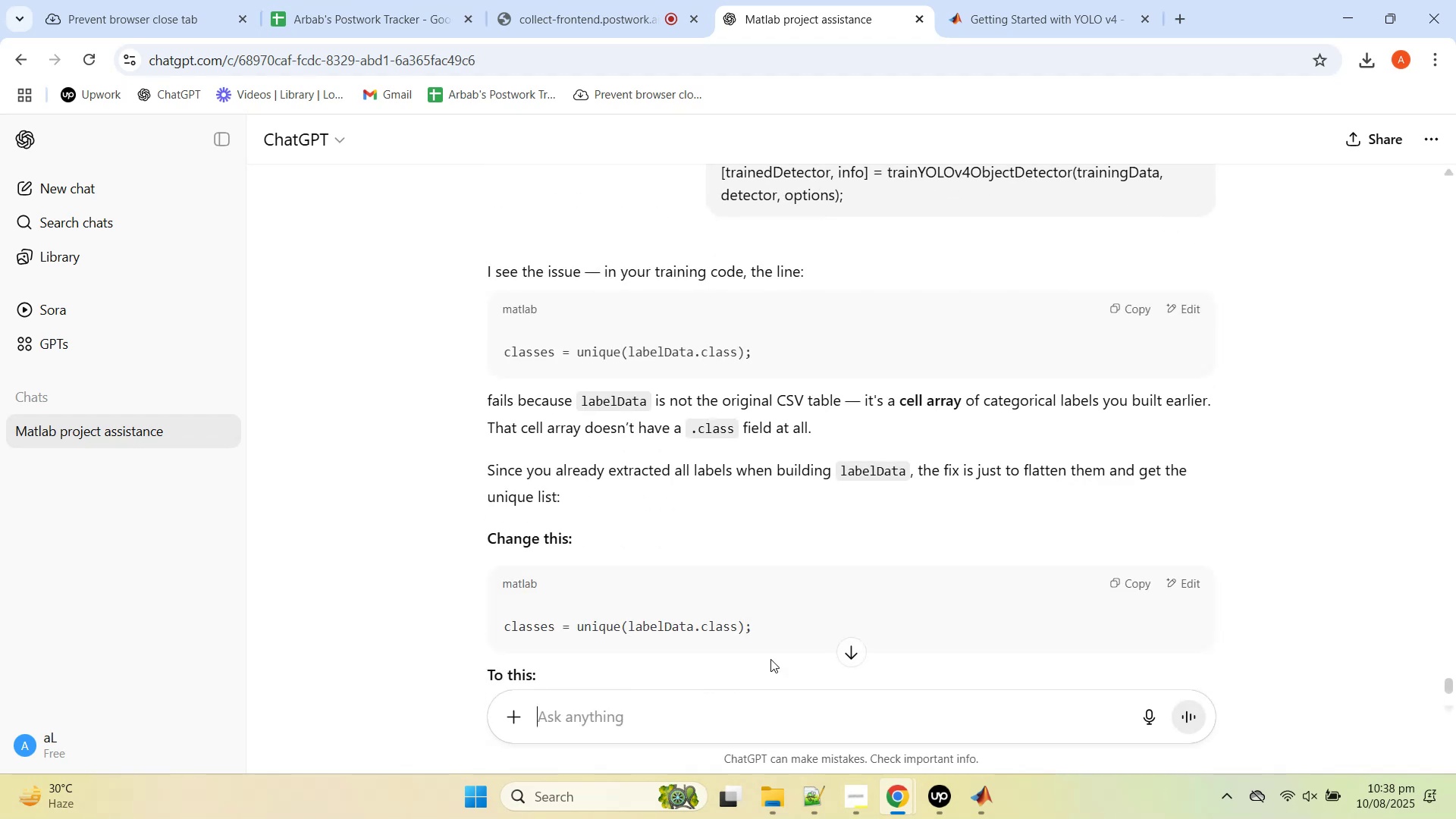 
wait(13.22)
 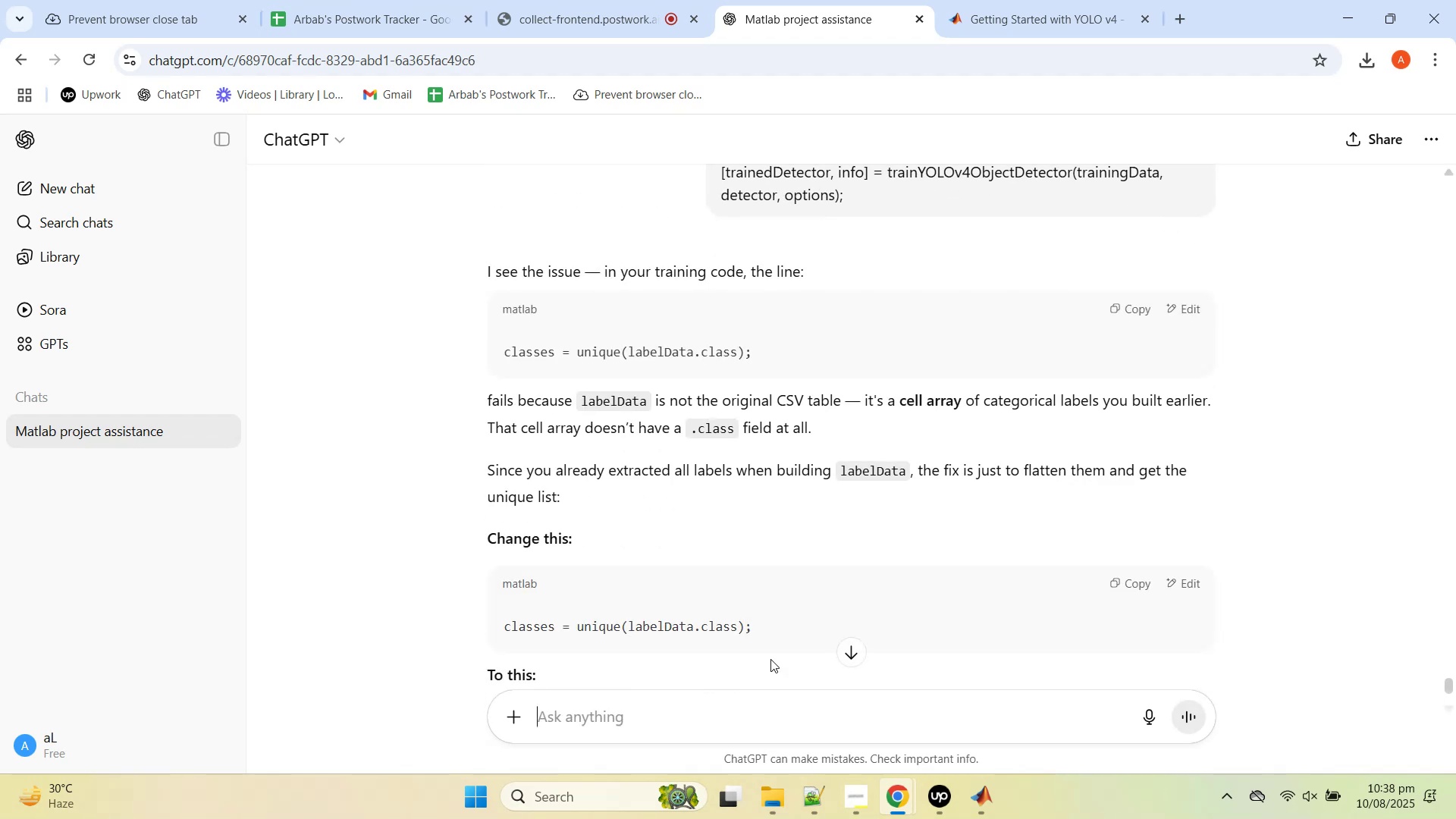 
scroll: coordinate [842, 465], scroll_direction: down, amount: 2.0
 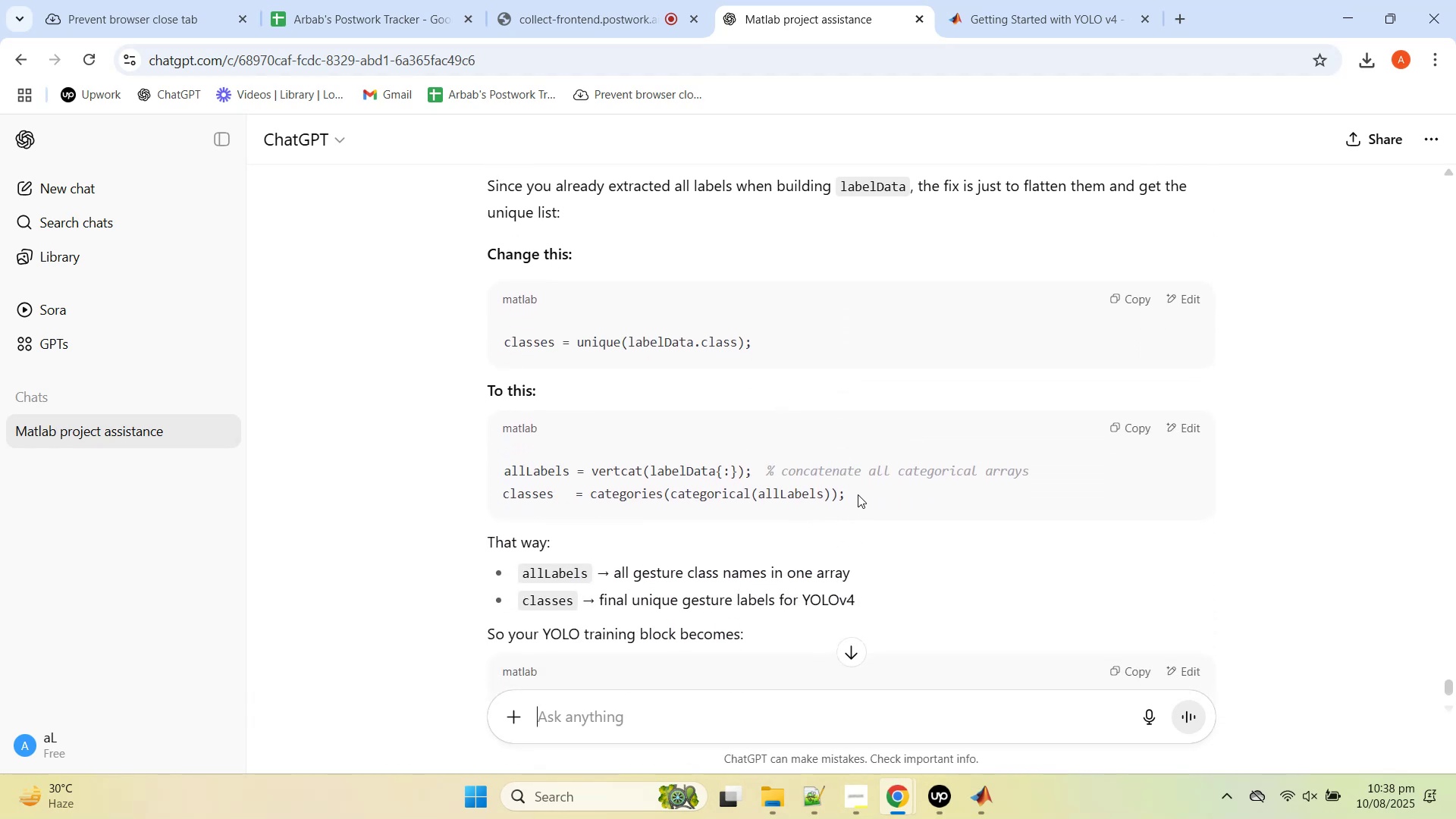 
left_click_drag(start_coordinate=[893, 493], to_coordinate=[500, 472])
 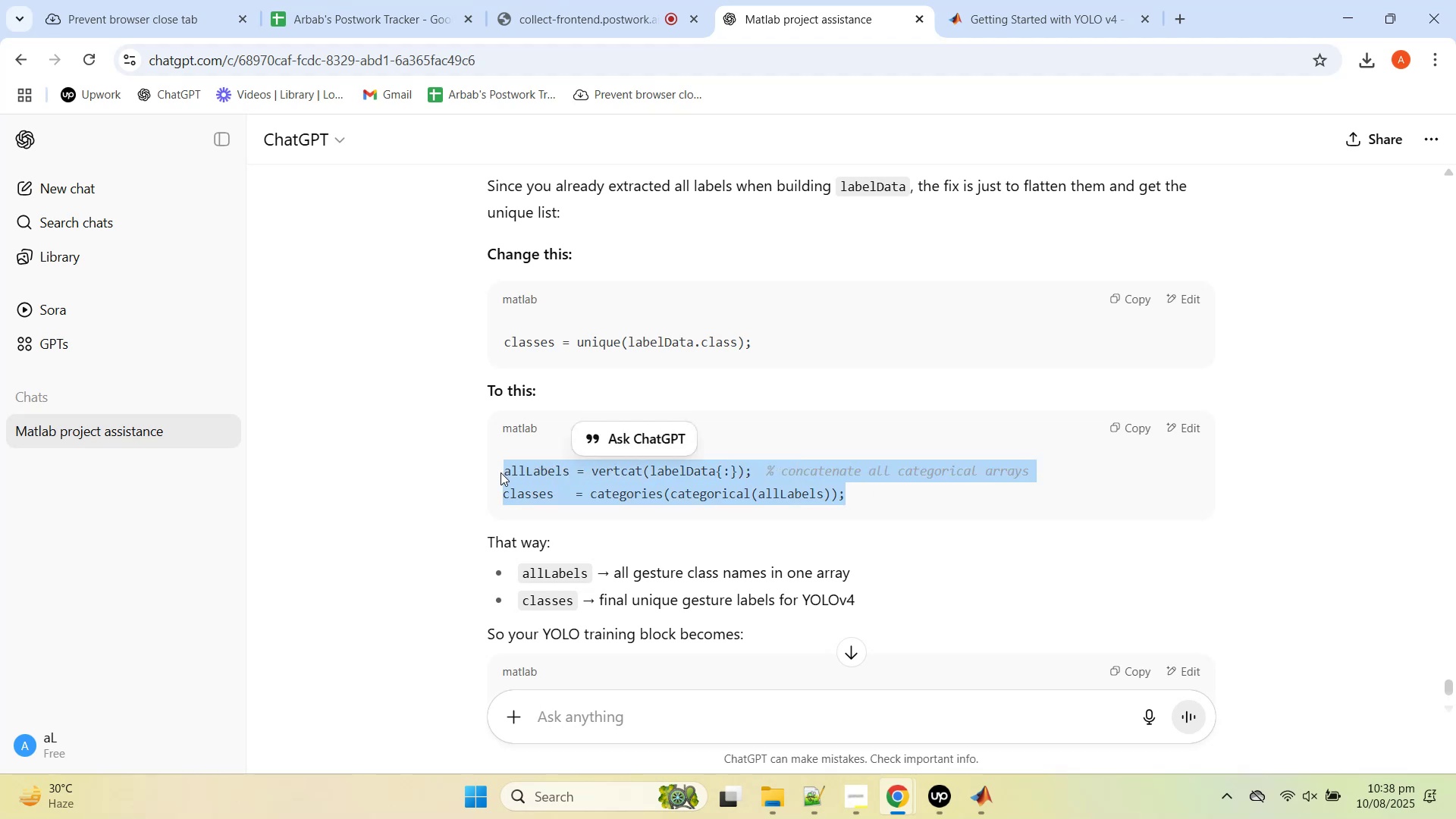 
key(Control+C)
 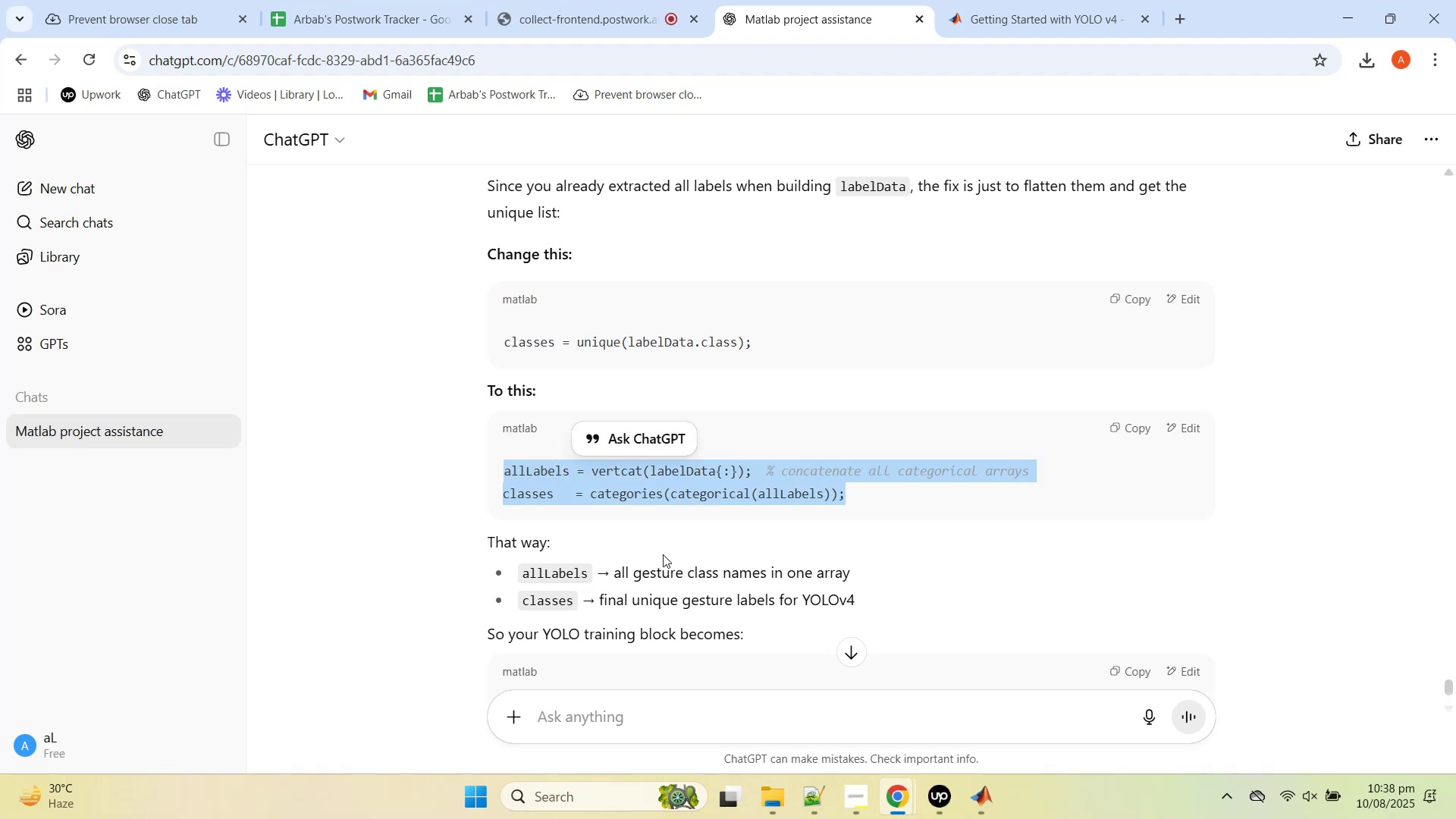 
scroll: coordinate [663, 554], scroll_direction: down, amount: 3.0
 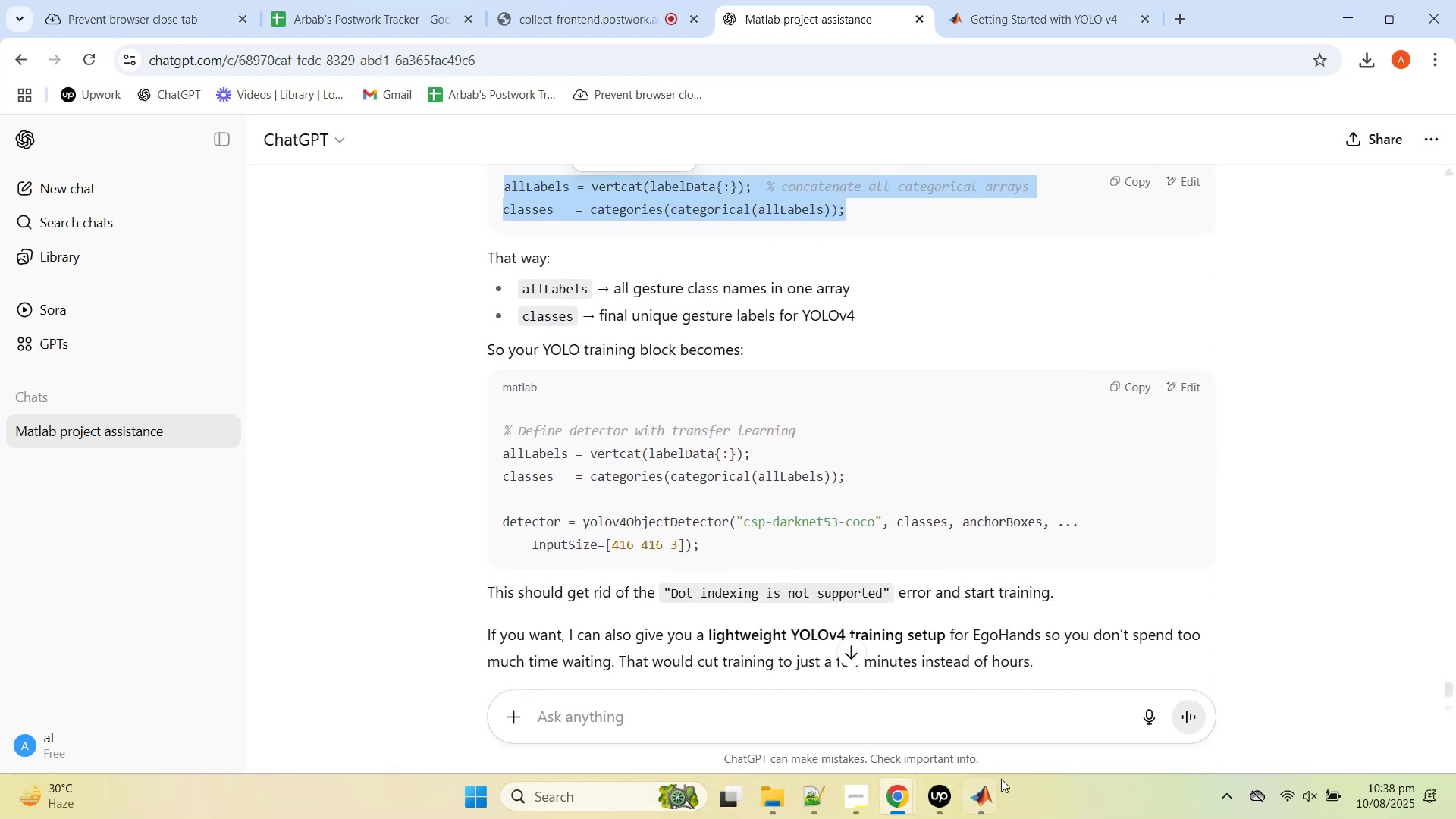 
left_click([973, 801])
 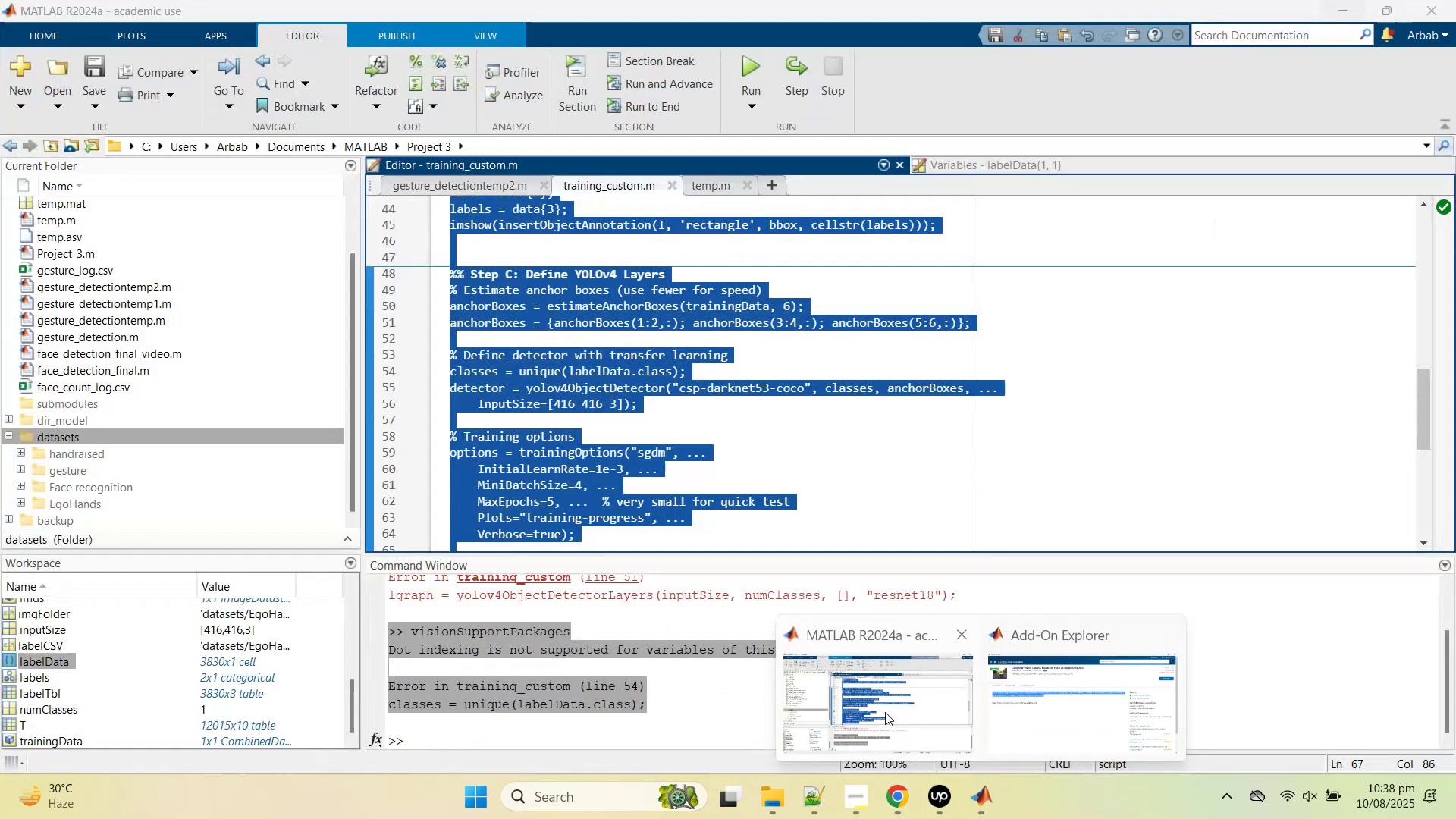 
left_click([885, 712])
 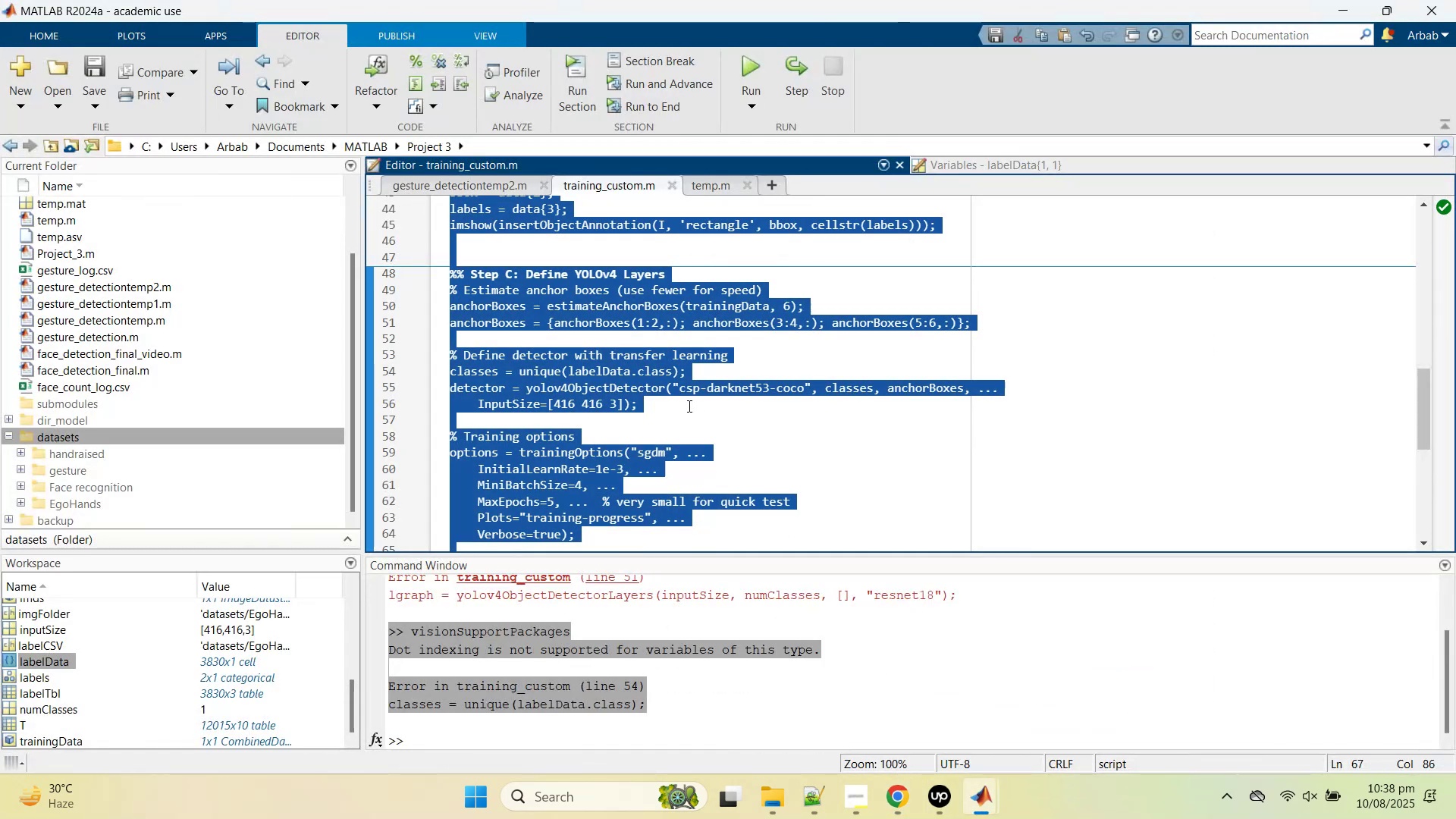 
left_click([688, 406])
 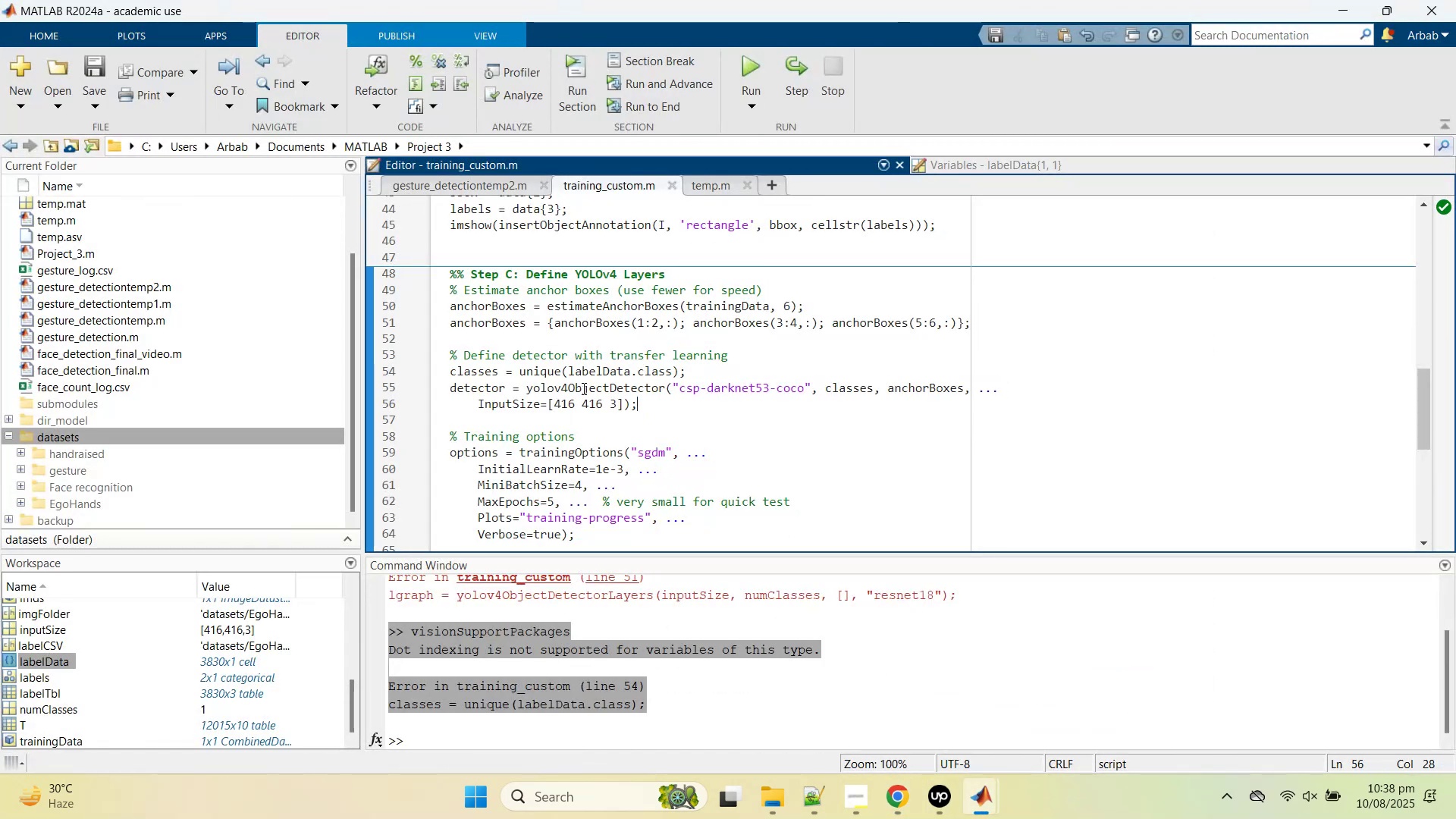 
double_click([594, 376])
 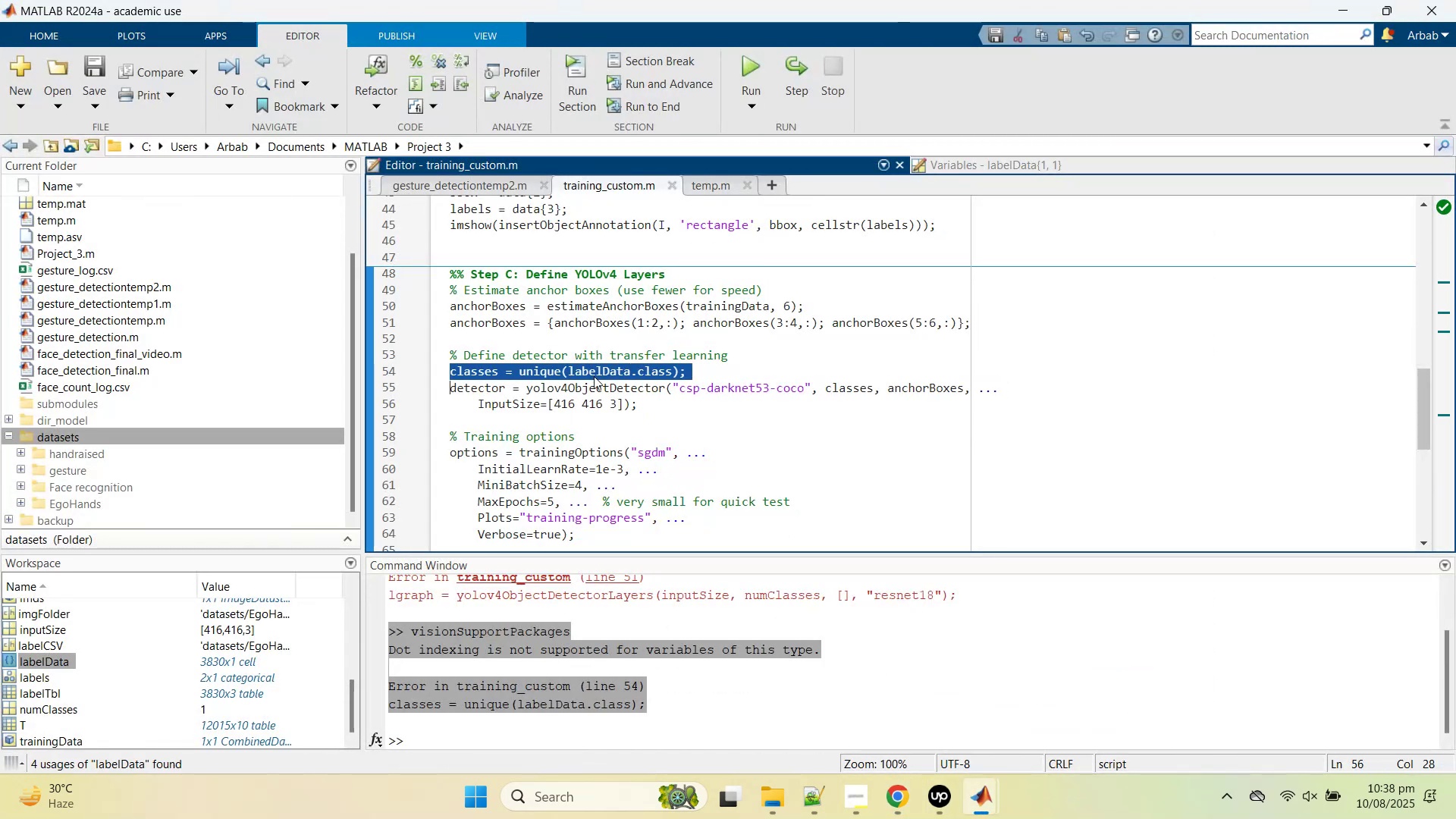 
triple_click([594, 376])
 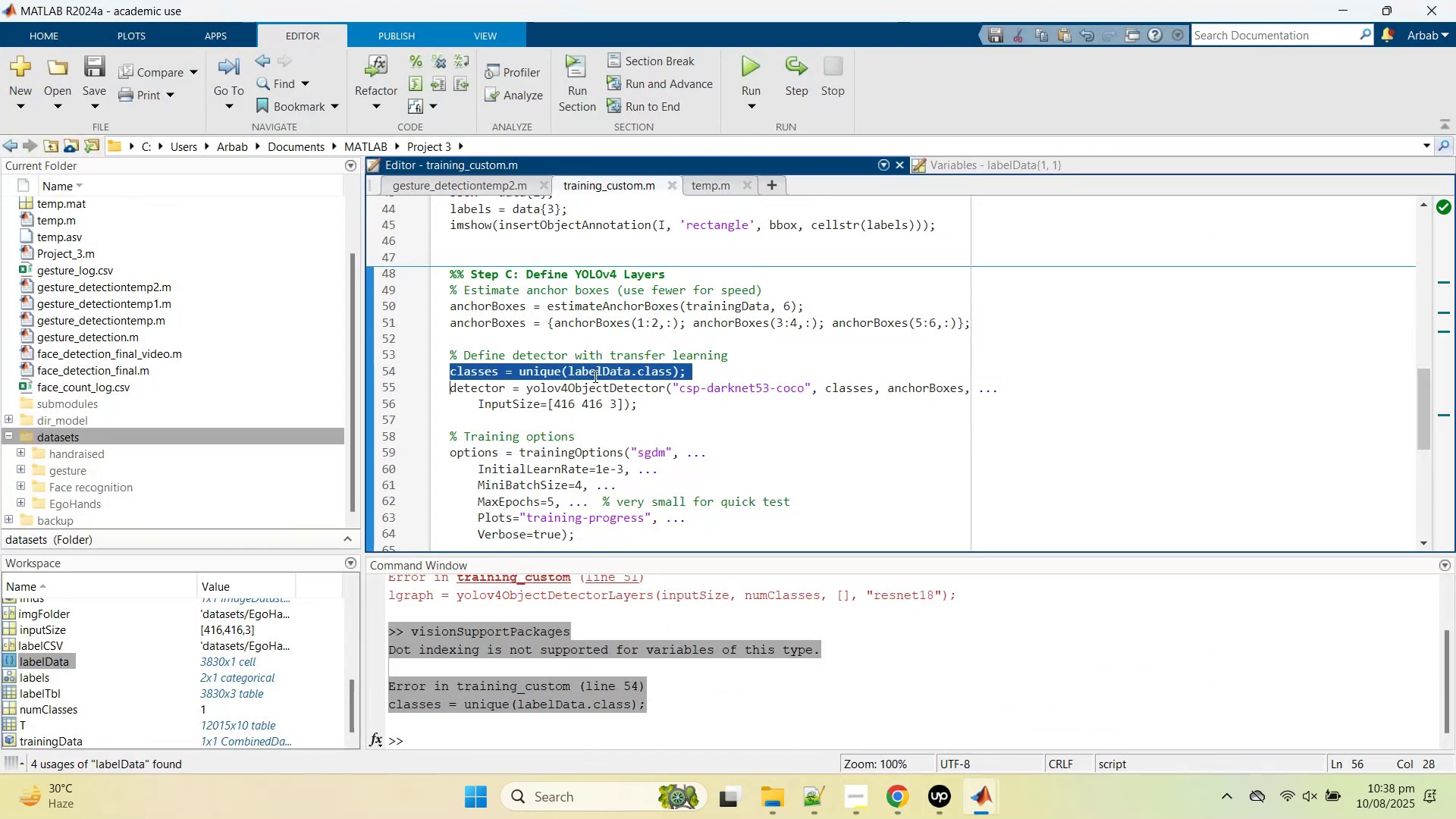 
key(Control+V)
 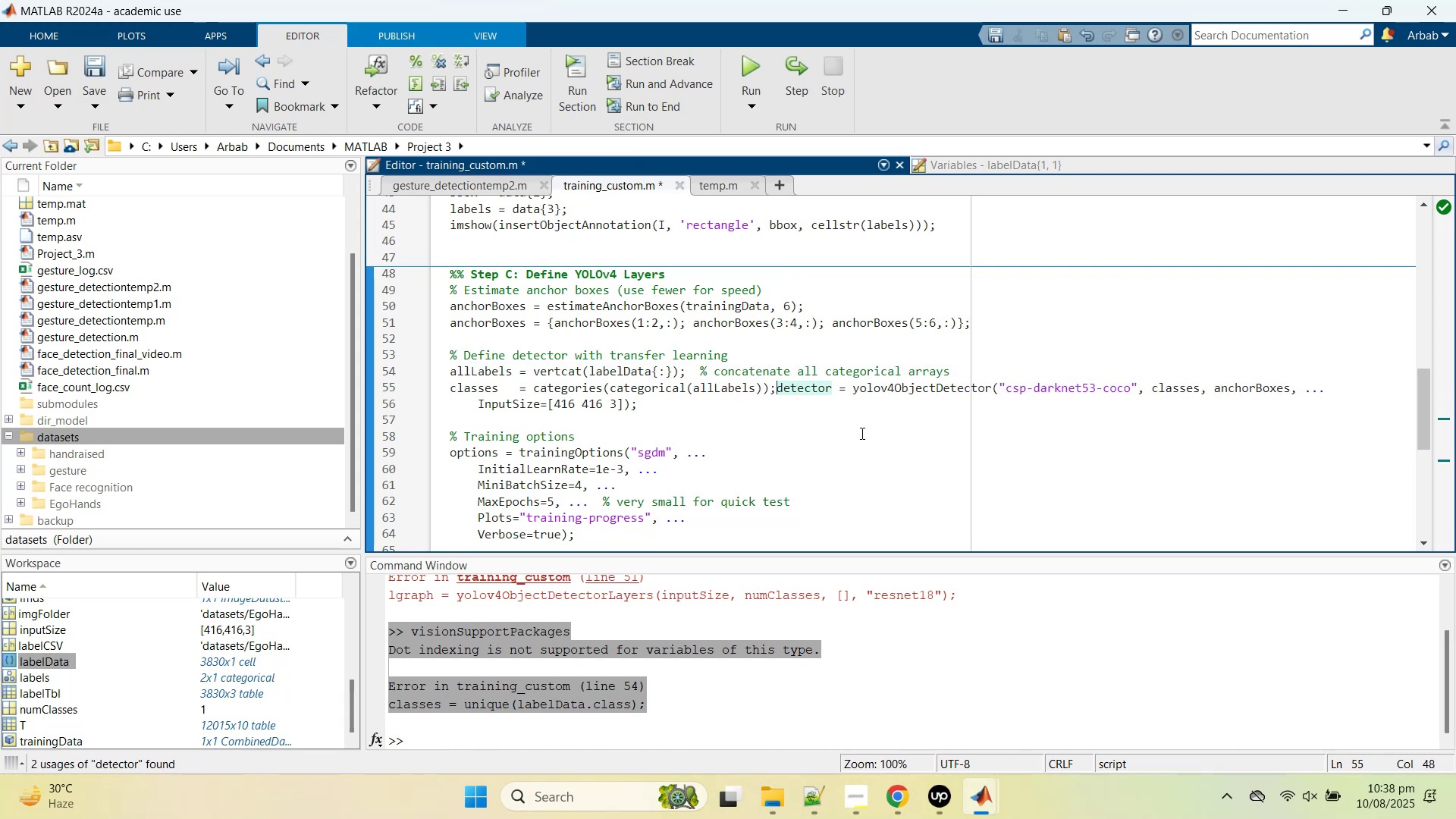 
key(Shift+Enter)
 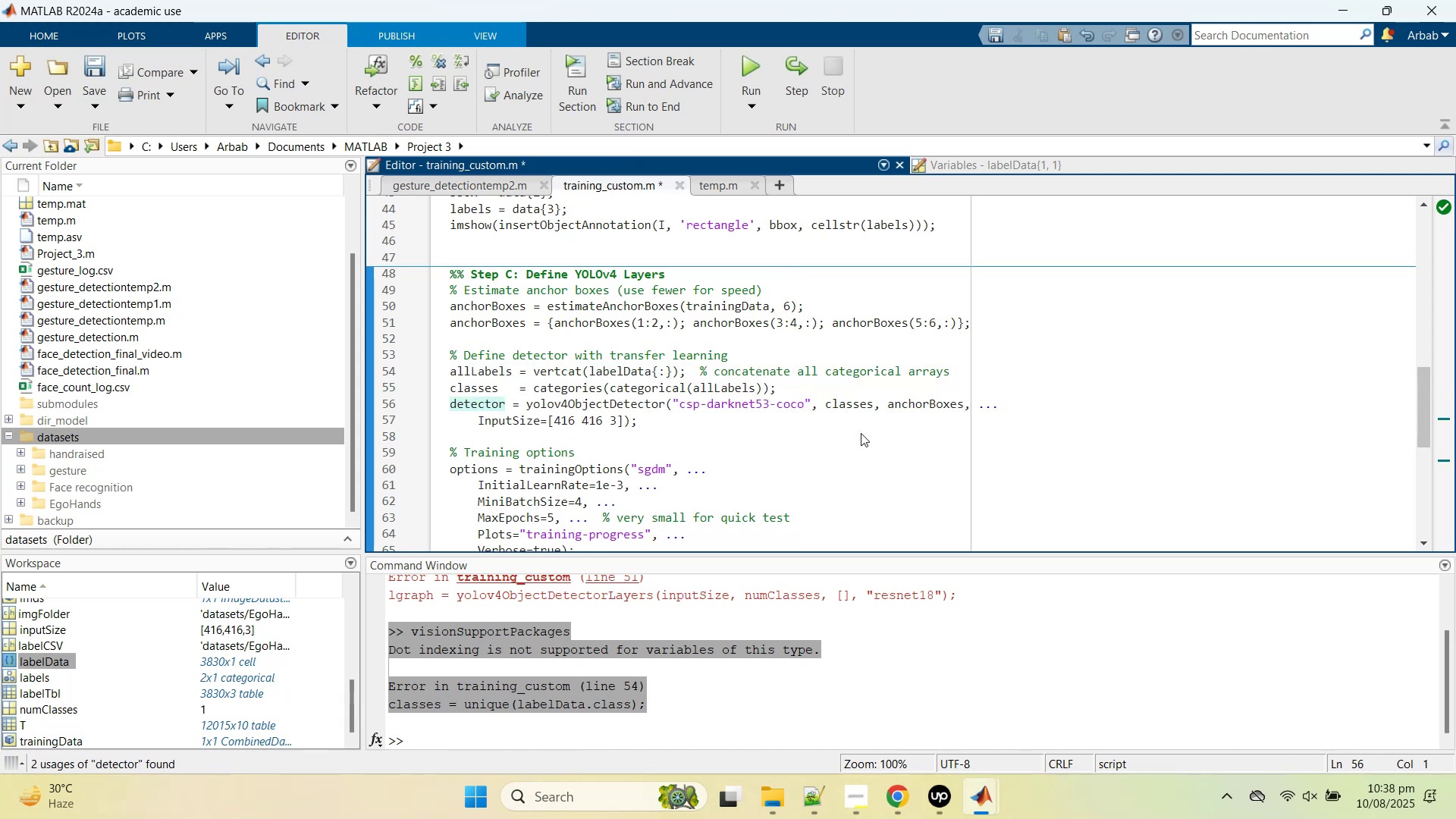 
key(Control+S)
 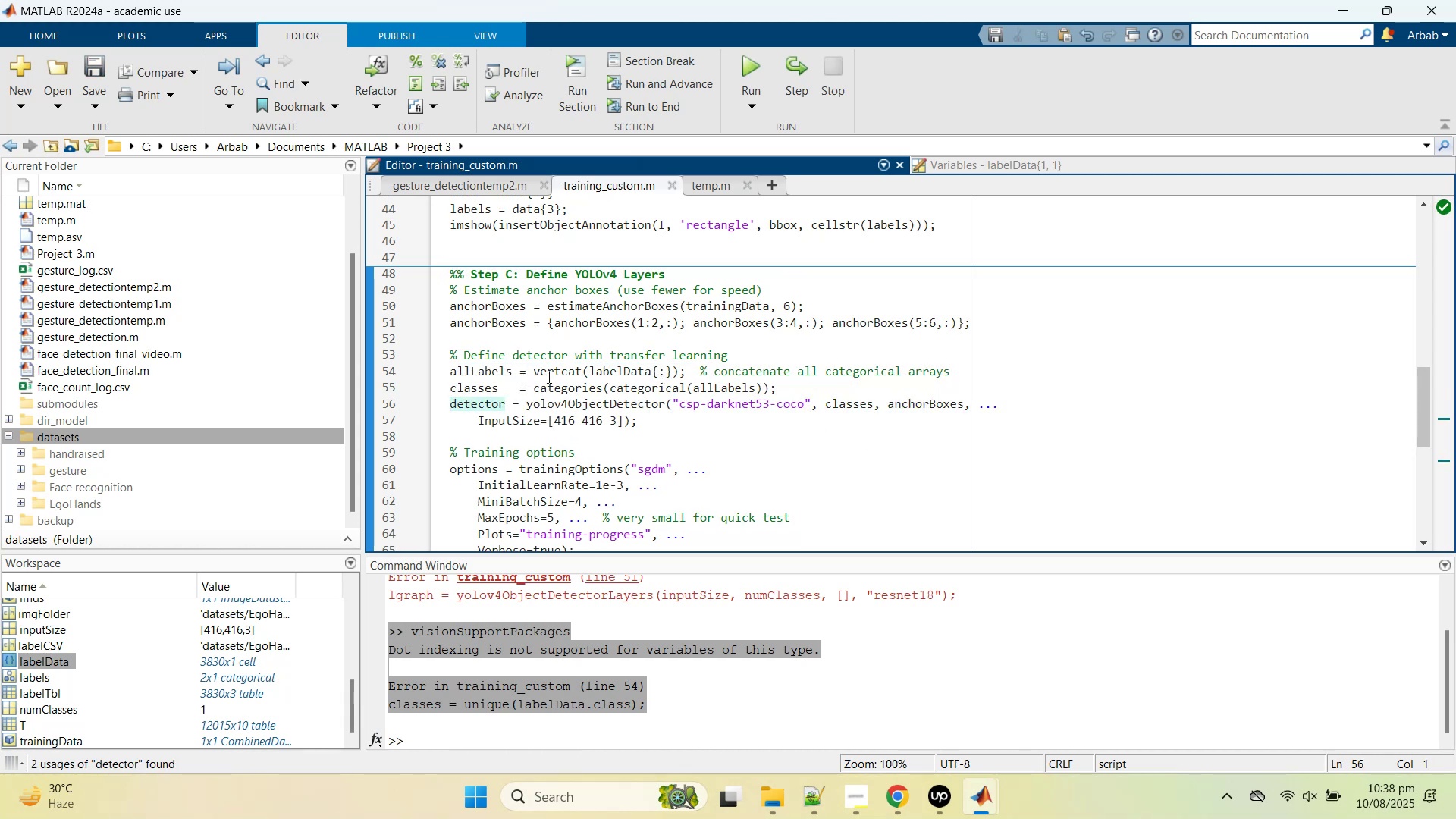 
left_click([553, 345])
 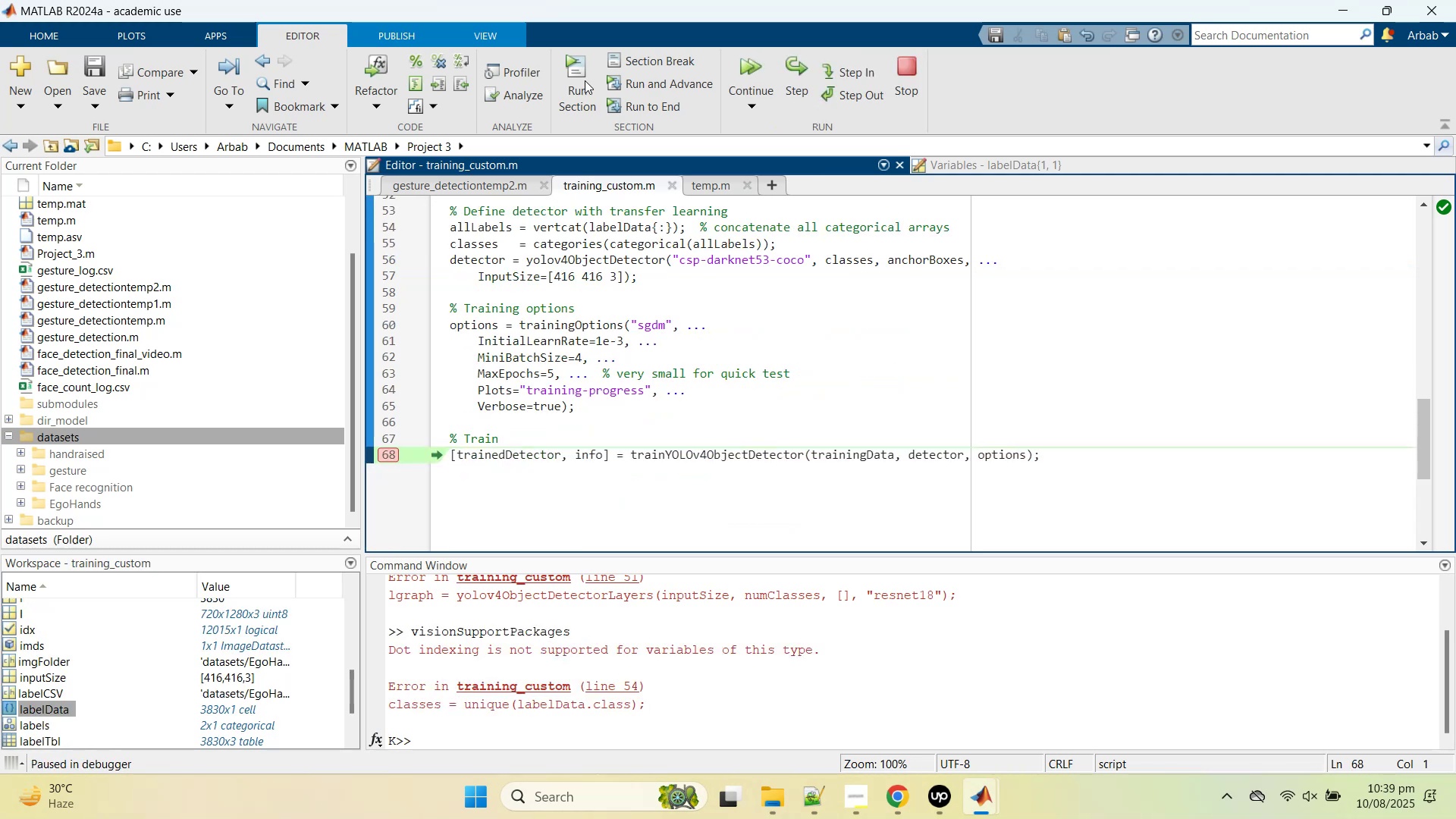 
wait(48.57)
 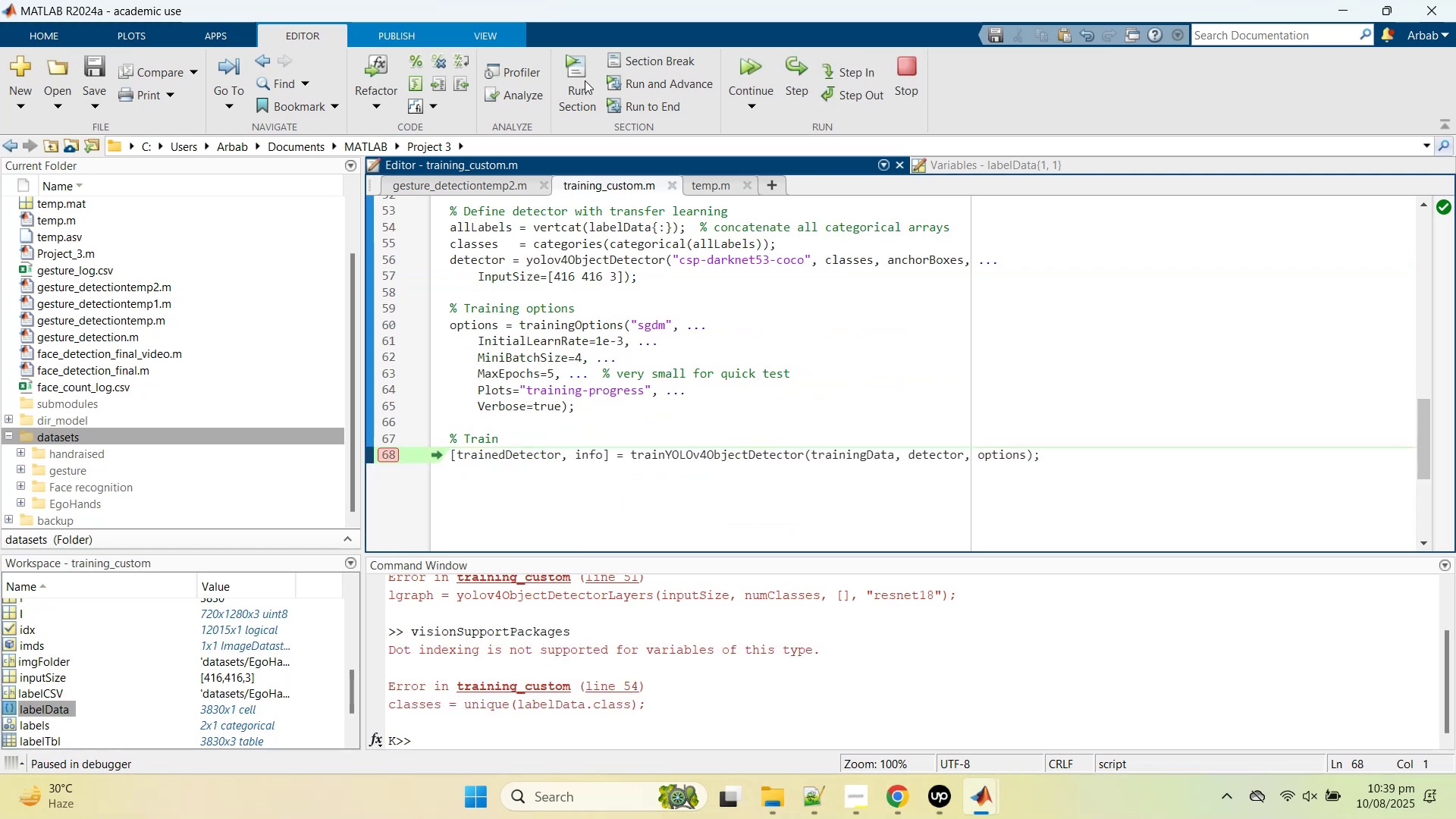 
scroll: coordinate [682, 683], scroll_direction: down, amount: 2.0
 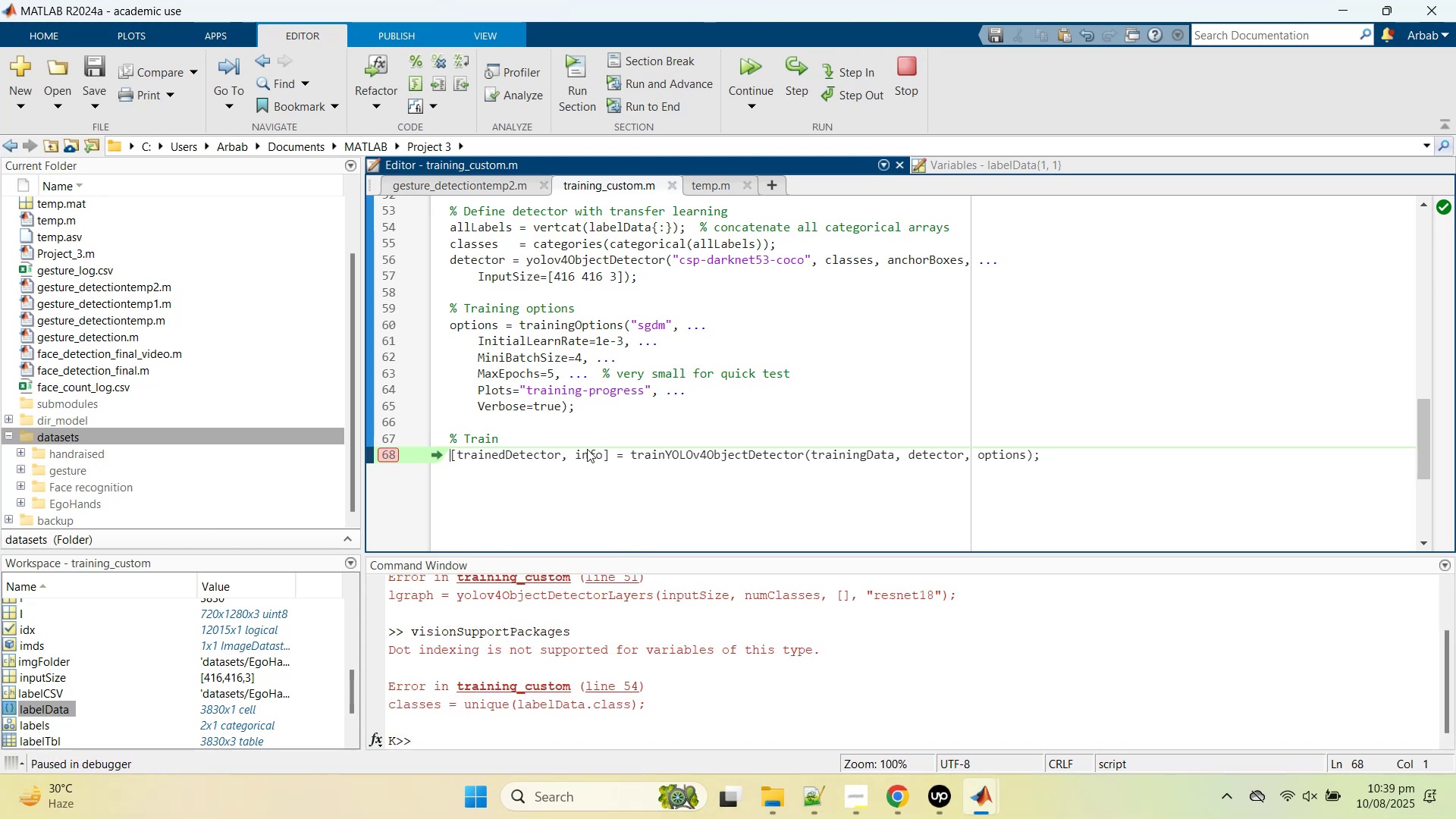 
left_click([761, 66])
 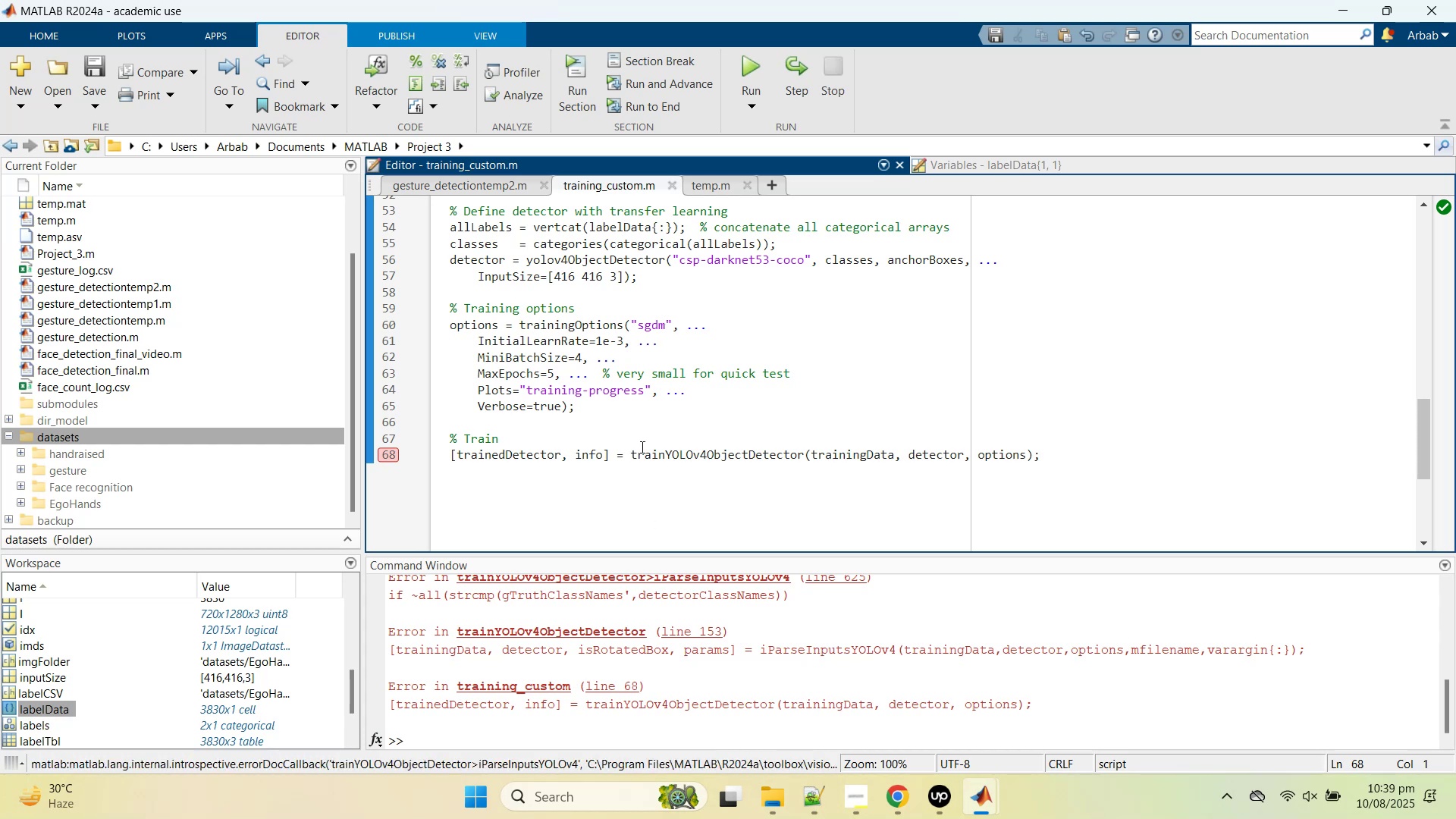 
scroll: coordinate [703, 409], scroll_direction: up, amount: 8.0
 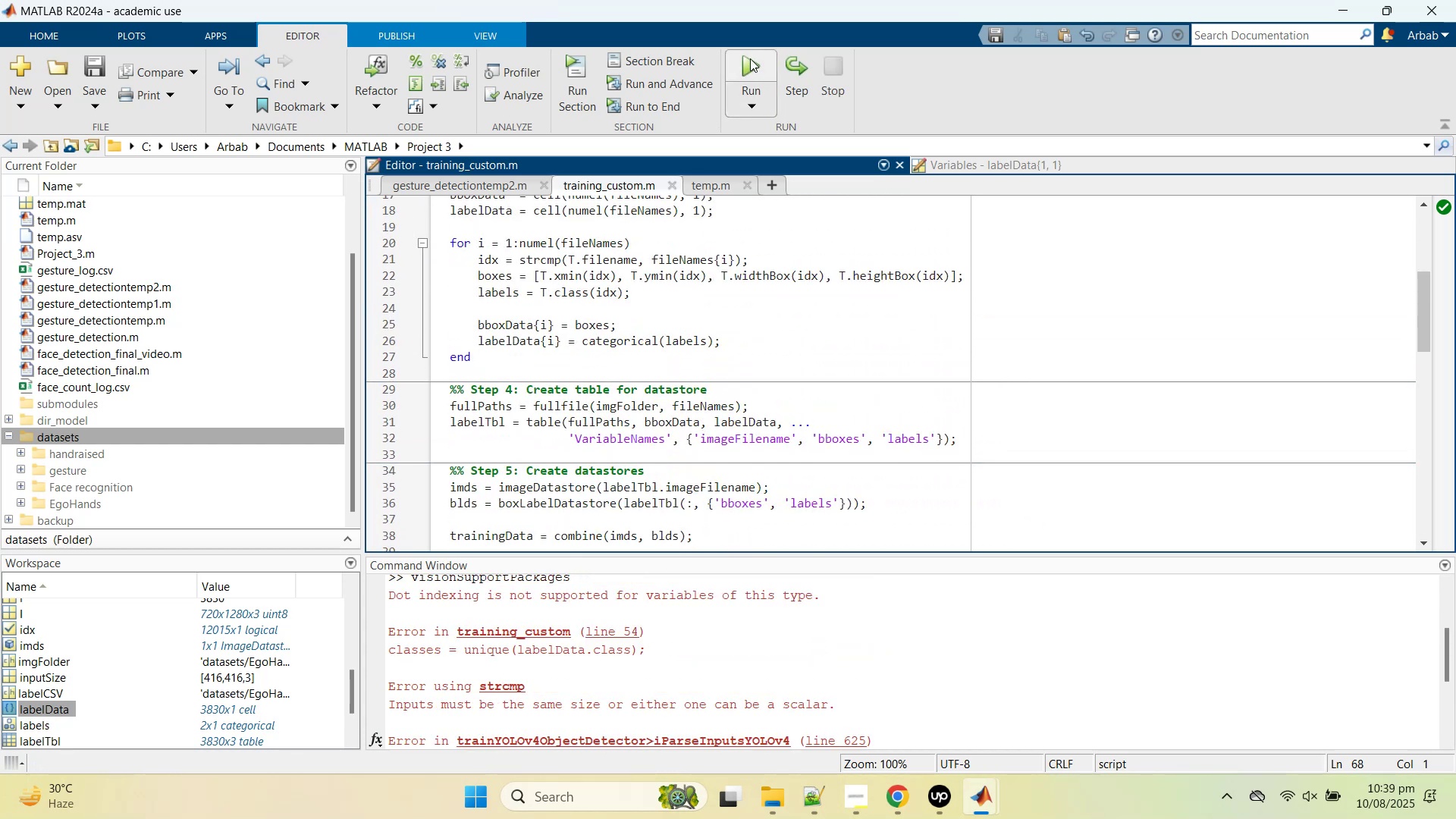 
left_click([750, 58])
 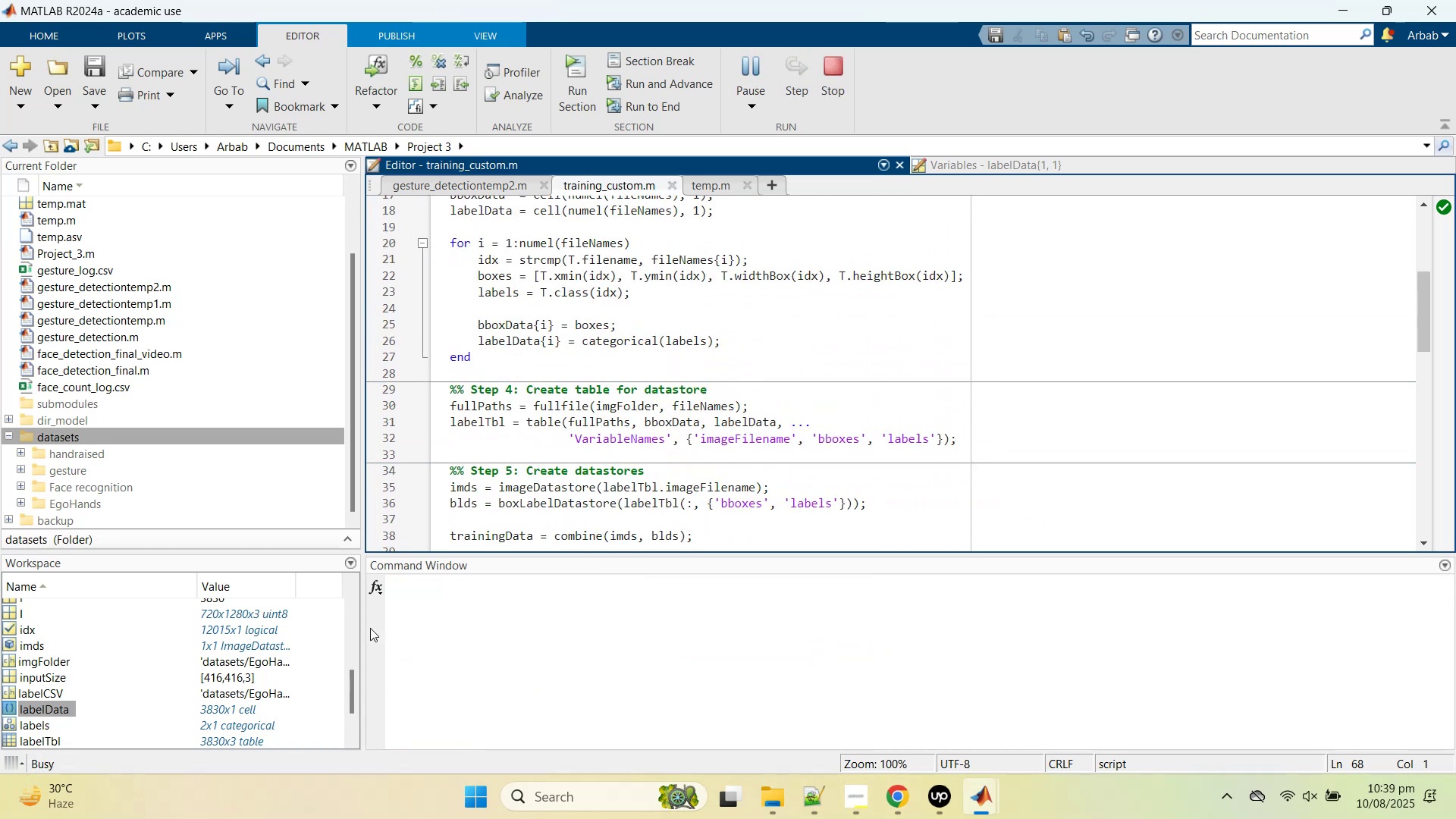 
scroll: coordinate [521, 400], scroll_direction: down, amount: 6.0
 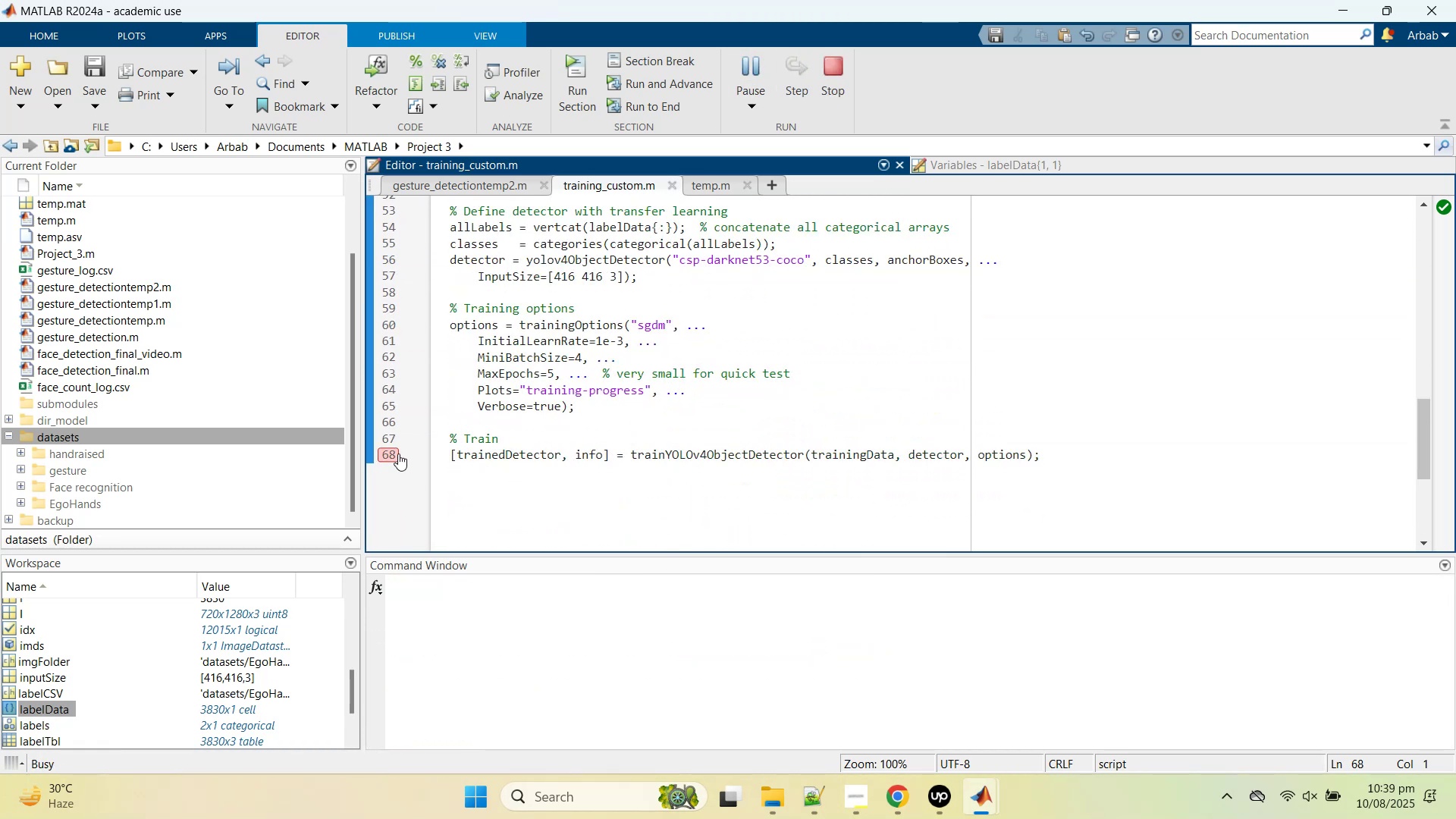 
left_click([387, 454])
 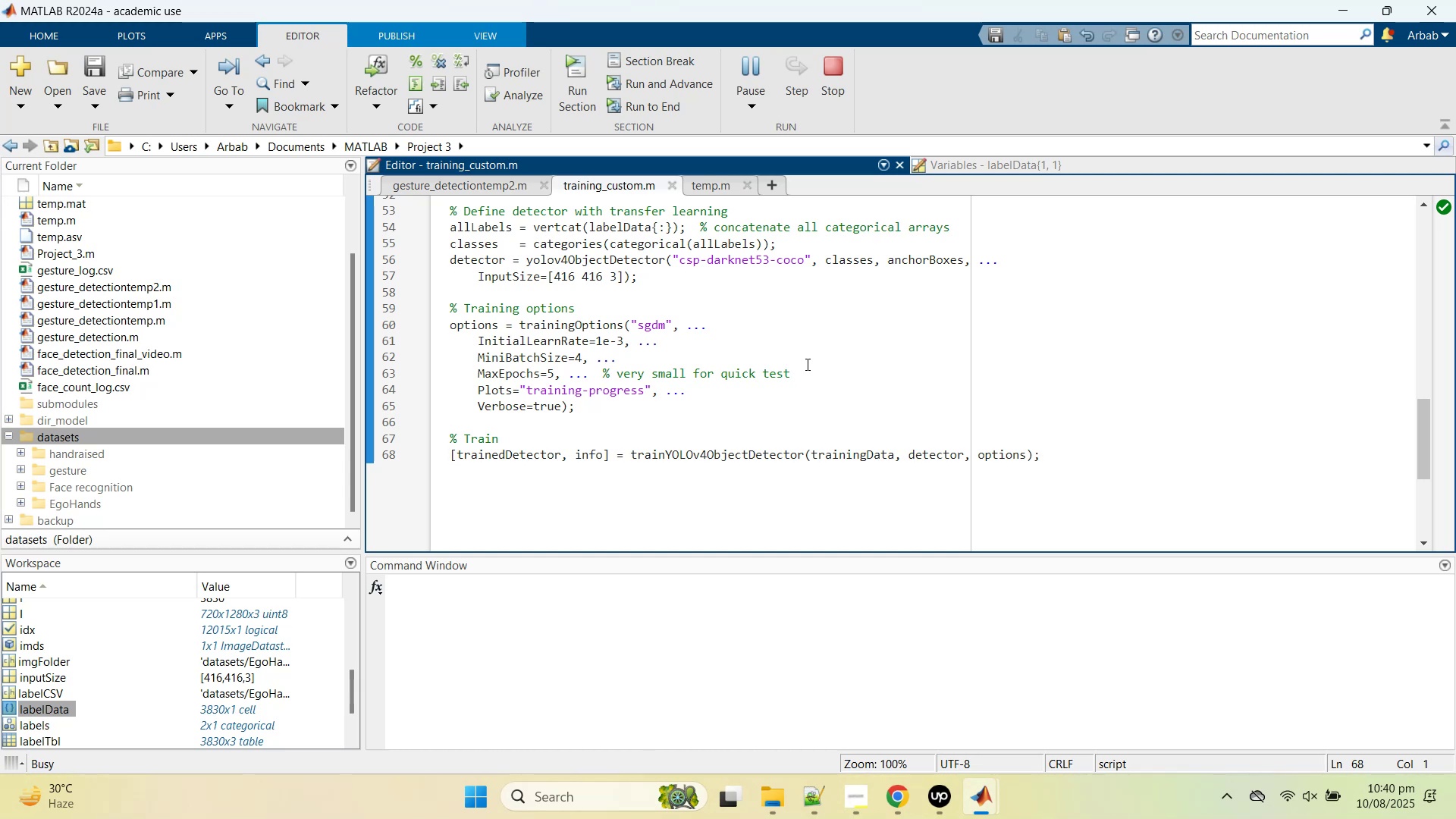 
wait(31.0)
 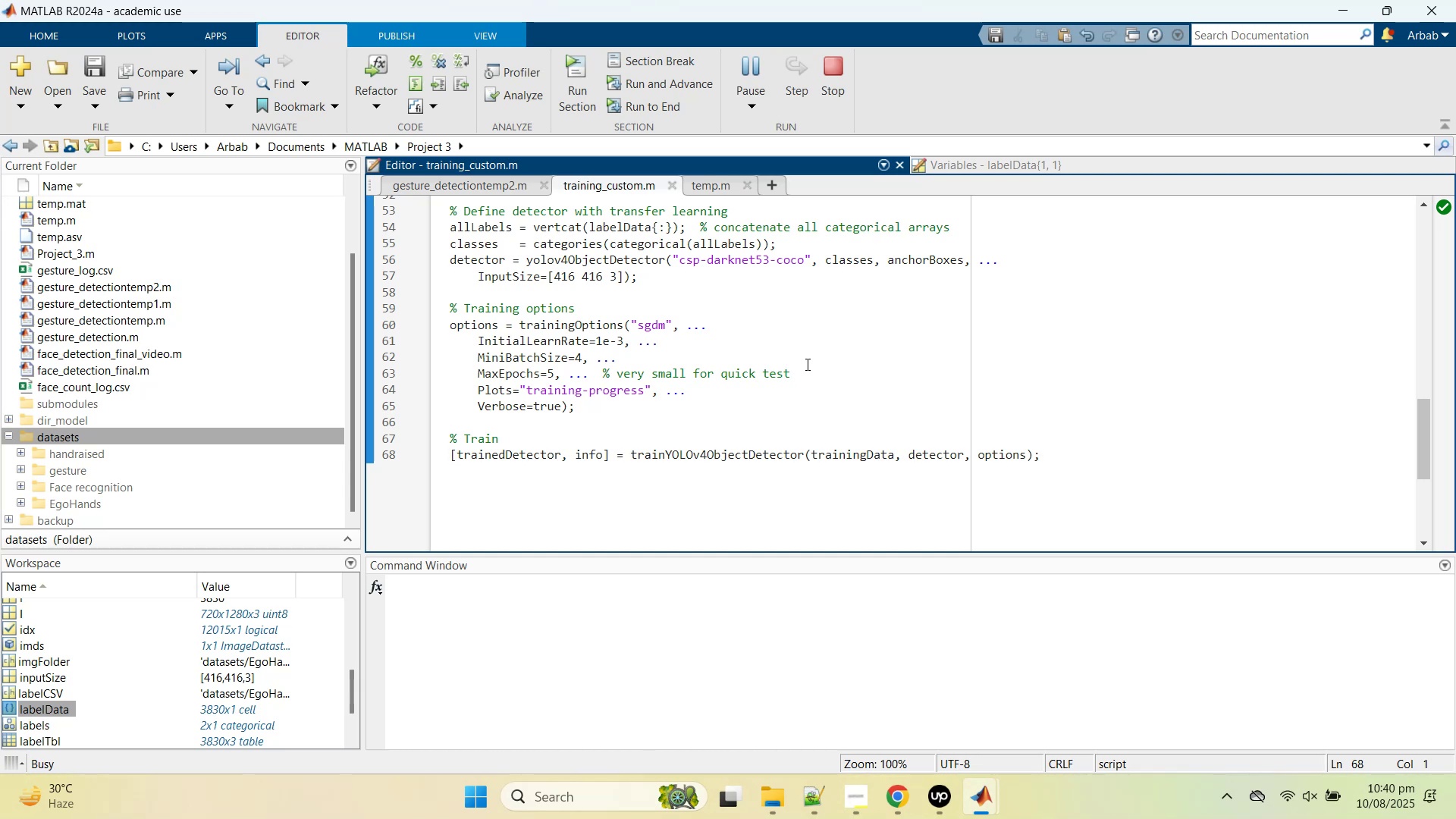 
left_click([695, 400])
 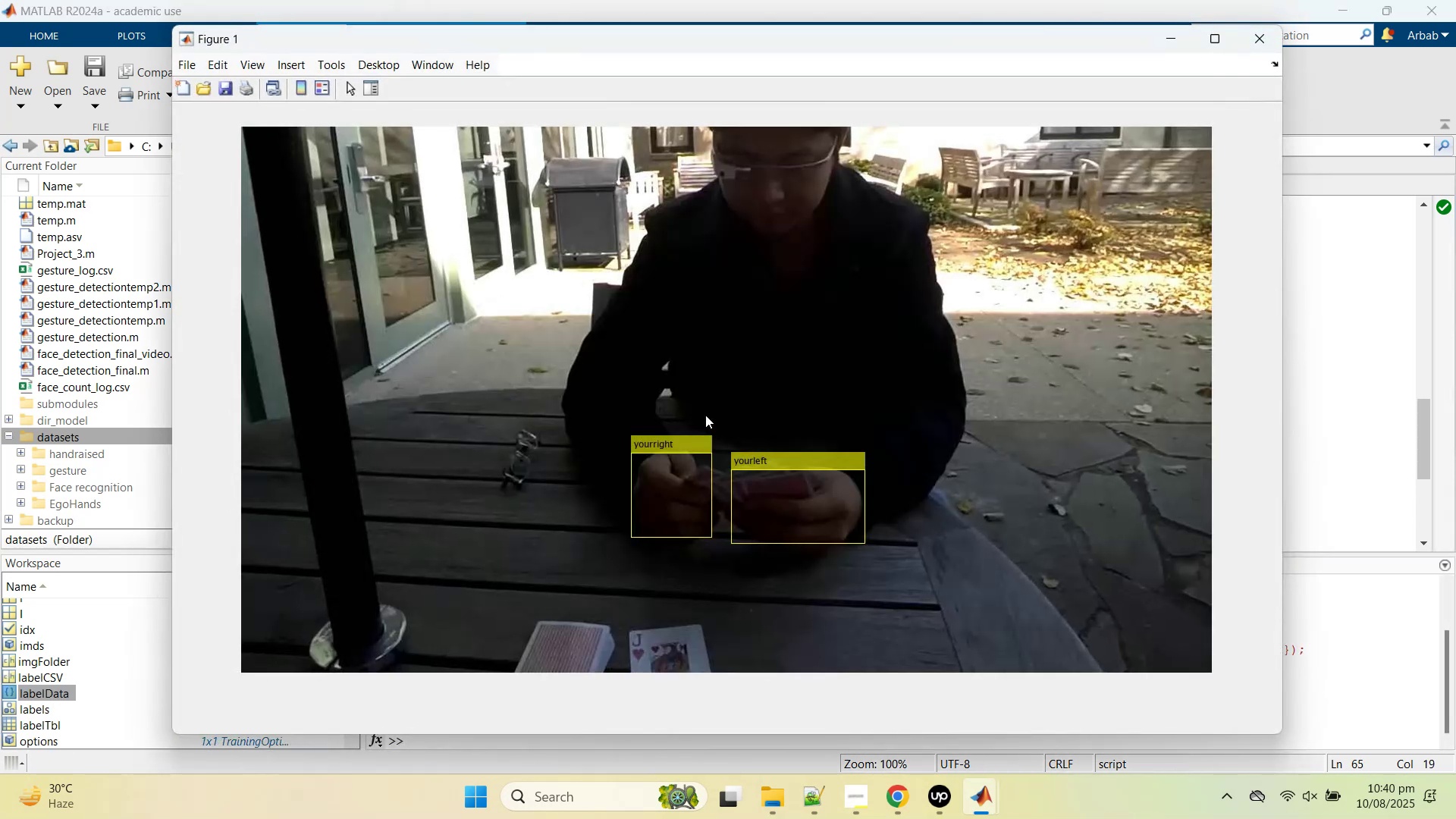 
left_click([1252, 35])
 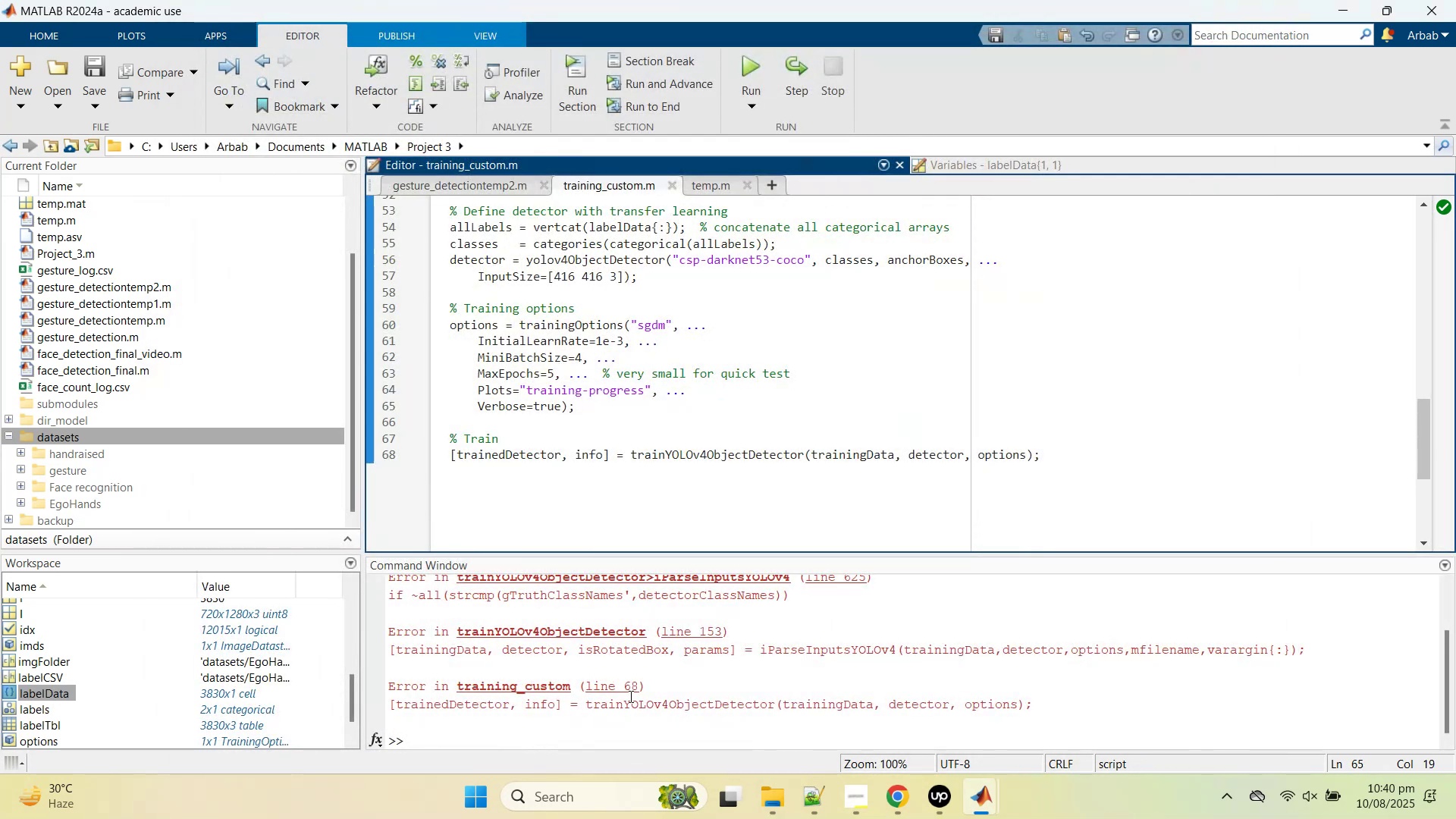 
scroll: coordinate [630, 695], scroll_direction: up, amount: 3.0
 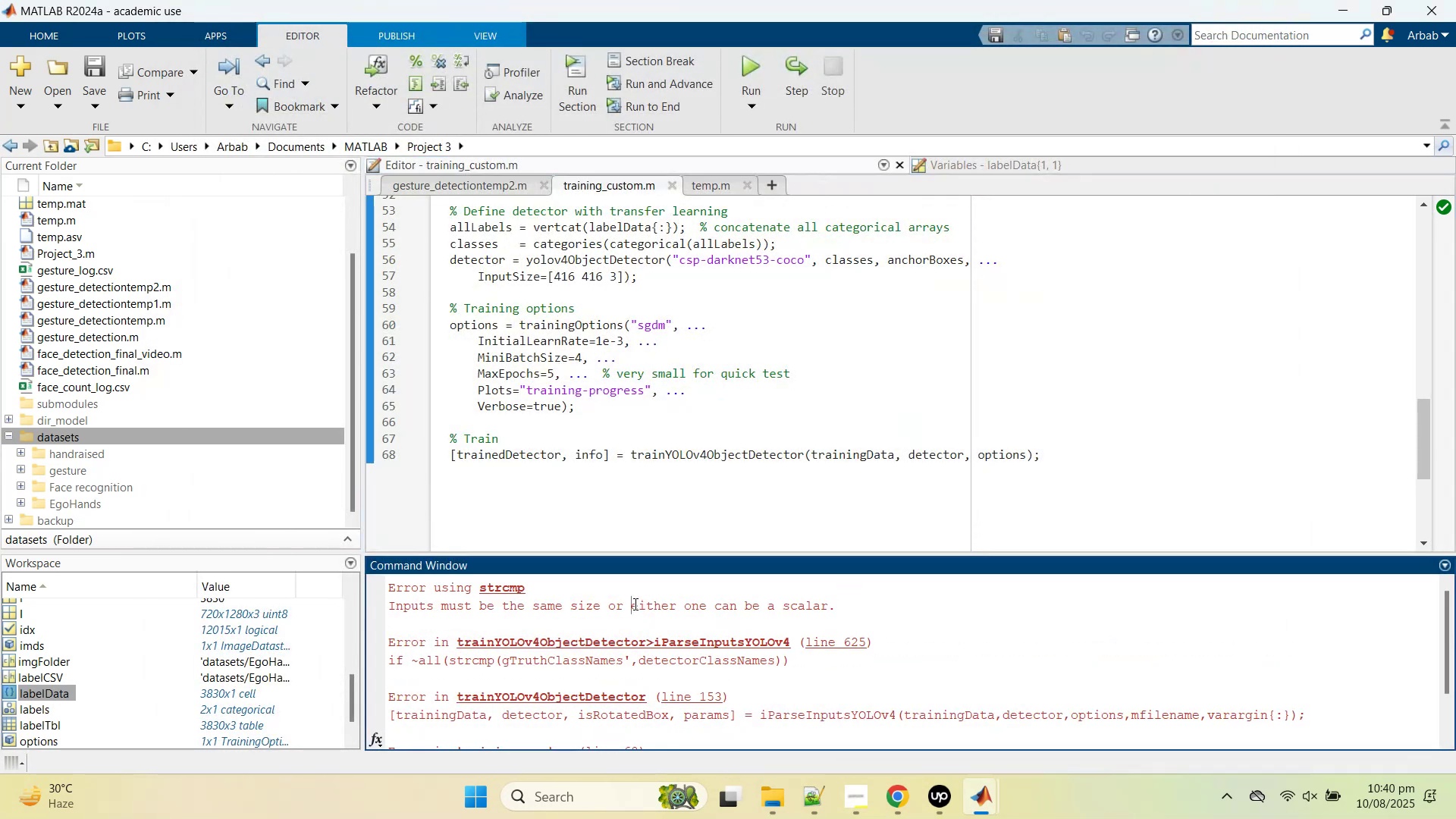 
scroll: coordinate [629, 612], scroll_direction: down, amount: 5.0
 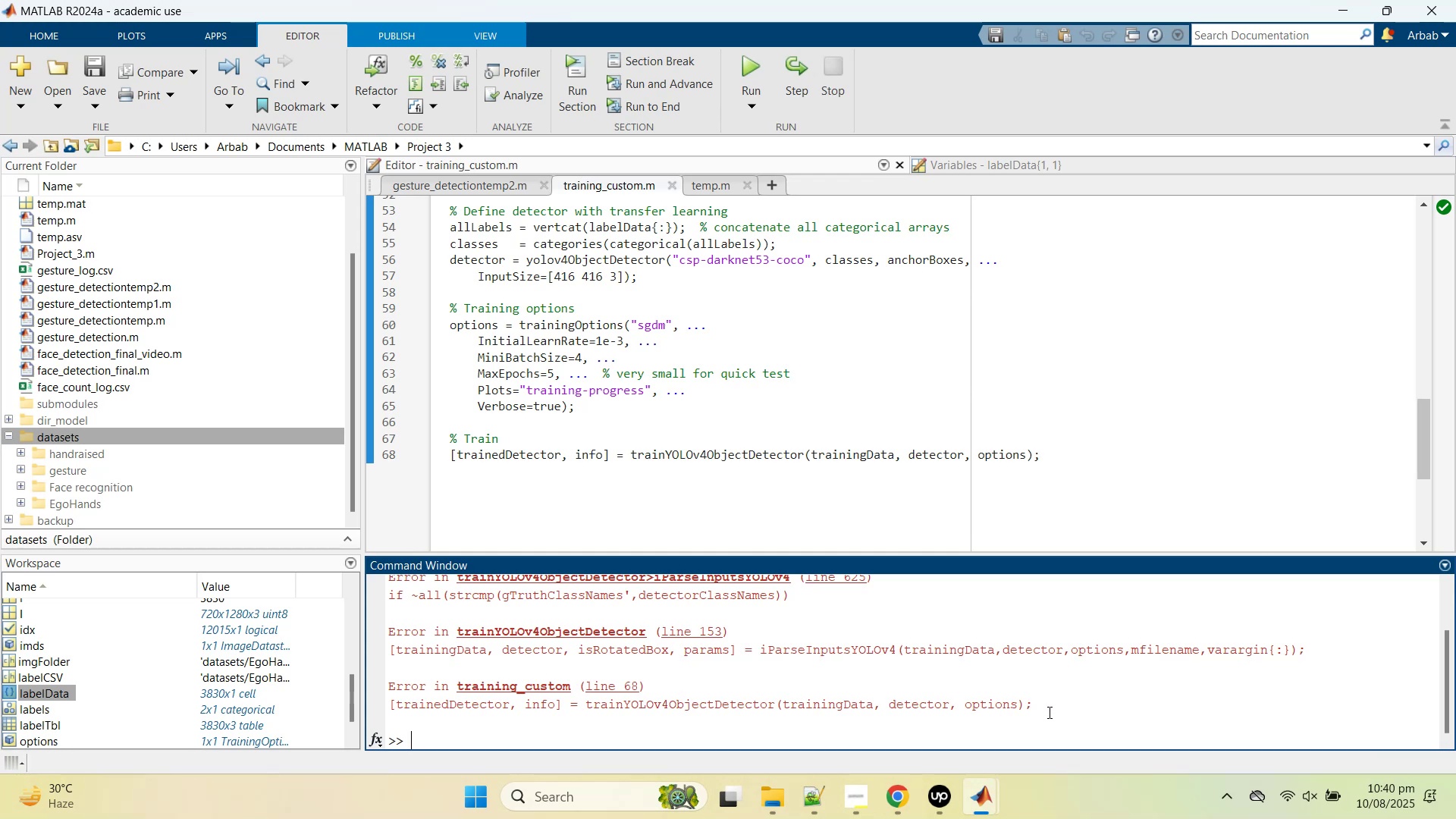 
left_click([1048, 712])
 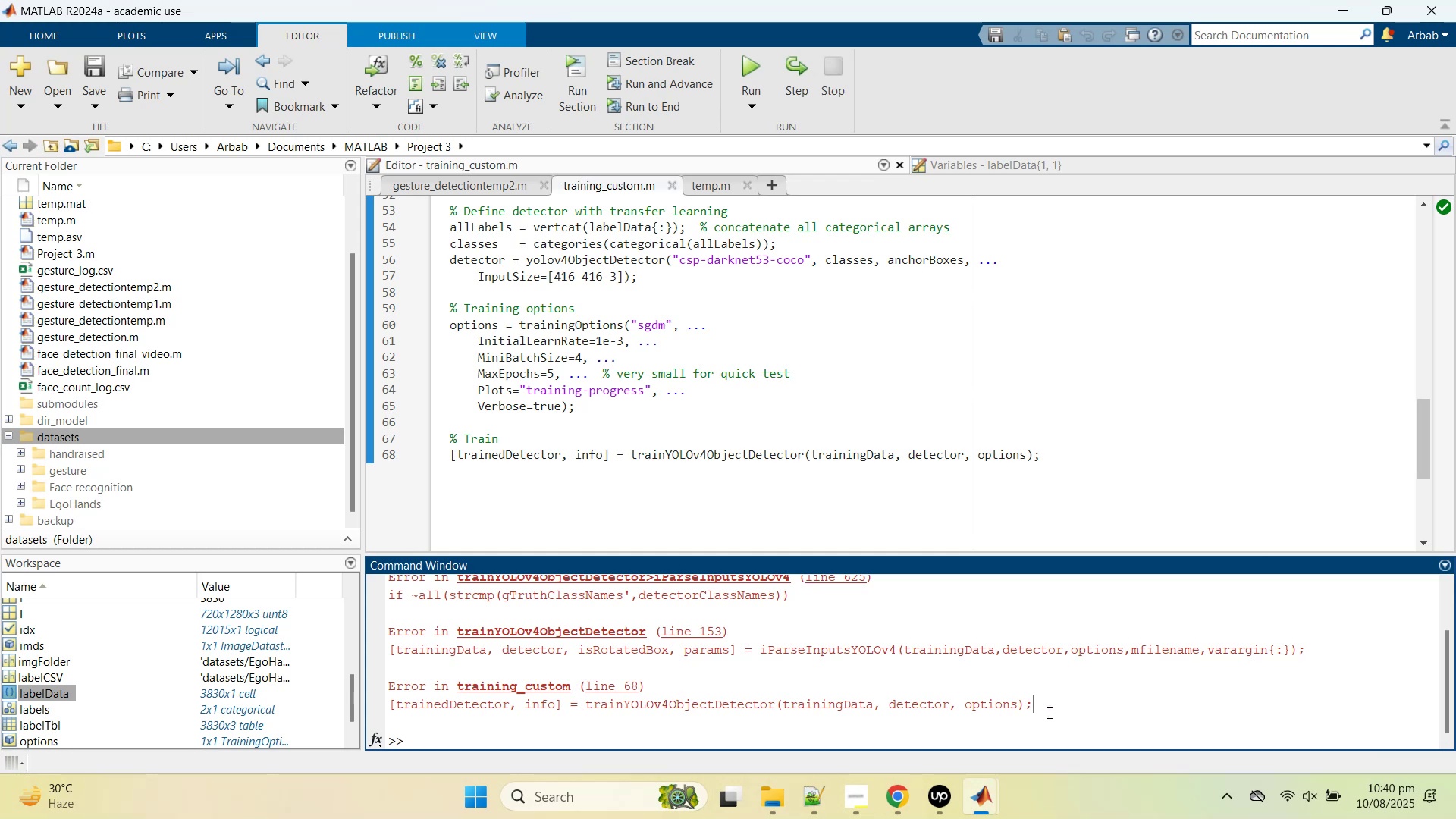 
key(Control+A)
 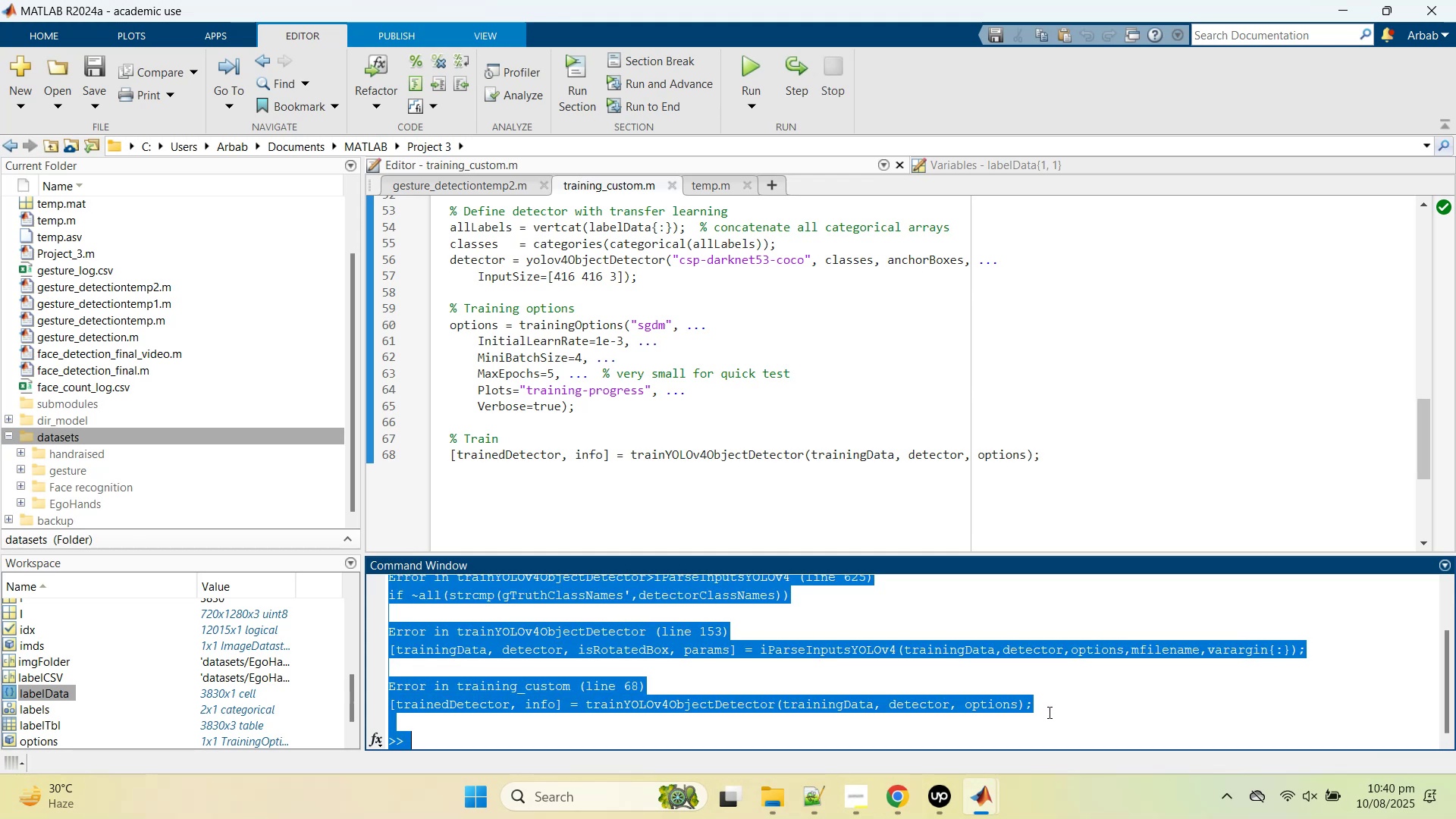 
key(Control+C)
 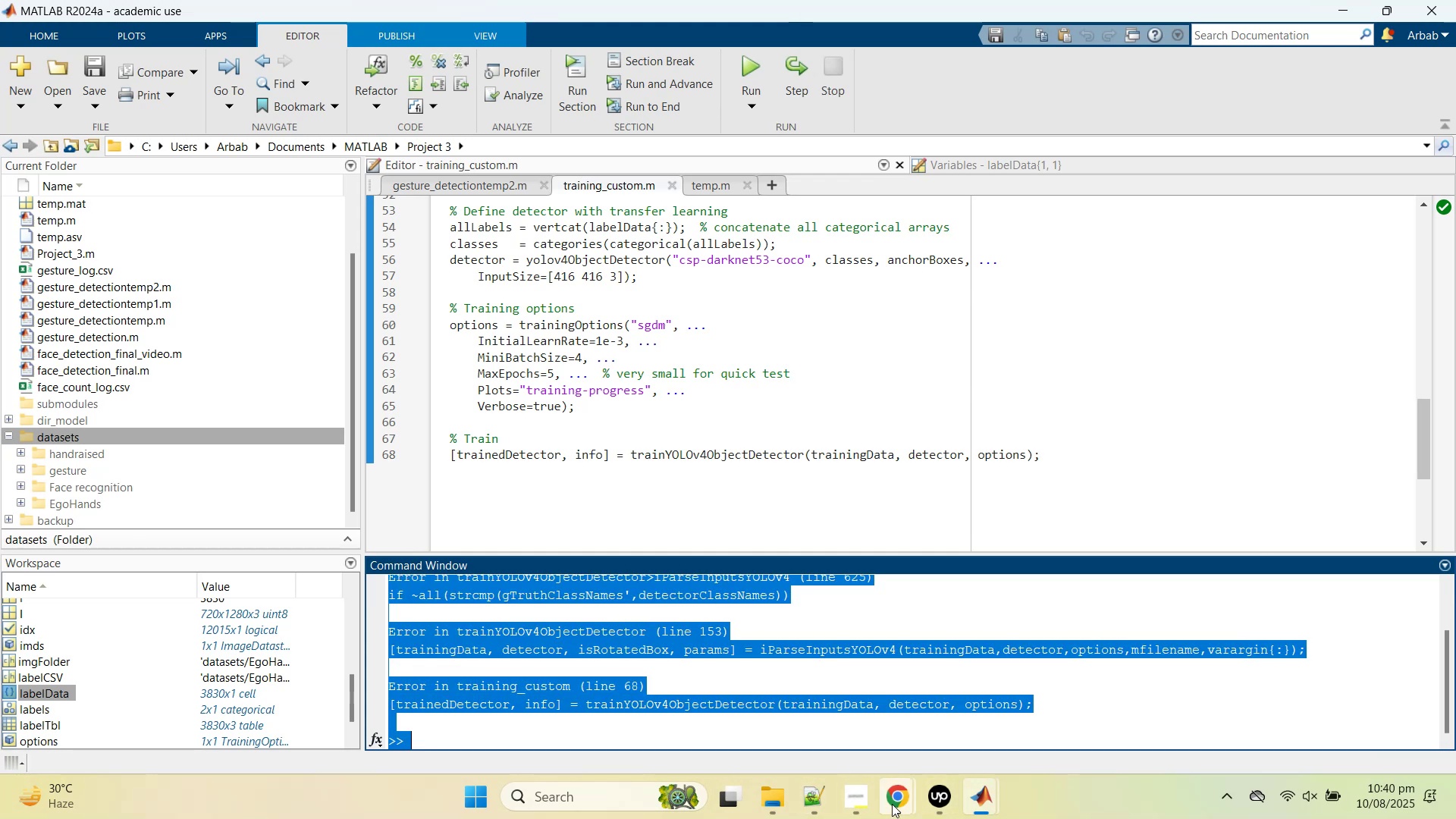 
left_click([893, 804])
 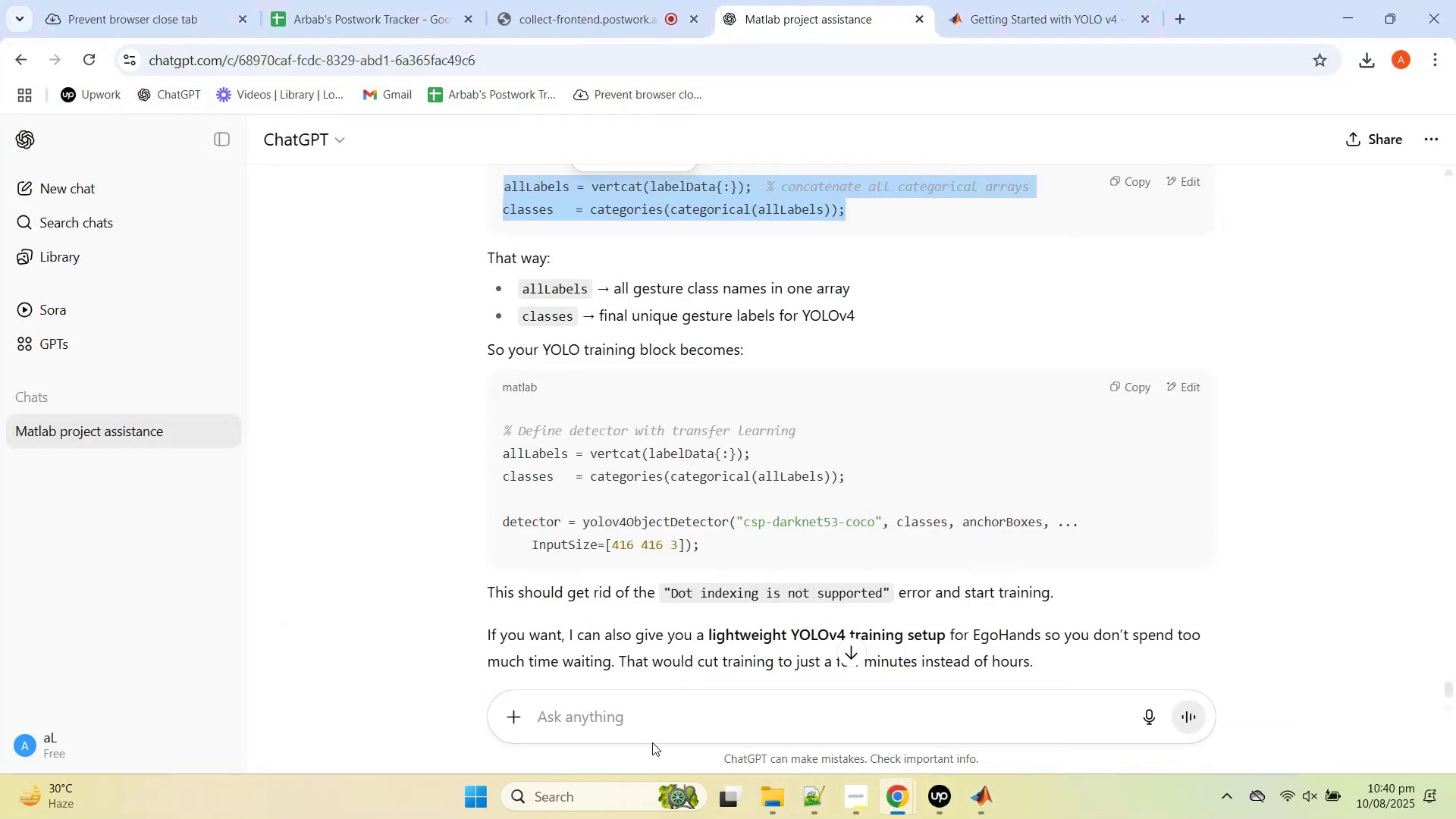 
key(Control+V)
 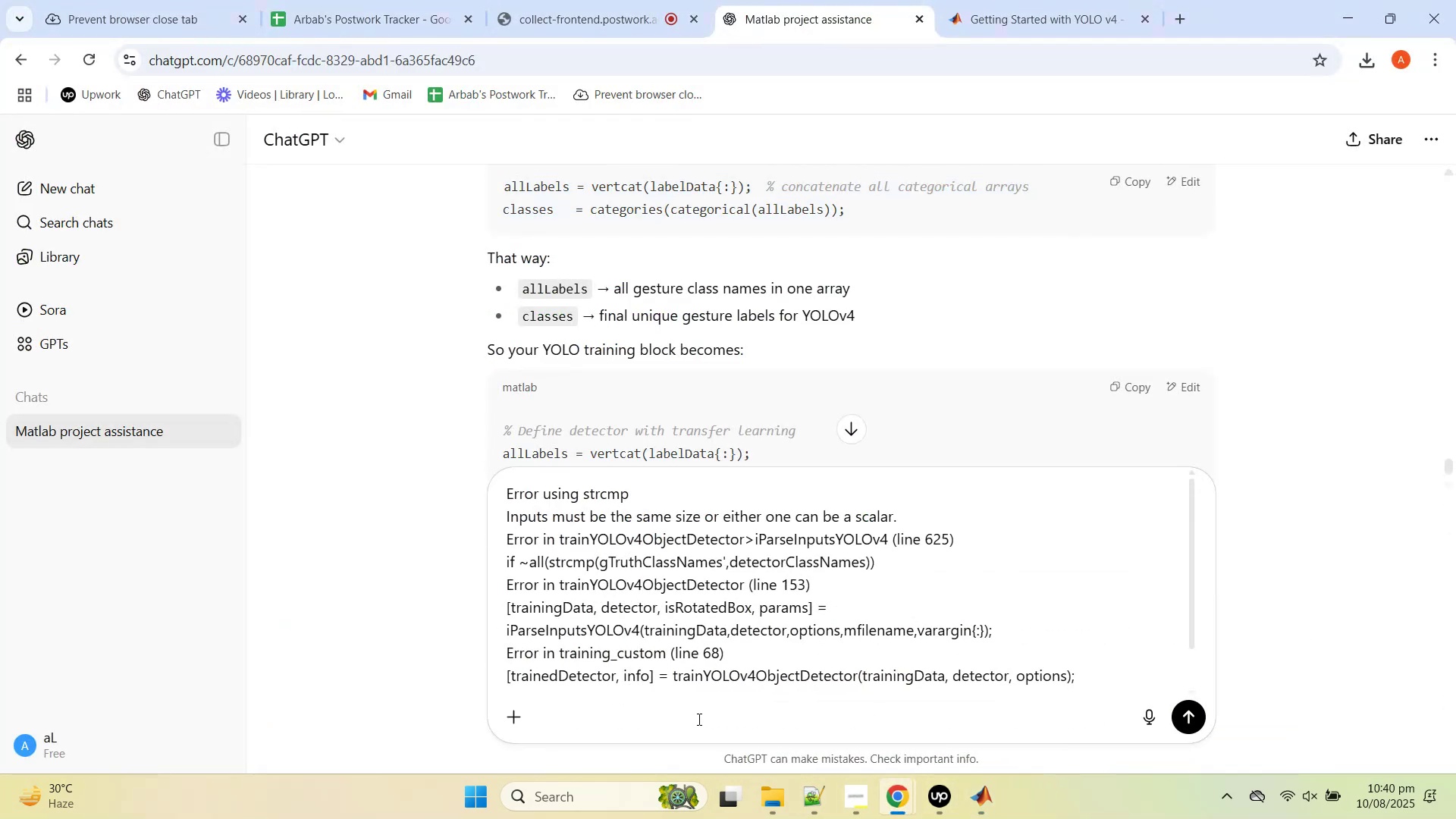 
key(Enter)
 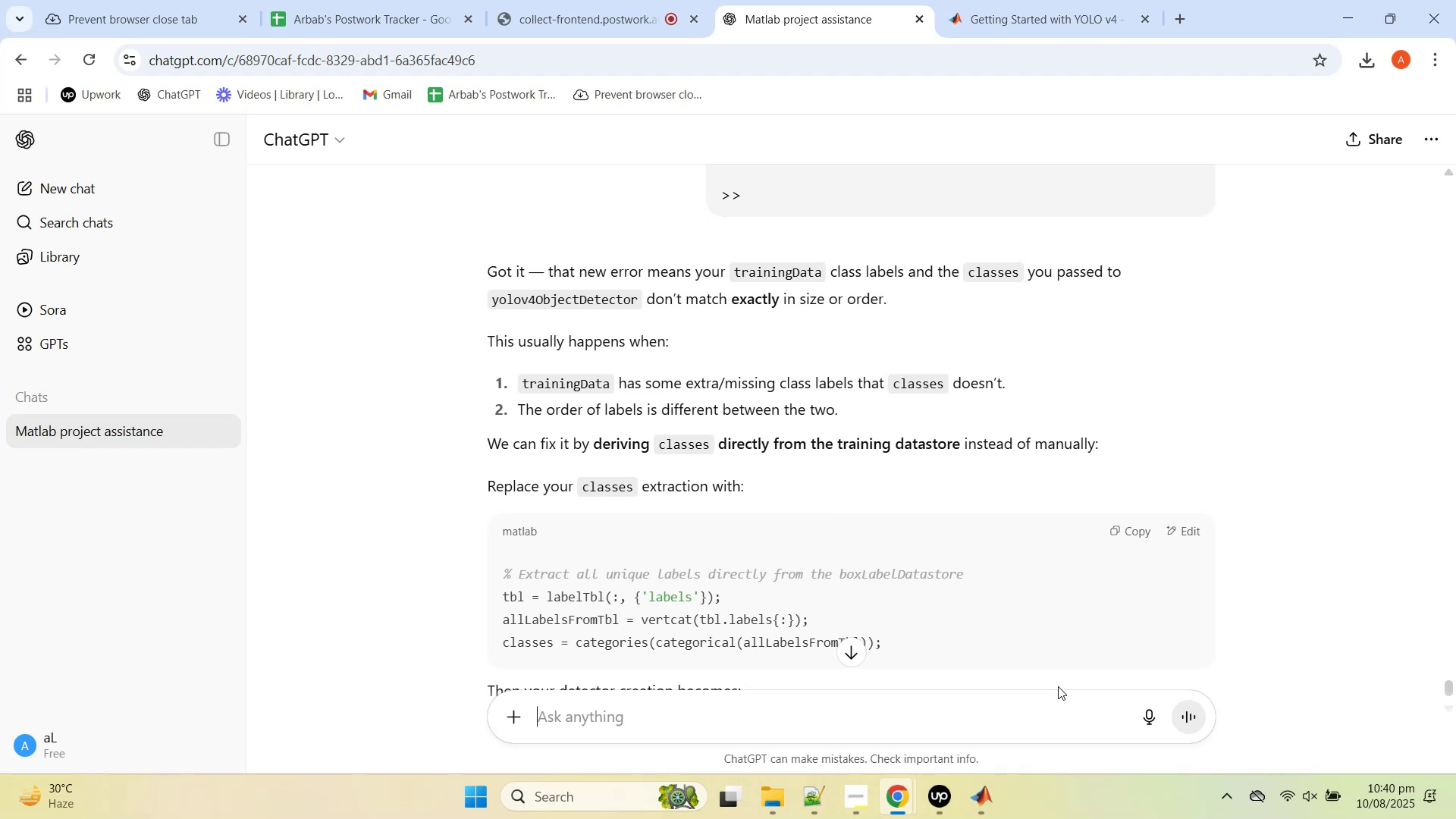 
wait(24.66)
 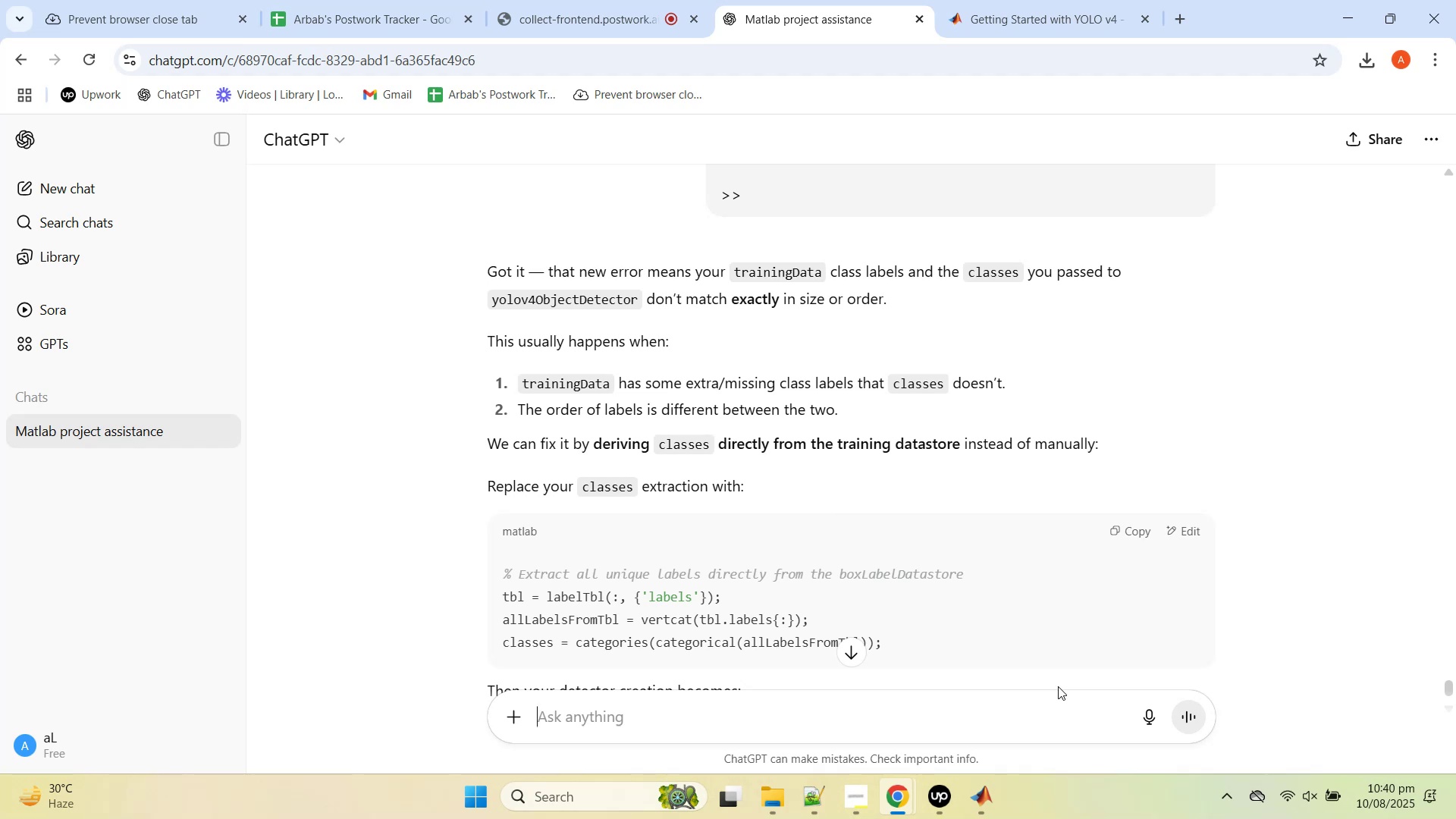 
scroll: coordinate [949, 563], scroll_direction: up, amount: 1.0
 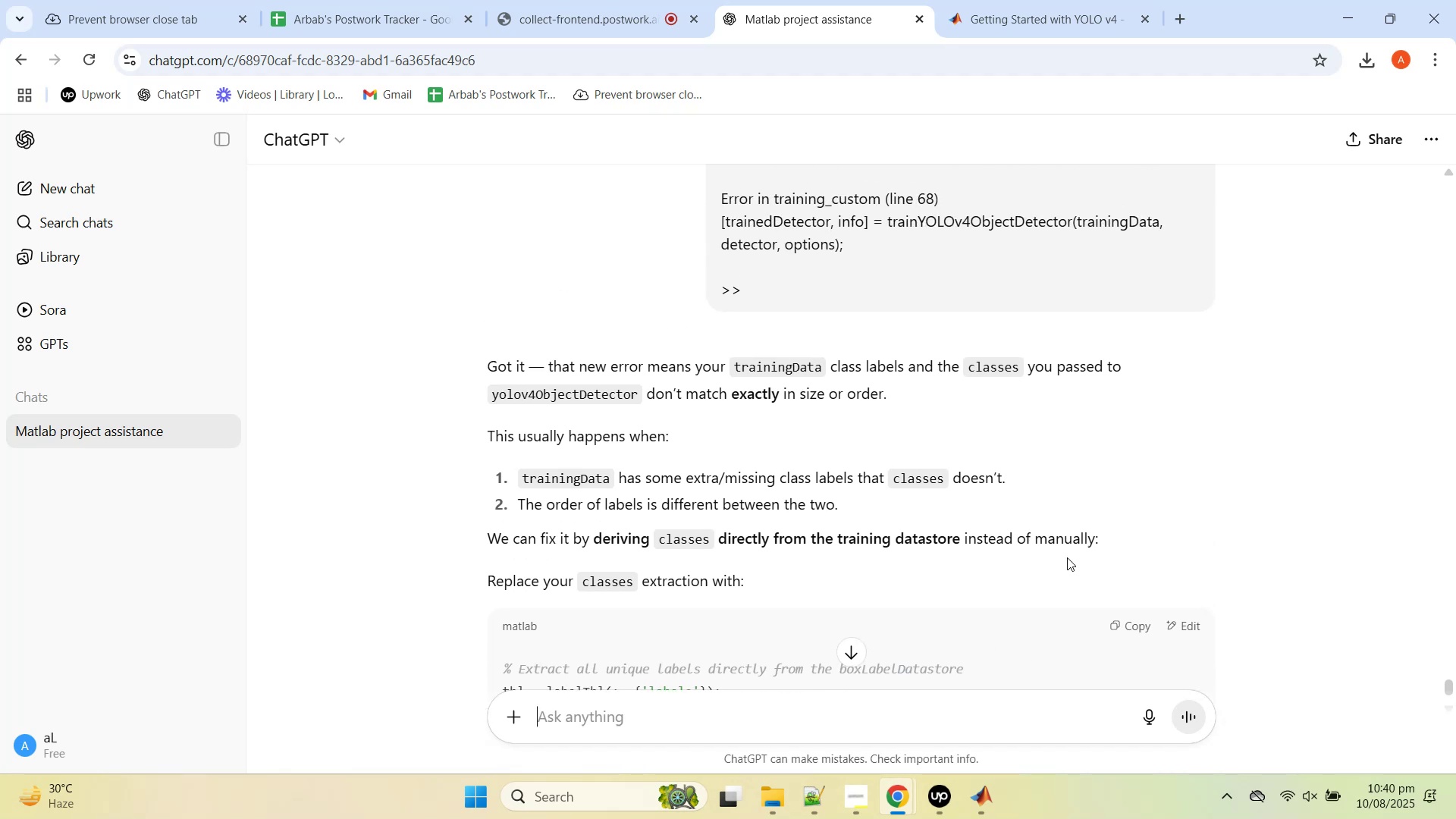 
scroll: coordinate [853, 375], scroll_direction: down, amount: 6.0
 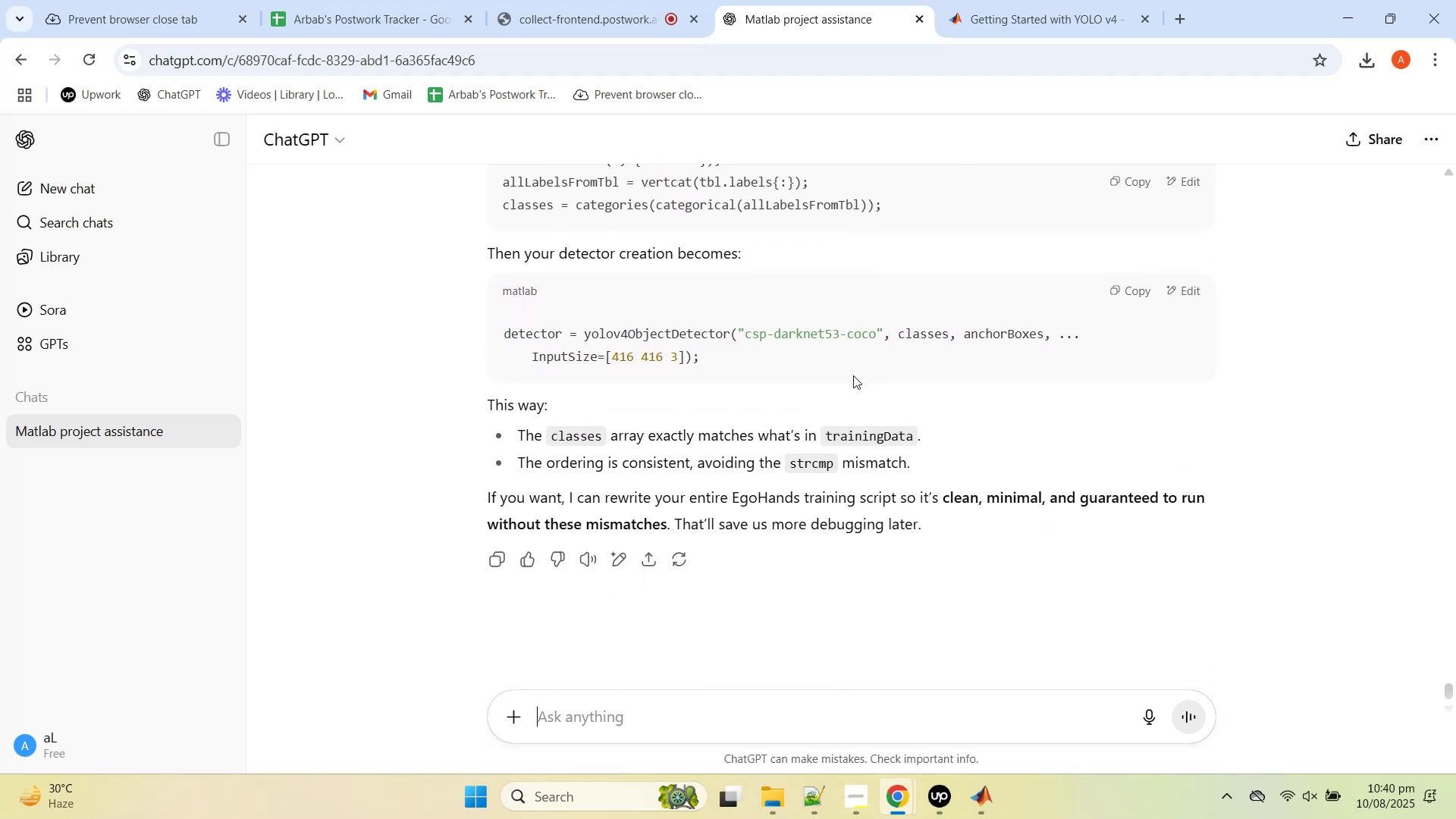 
scroll: coordinate [853, 375], scroll_direction: up, amount: 2.0
 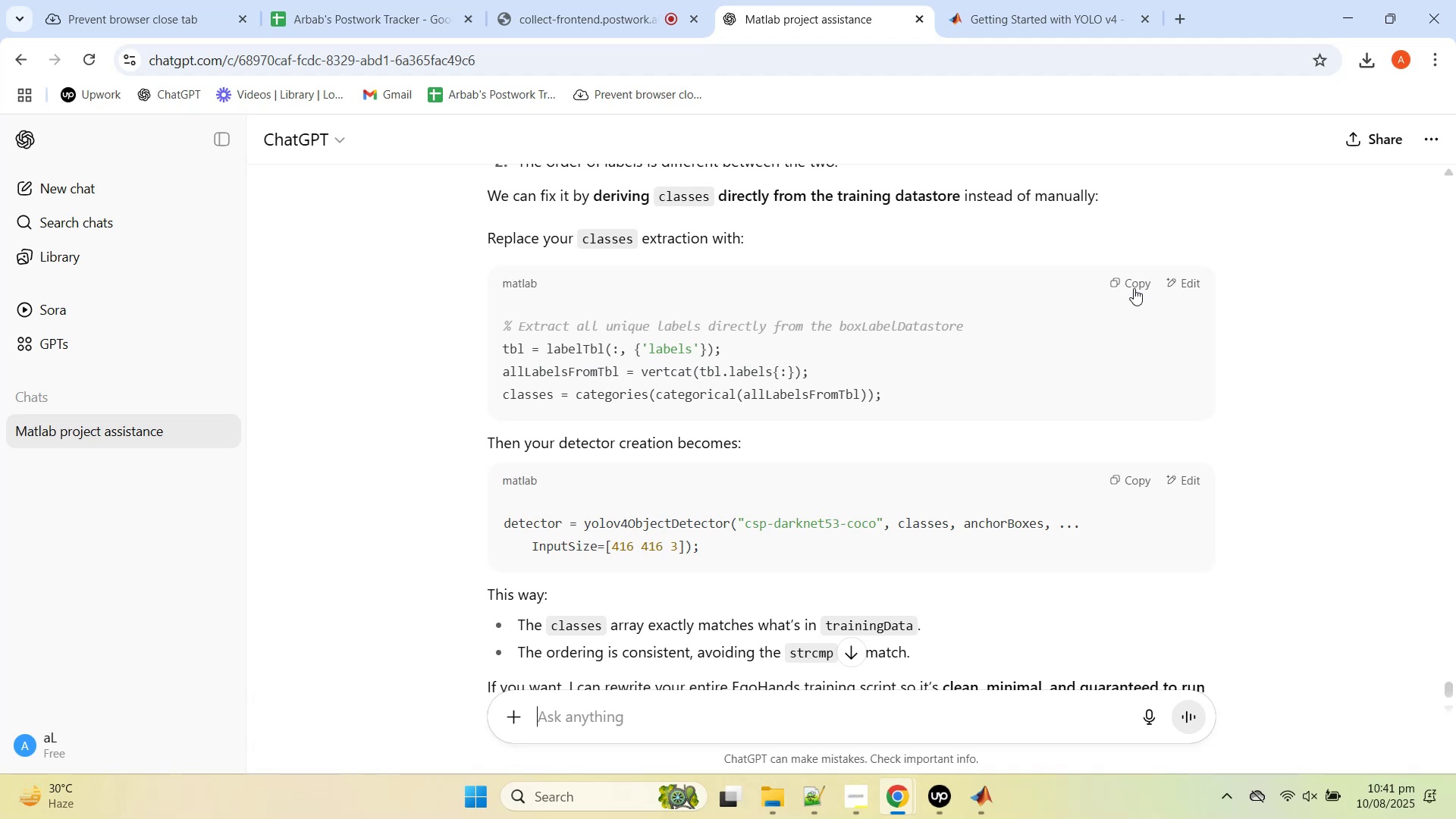 
left_click([1132, 281])
 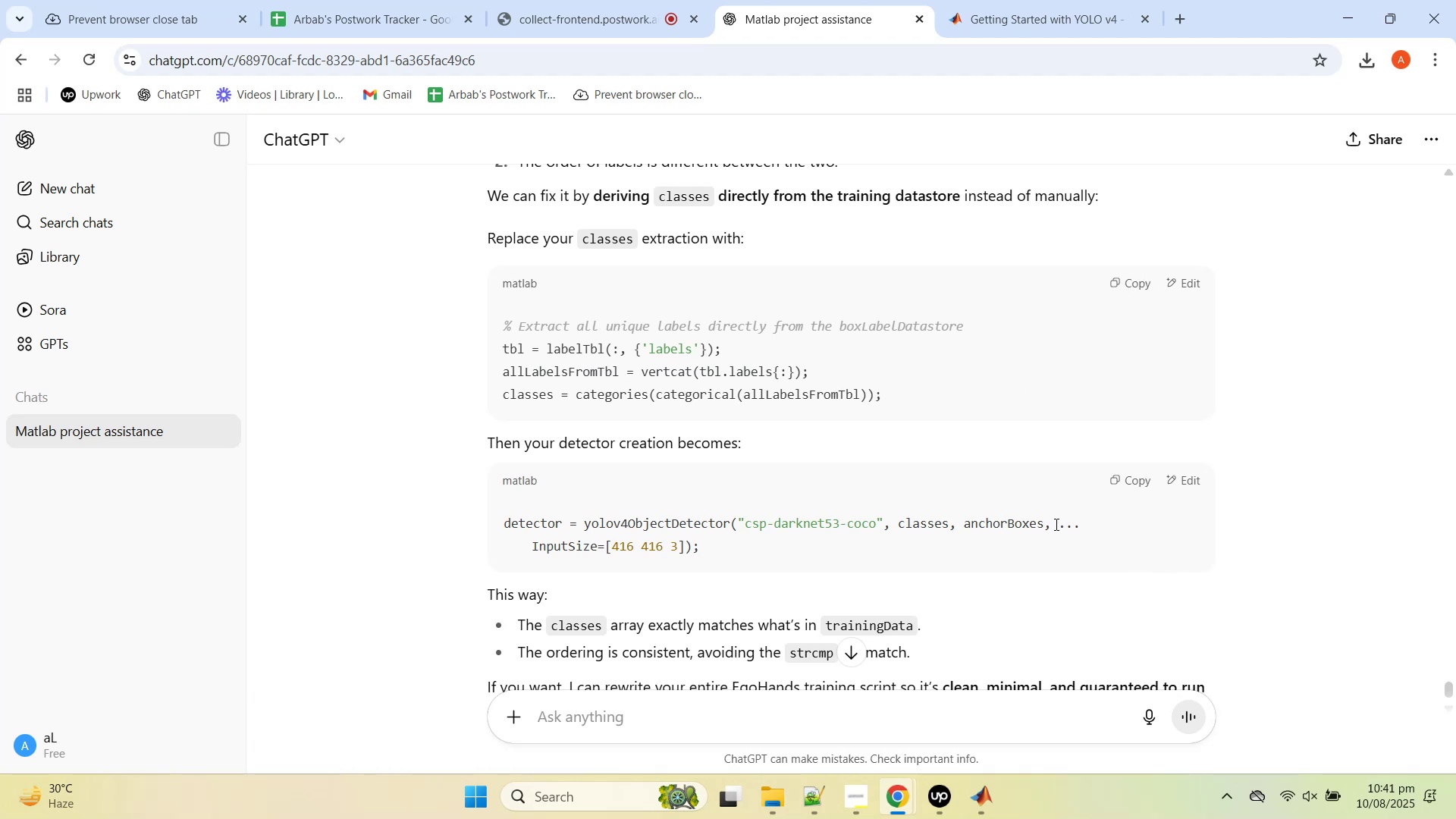 
scroll: coordinate [720, 655], scroll_direction: down, amount: 3.0
 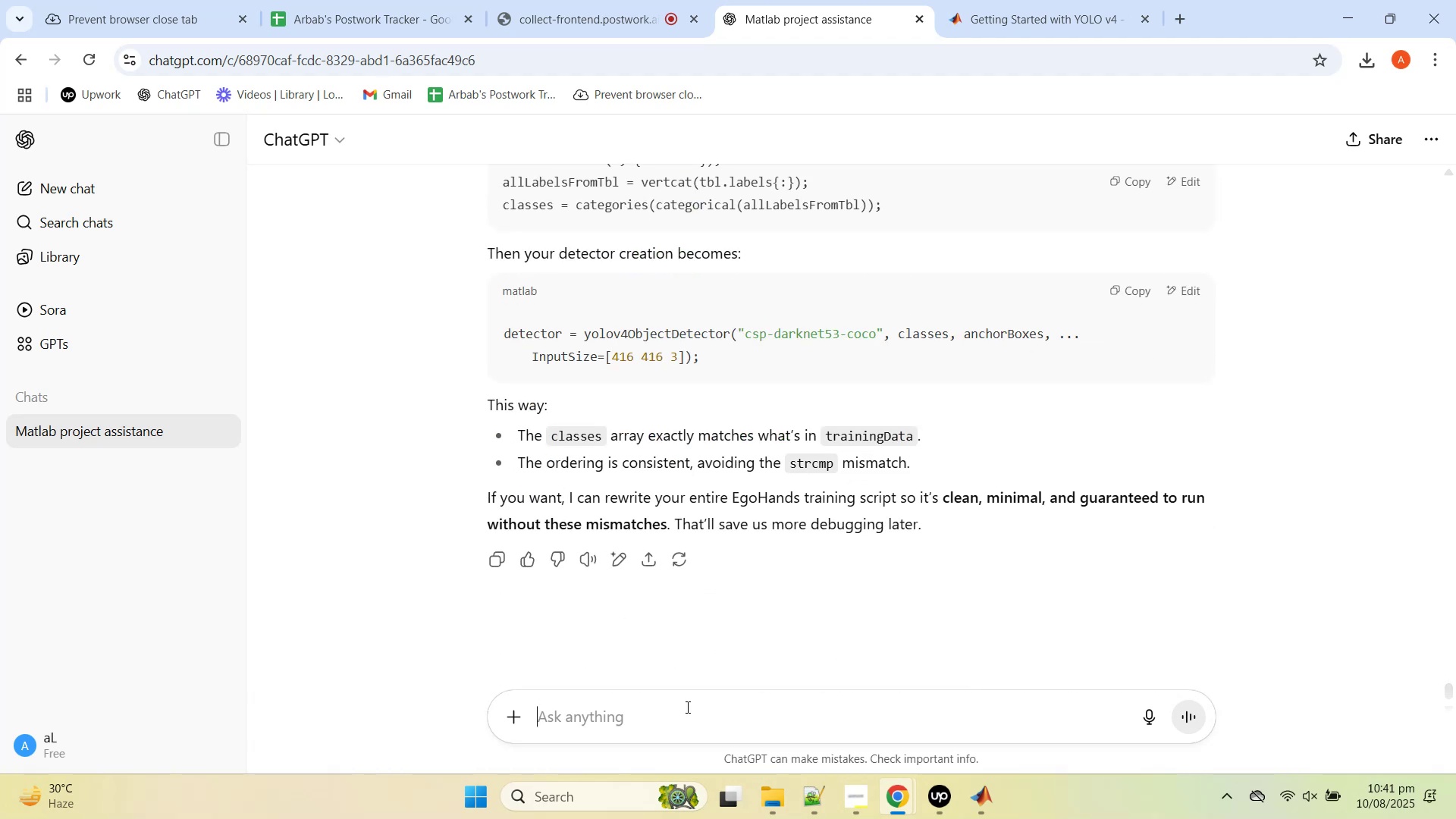 
type(give e )
key(Backspace)
key(Backspace)
type(me the complete code)
 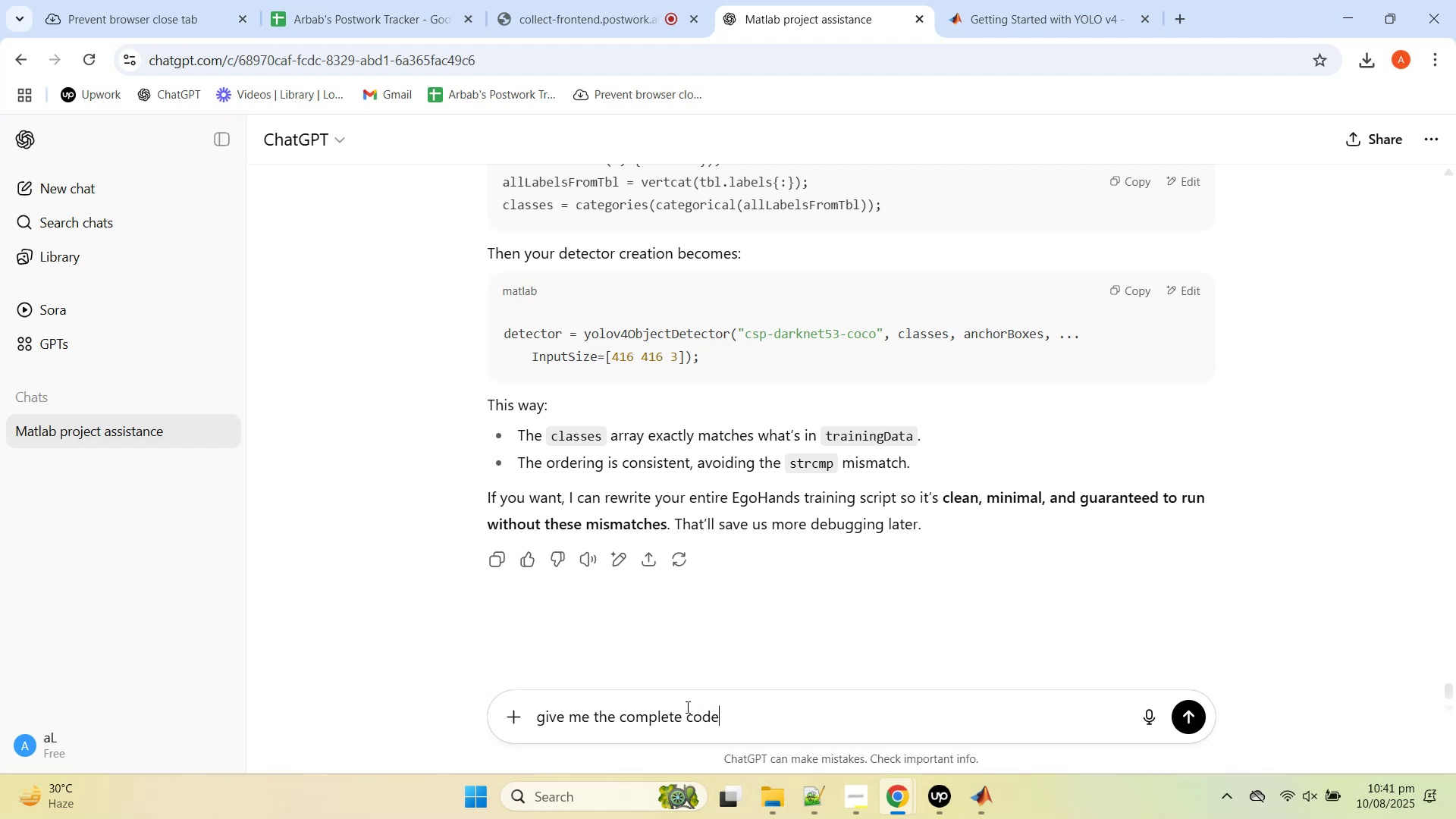 
key(Enter)
 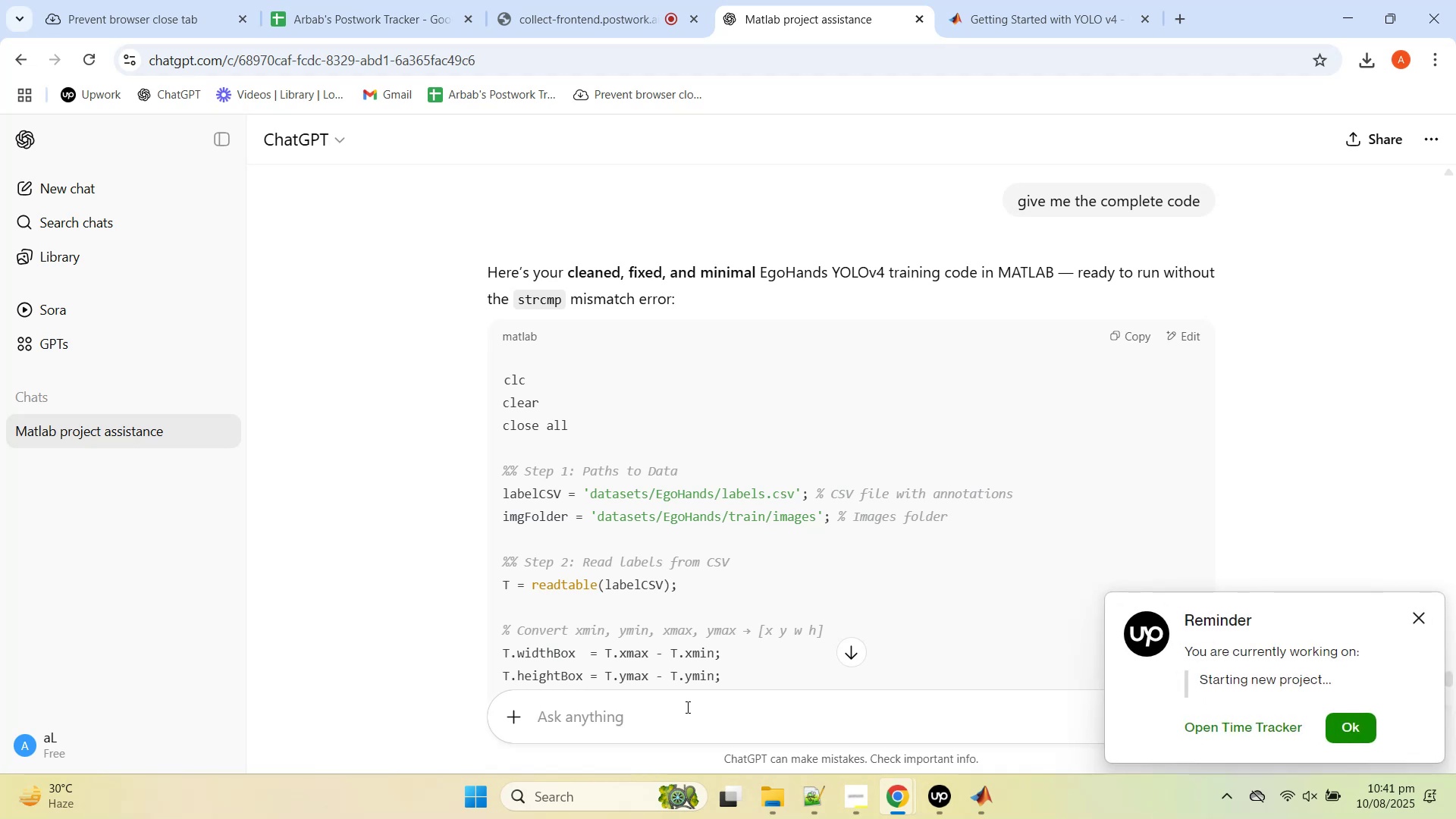 
wait(38.8)
 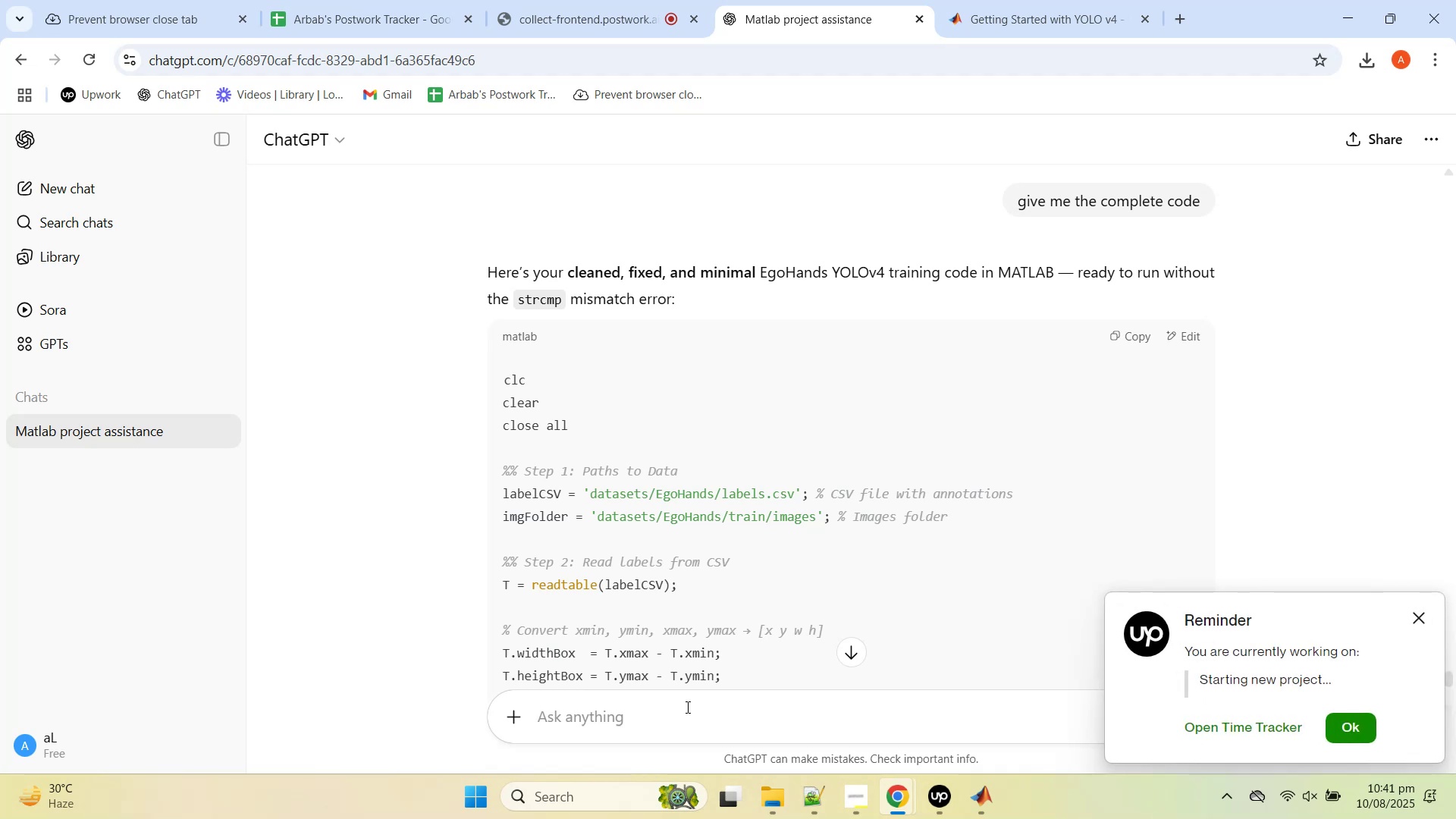 
scroll: coordinate [733, 507], scroll_direction: down, amount: 6.0
 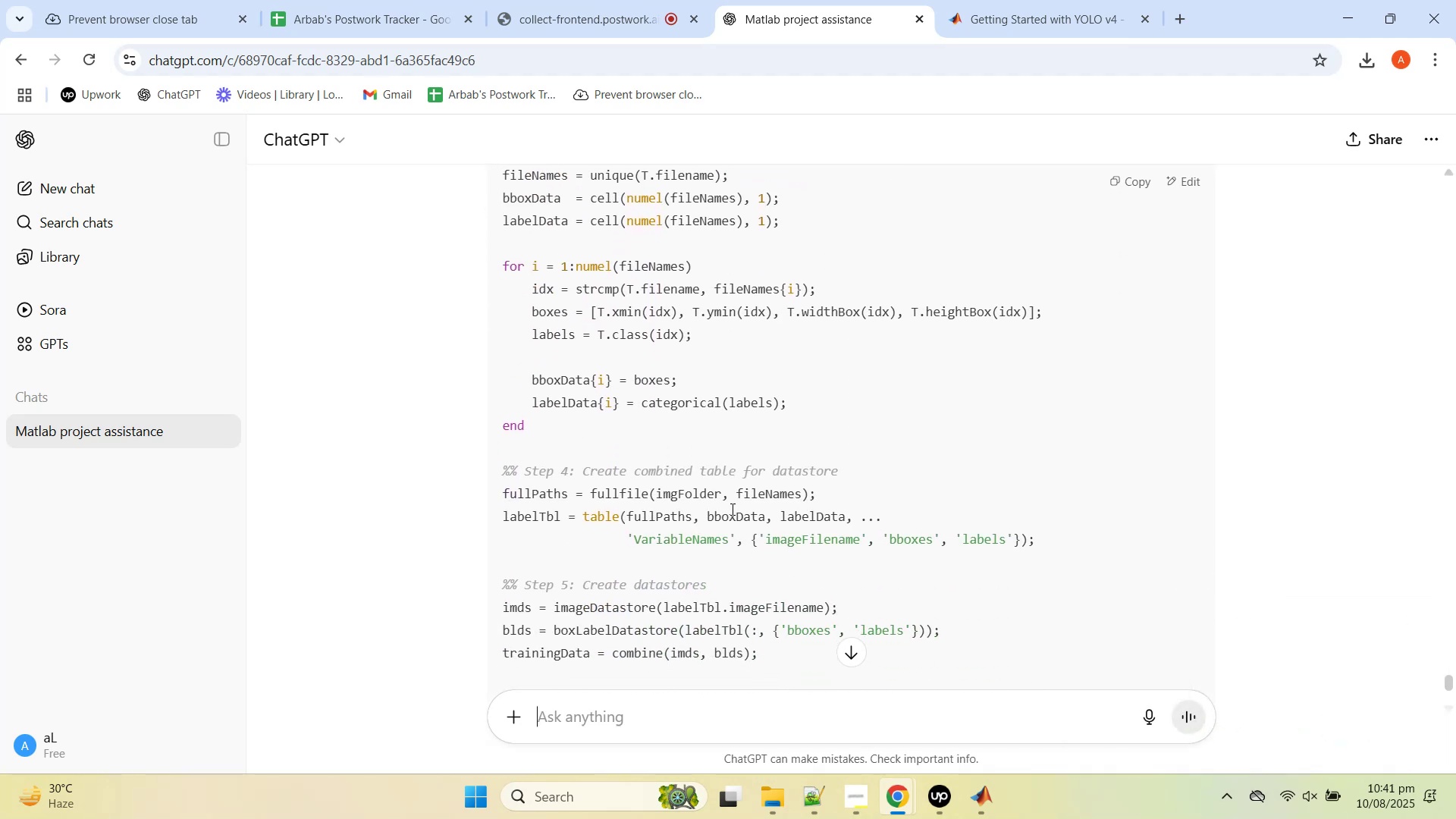 
scroll: coordinate [735, 512], scroll_direction: up, amount: 5.0
 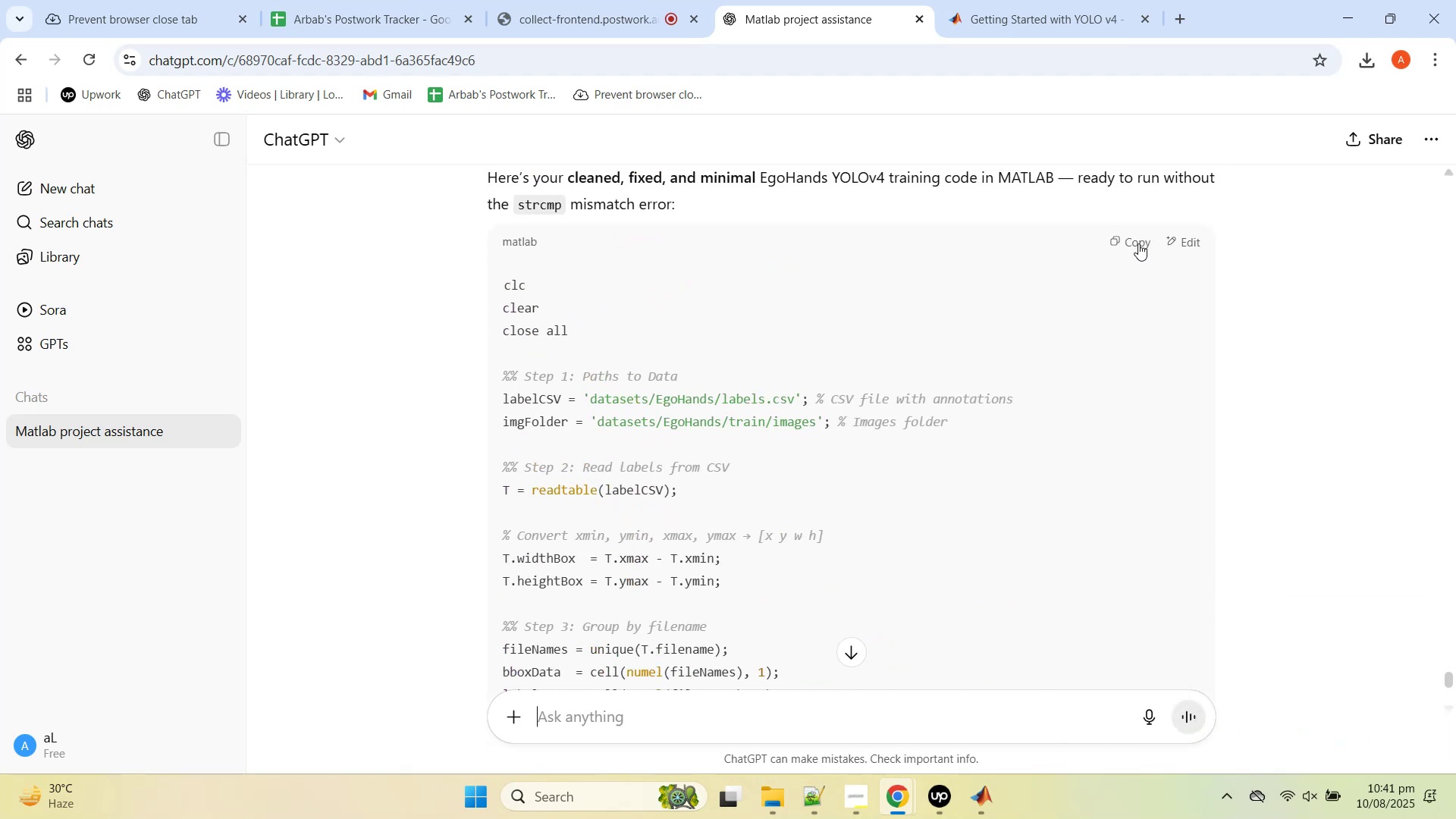 
left_click([1138, 243])
 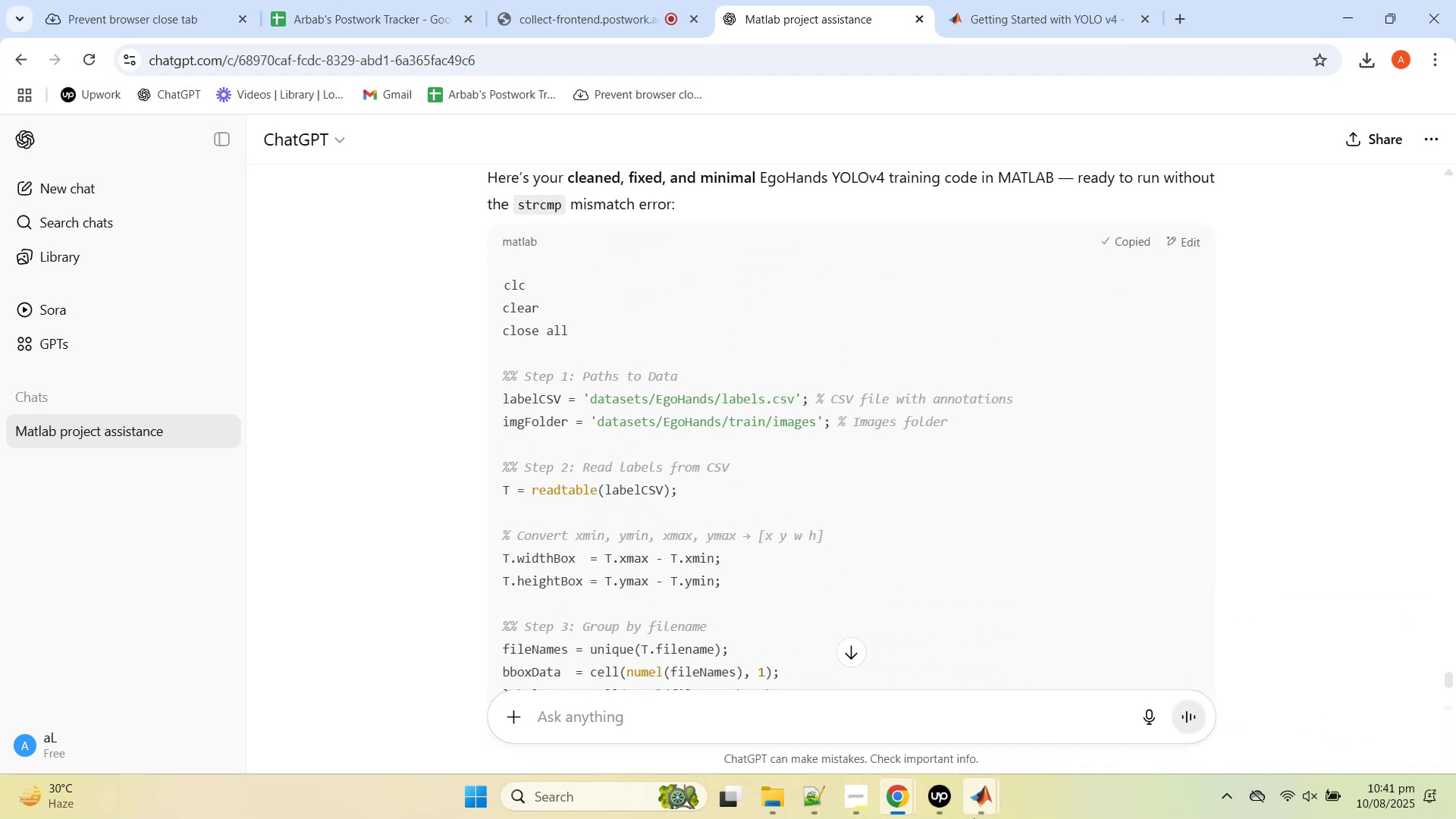 
left_click([979, 811])
 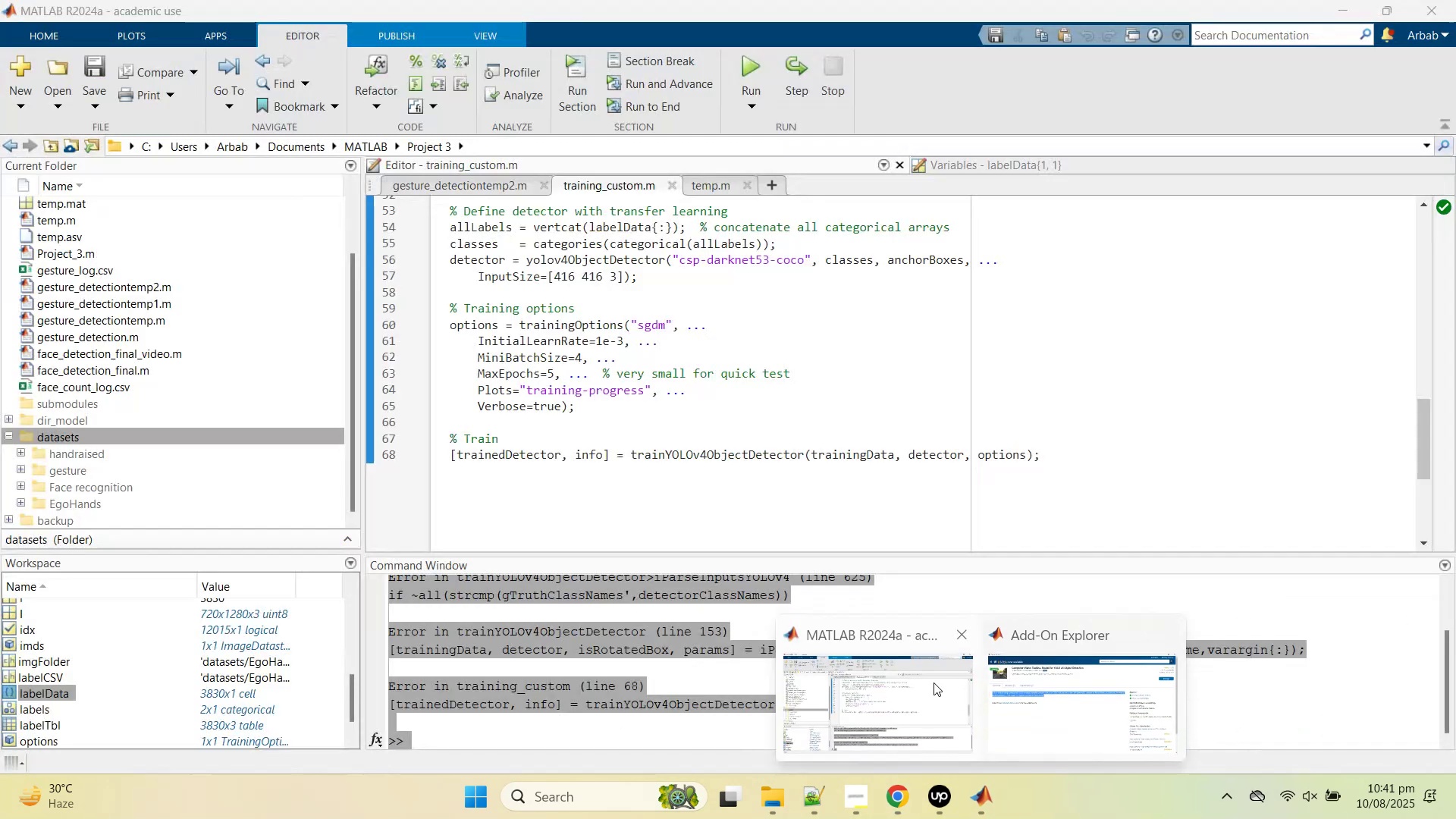 
left_click([929, 683])
 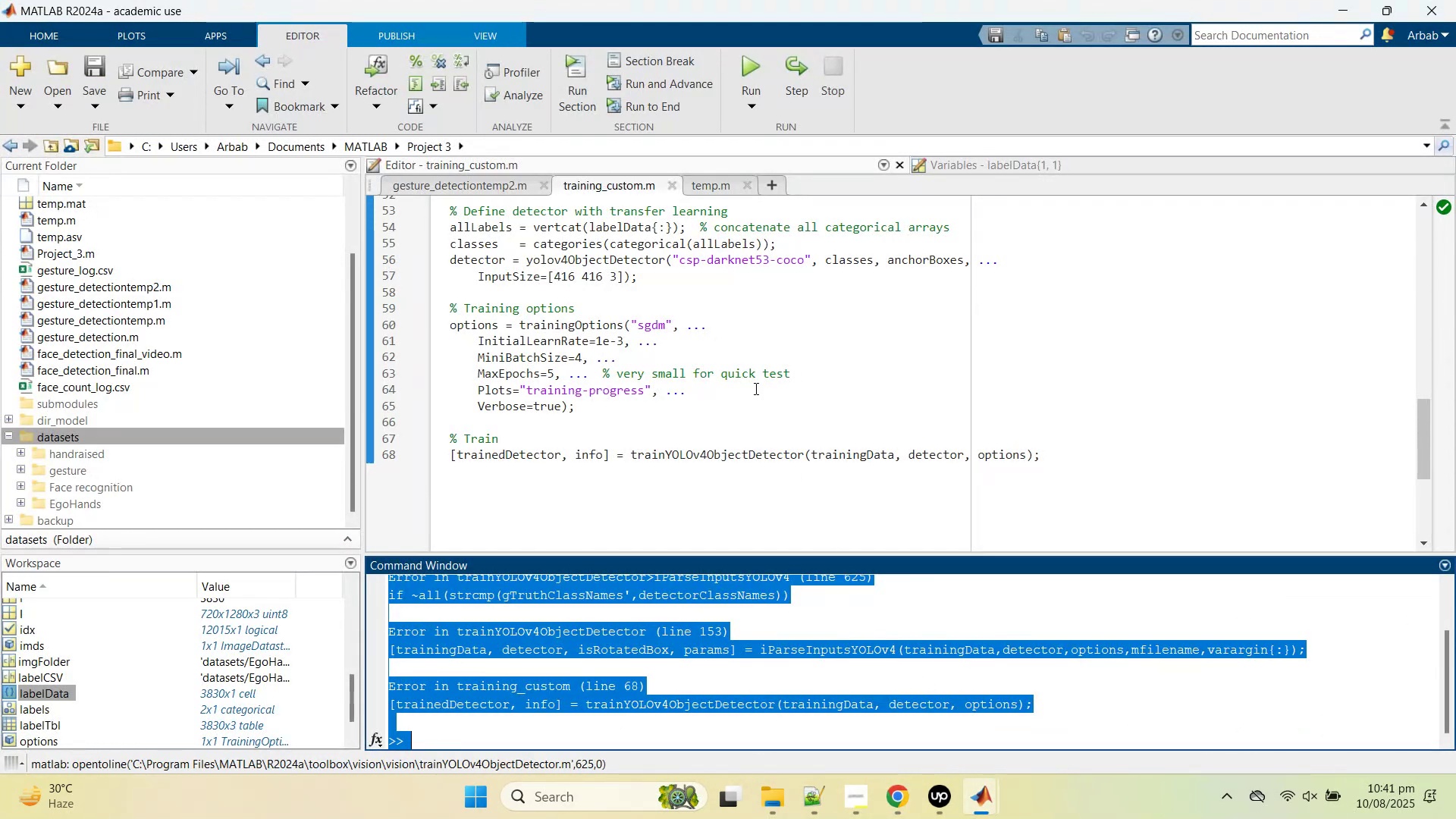 
left_click([755, 388])
 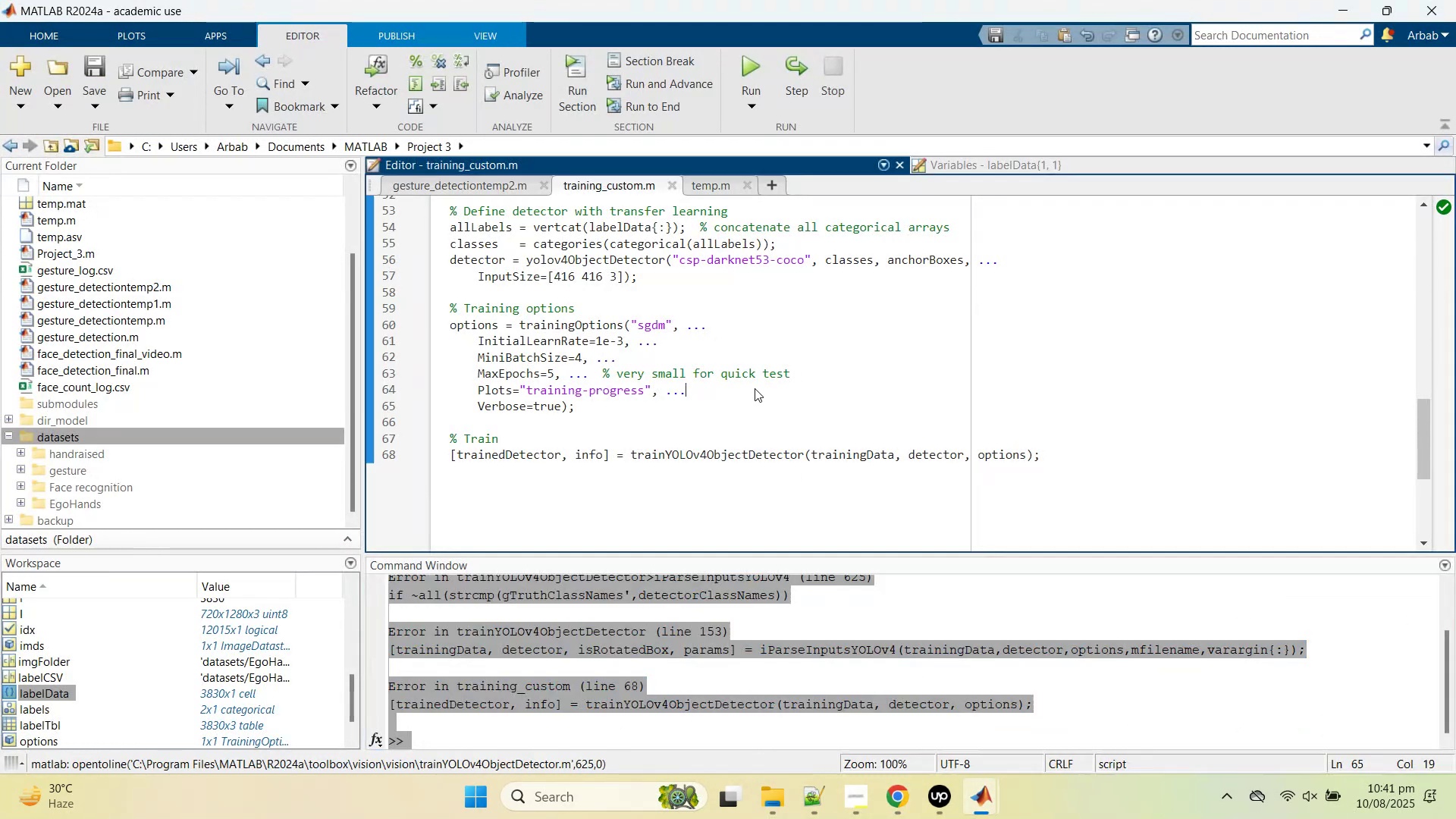 
key(Control+A)
 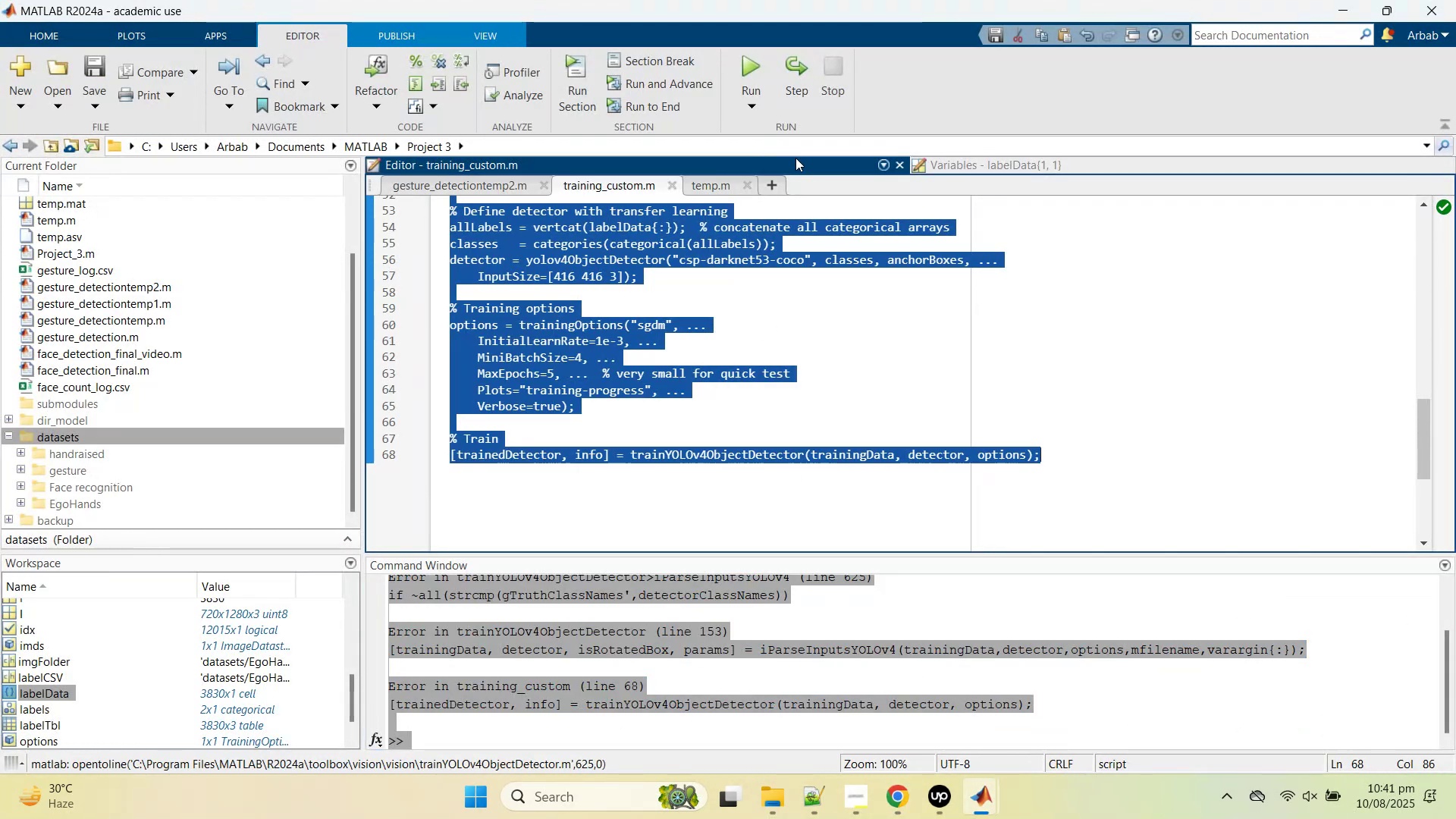 
key(Control+V)
 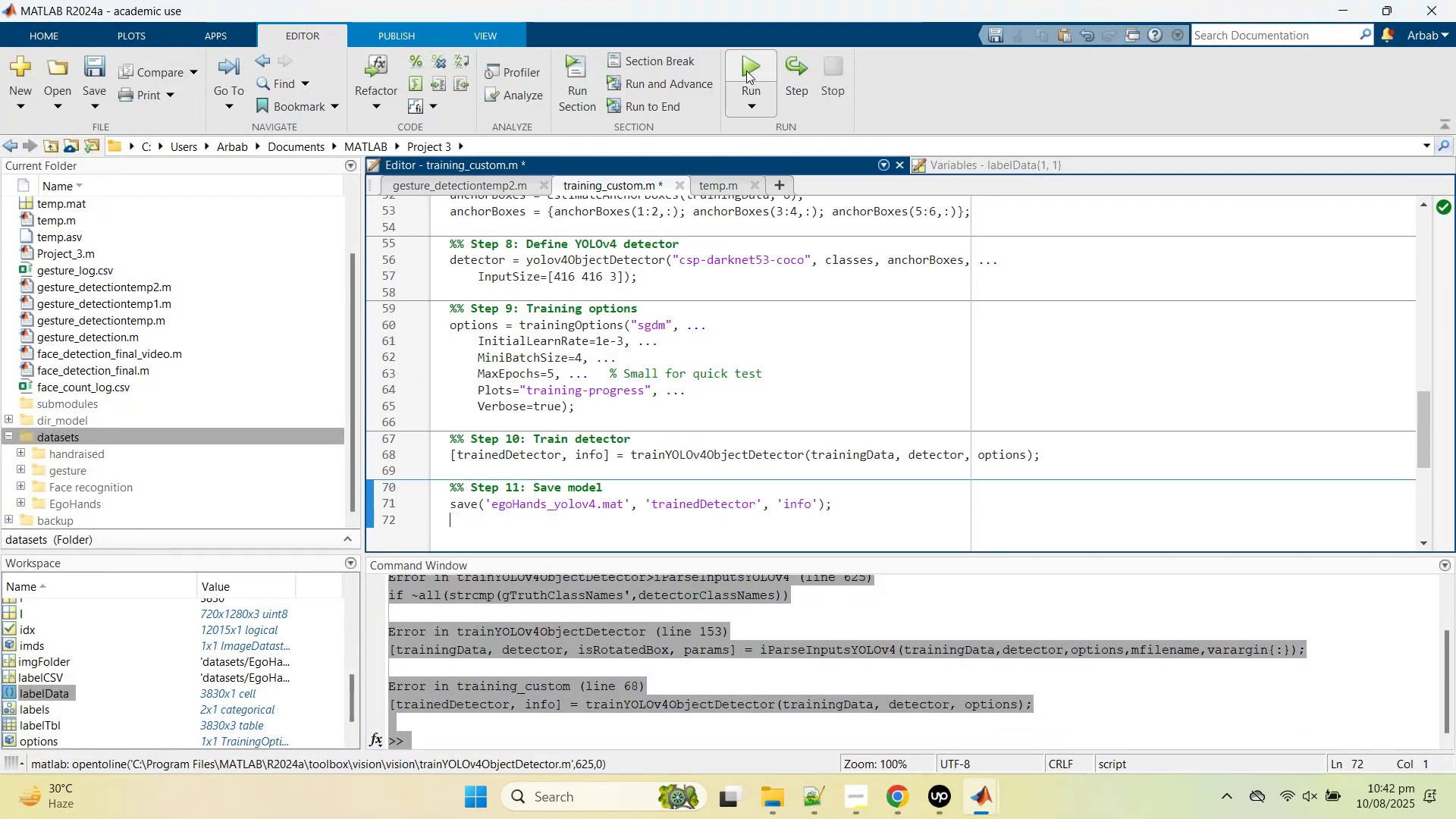 
left_click([746, 71])
 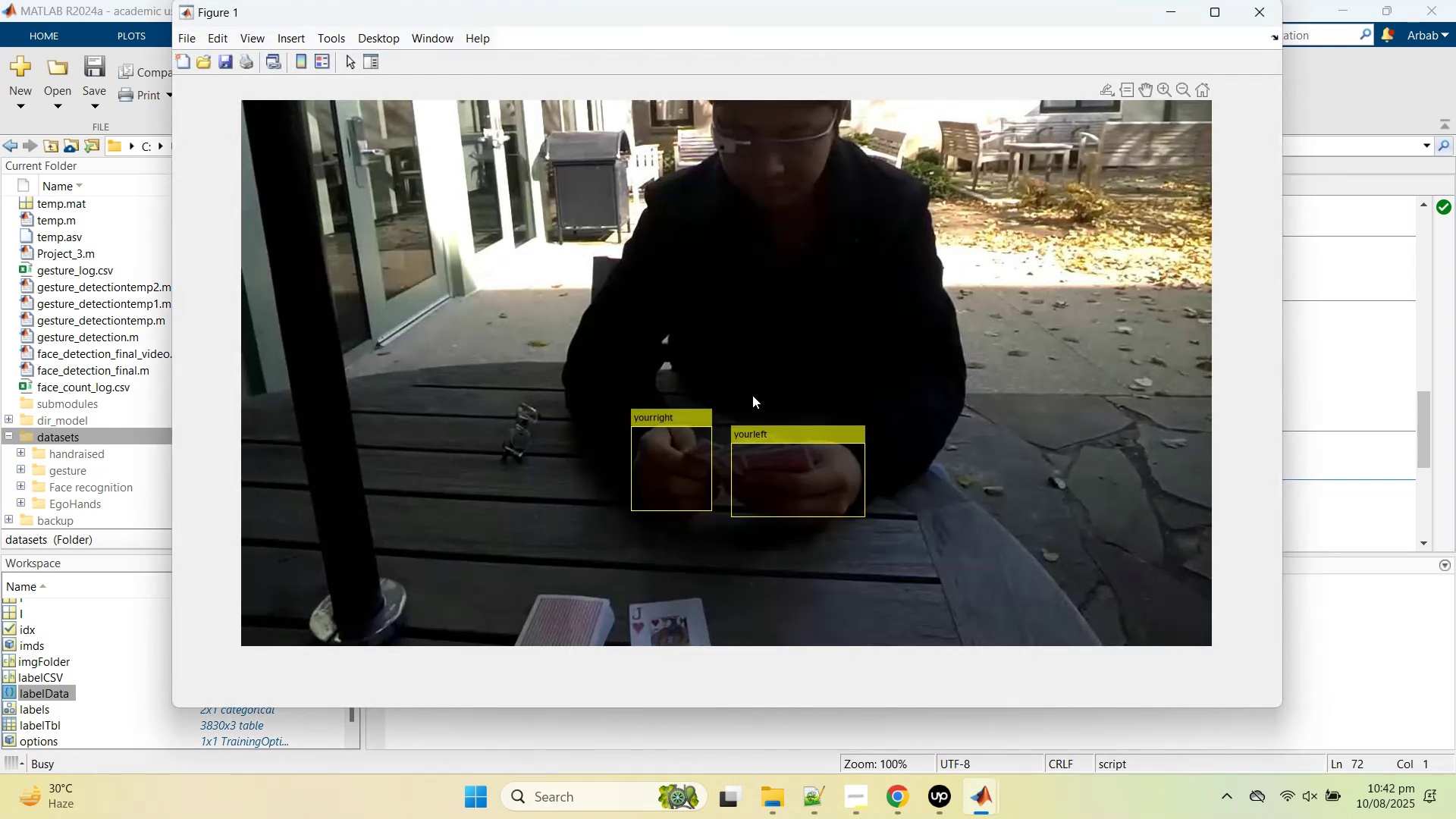 
wait(6.28)
 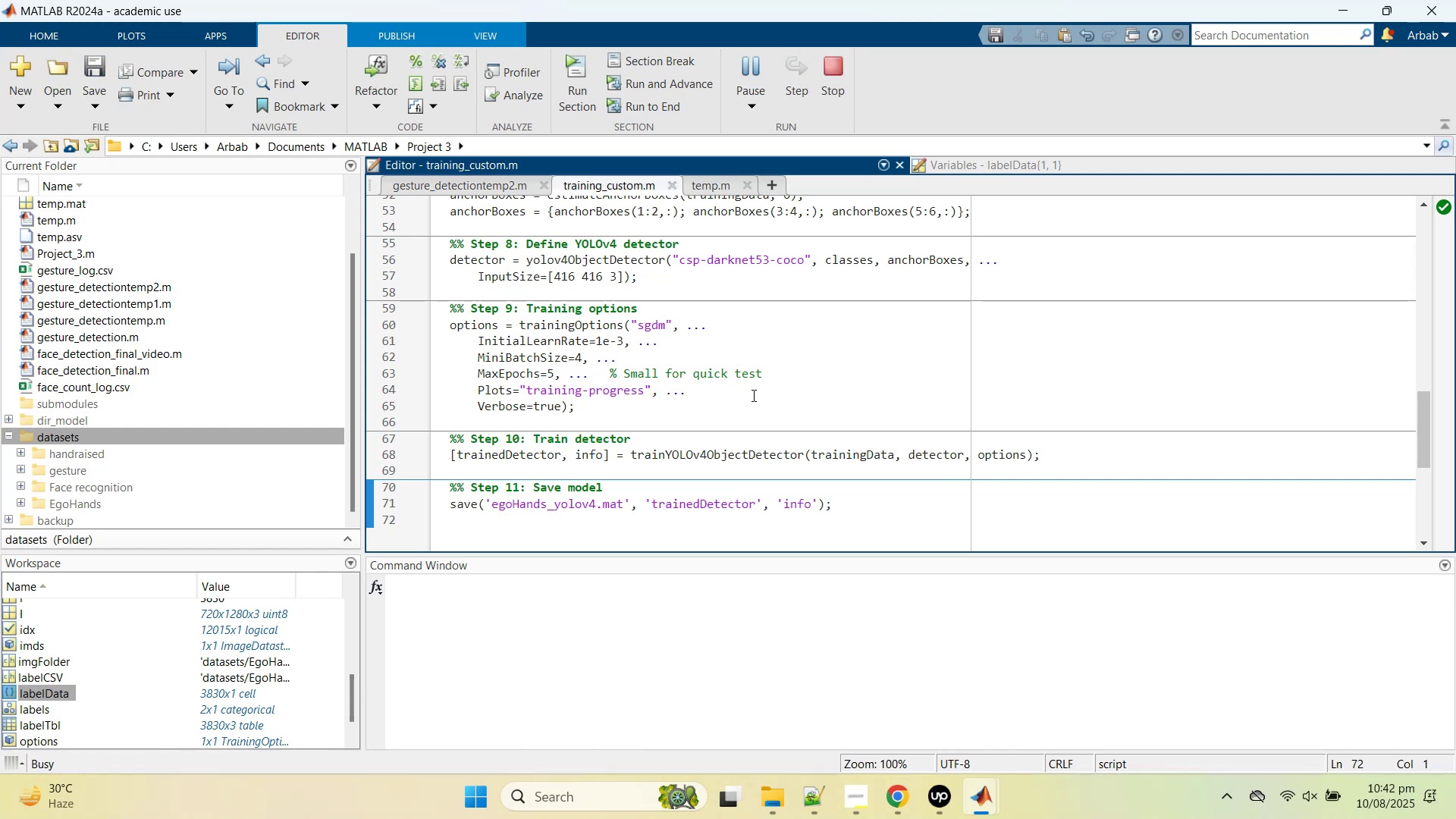 
left_click([1264, 6])
 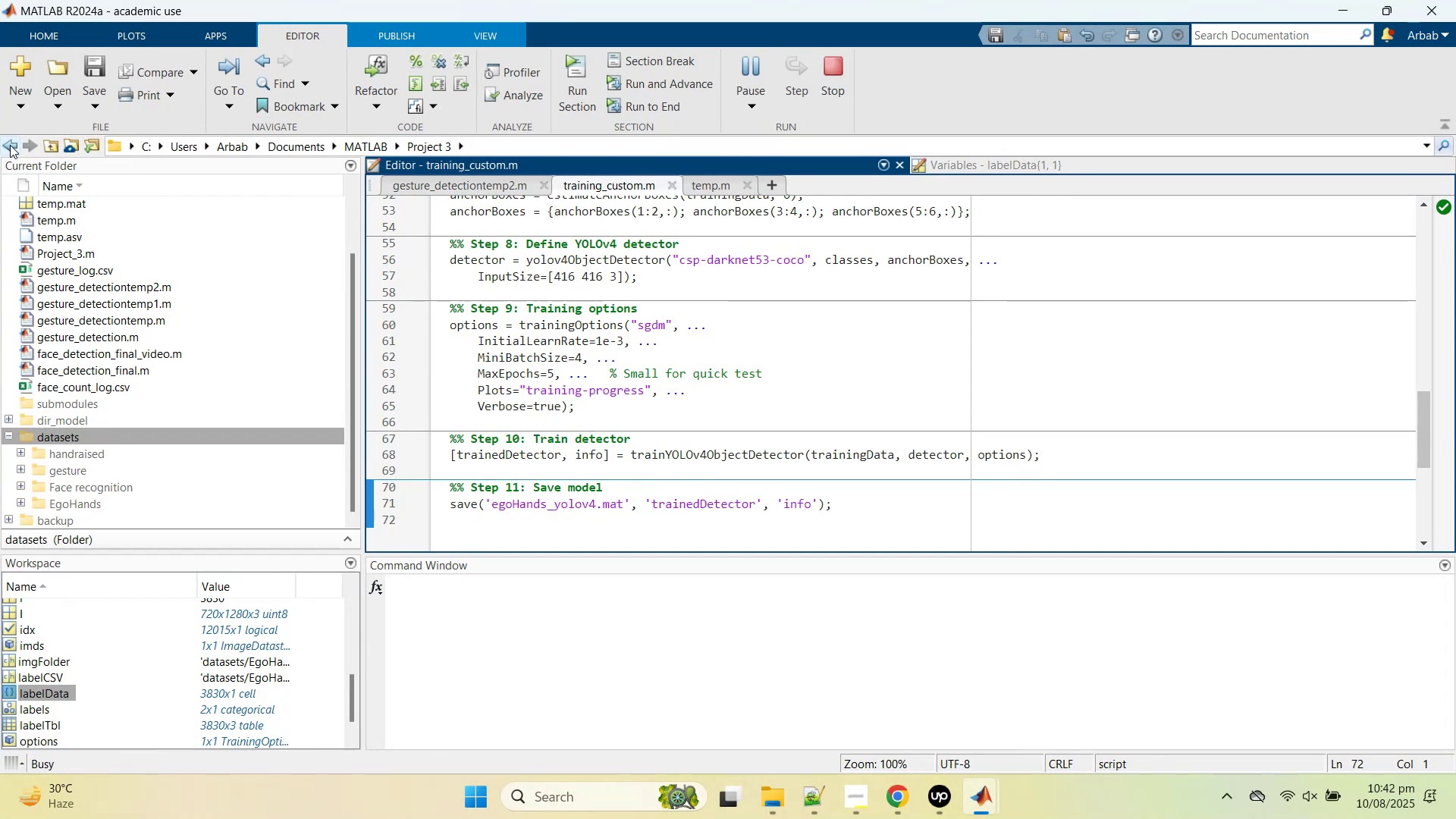 
wait(29.96)
 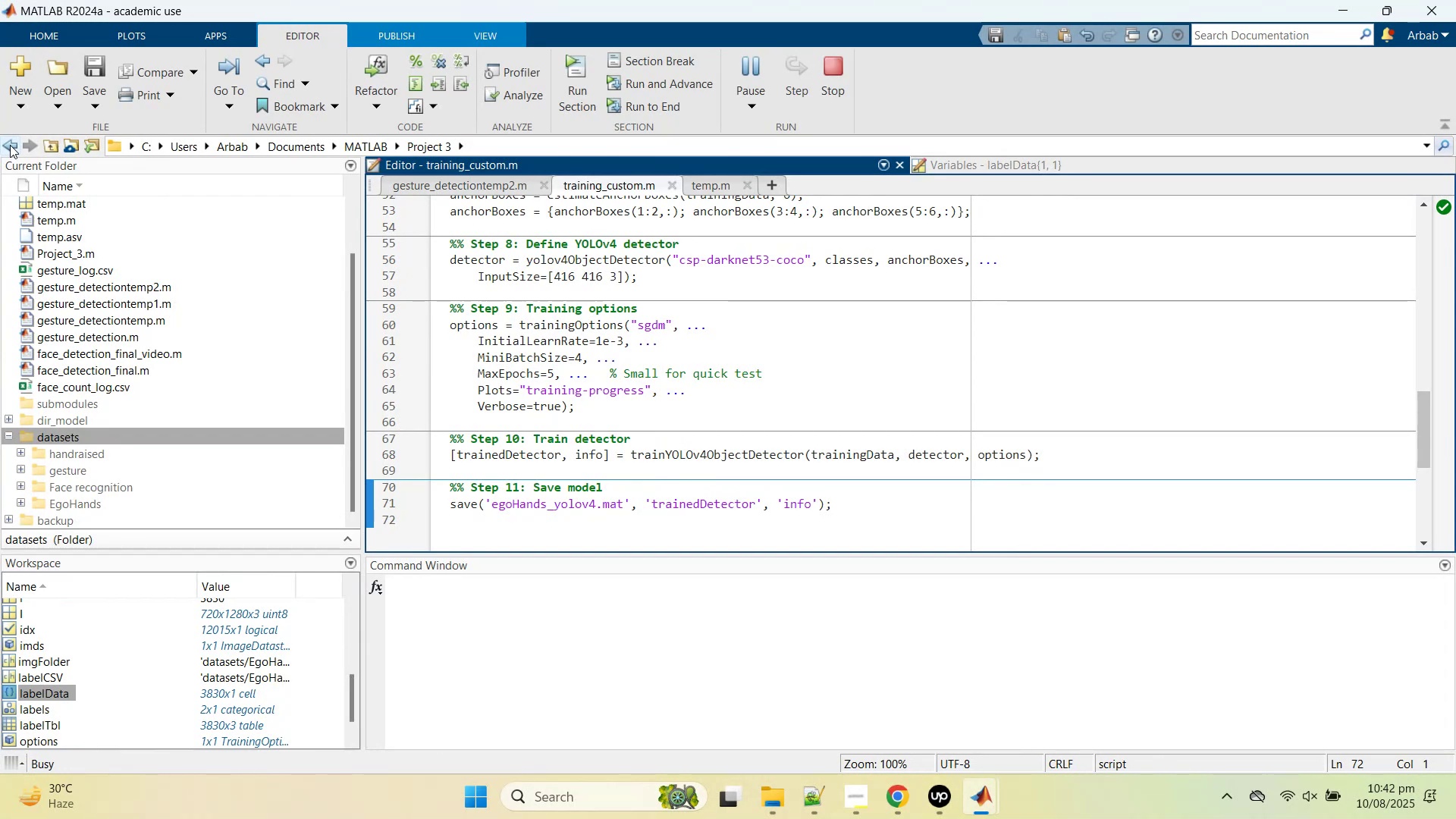 
left_click([868, 449])
 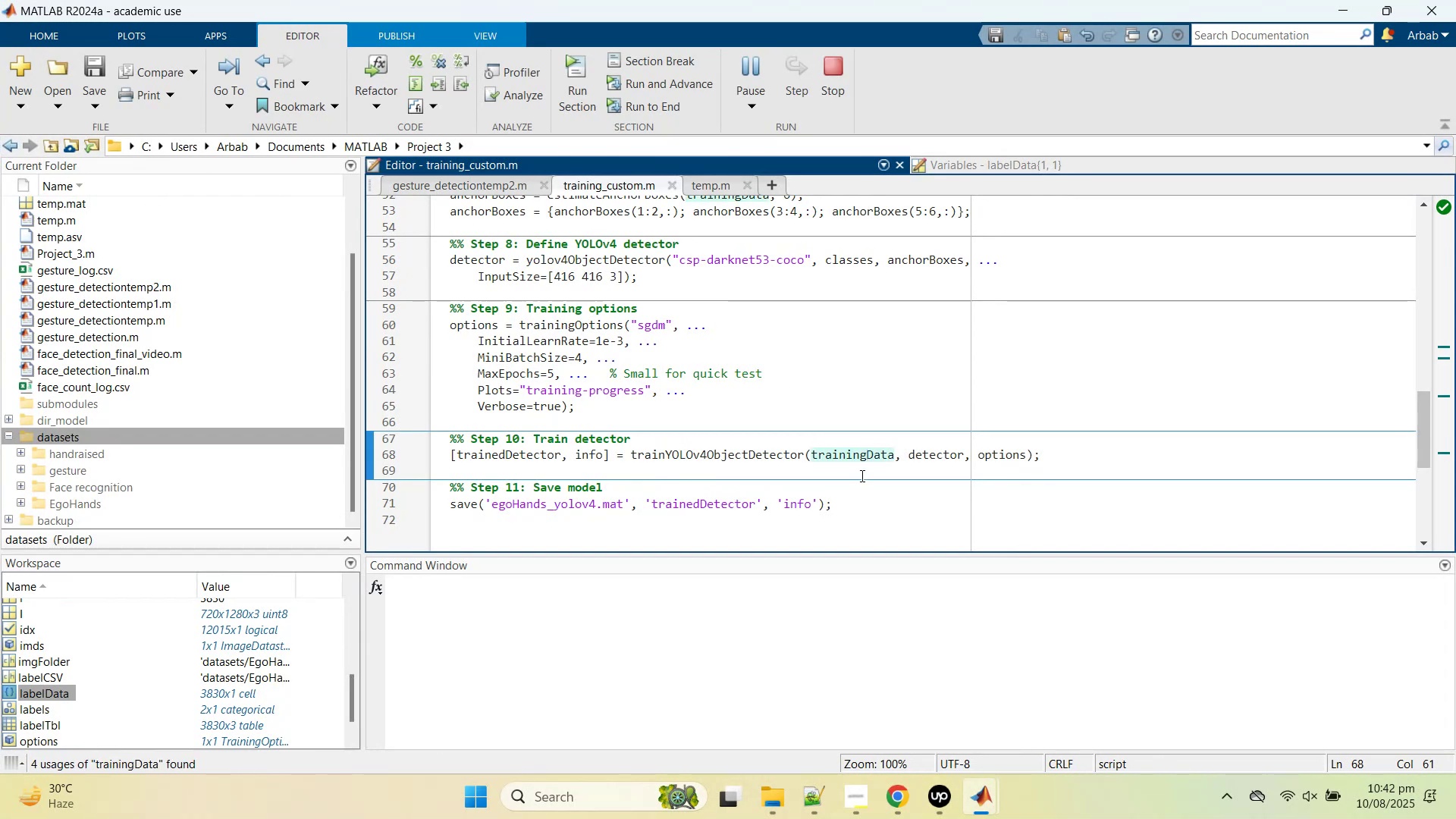 
left_click([861, 475])
 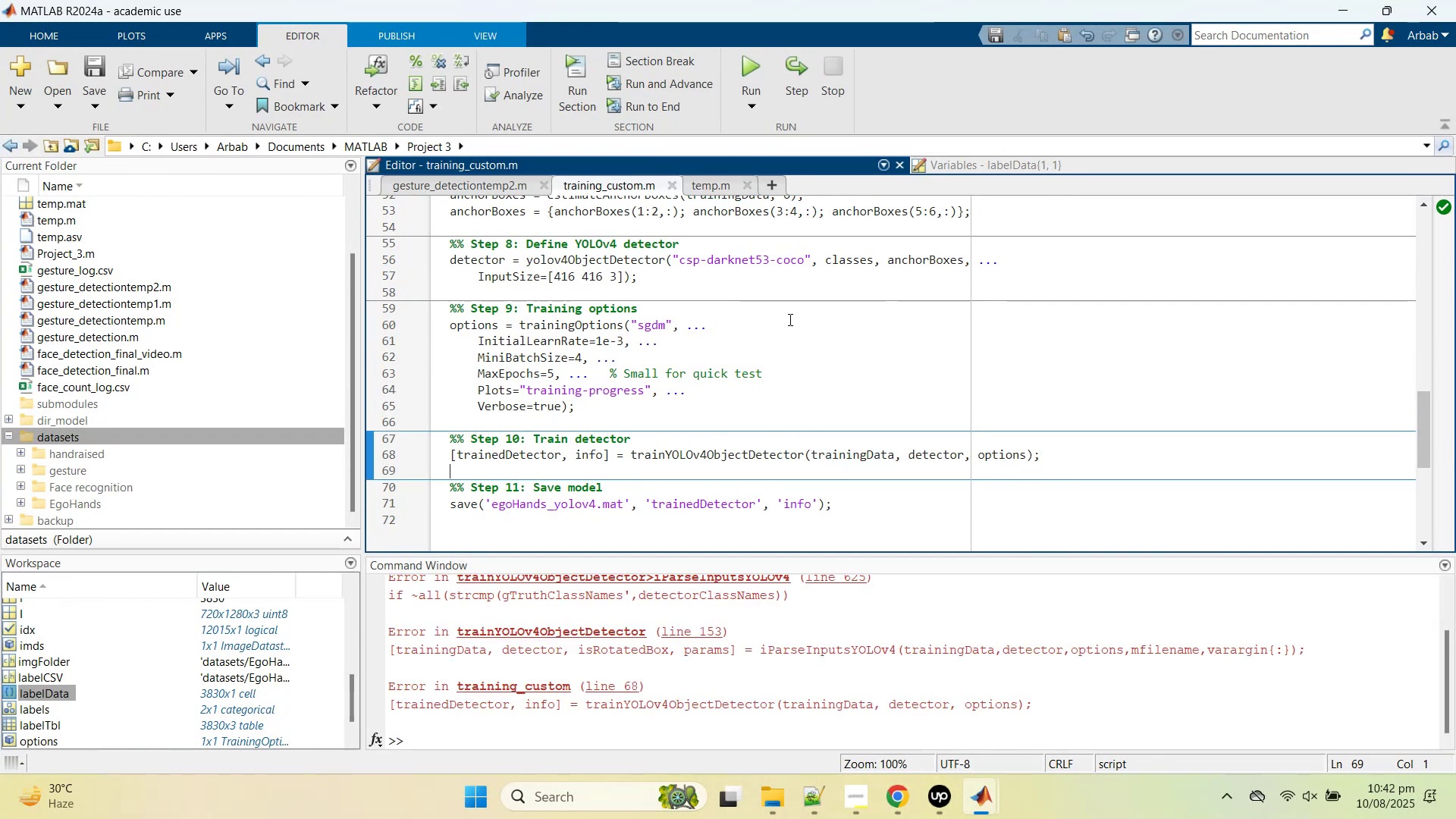 
scroll: coordinate [849, 644], scroll_direction: up, amount: 2.0
 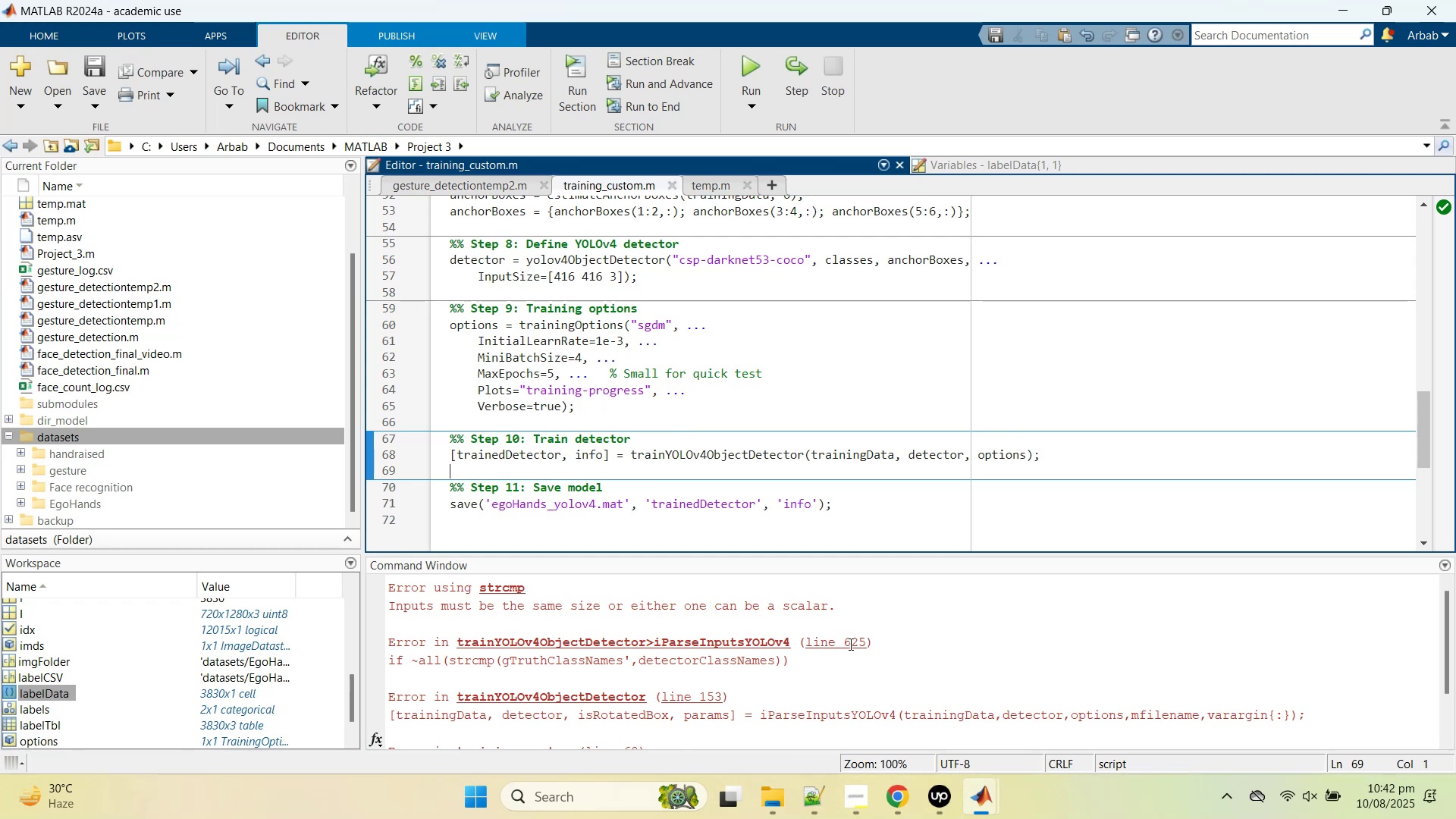 
scroll: coordinate [706, 749], scroll_direction: down, amount: 5.0
 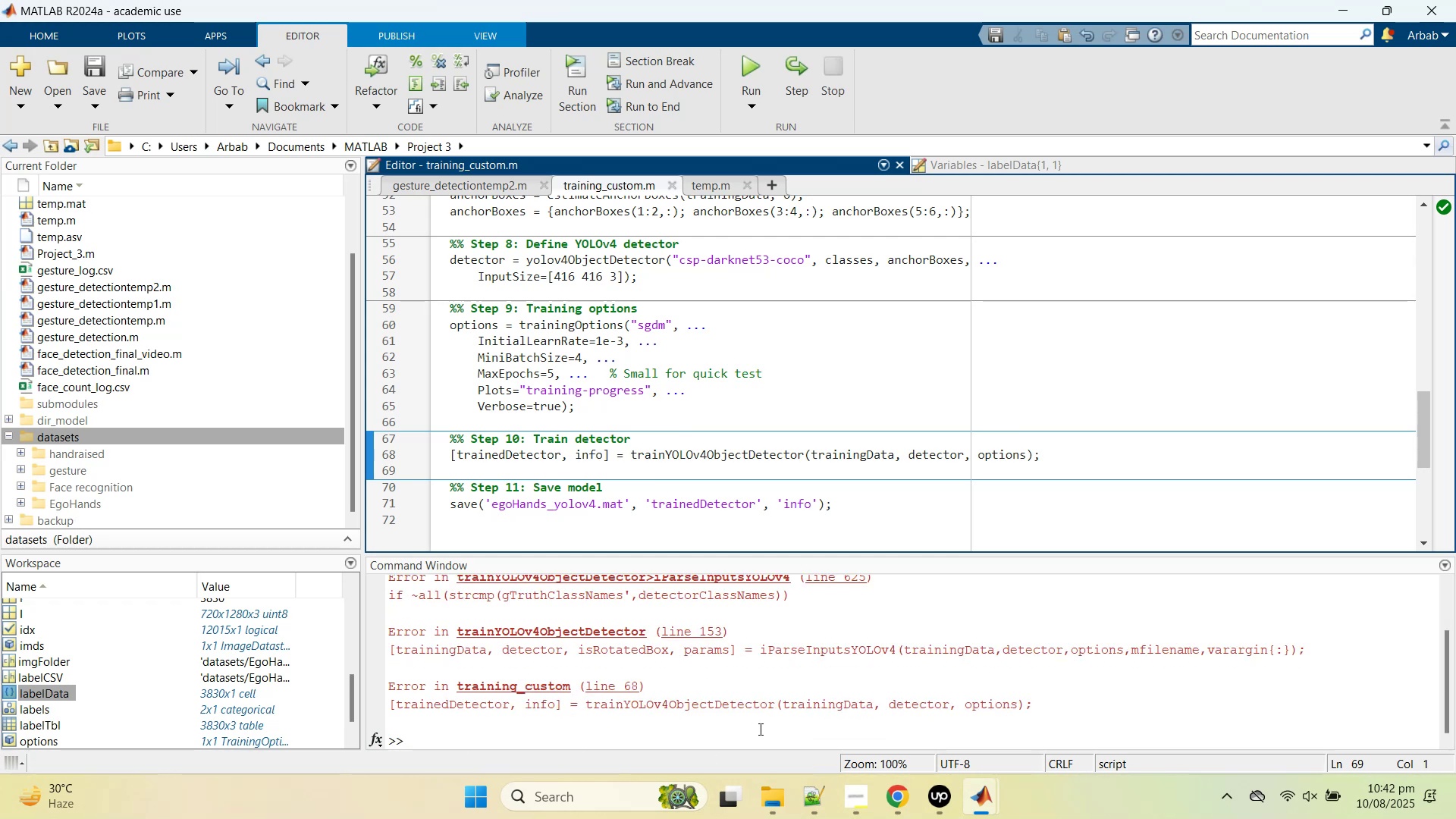 
left_click([759, 729])
 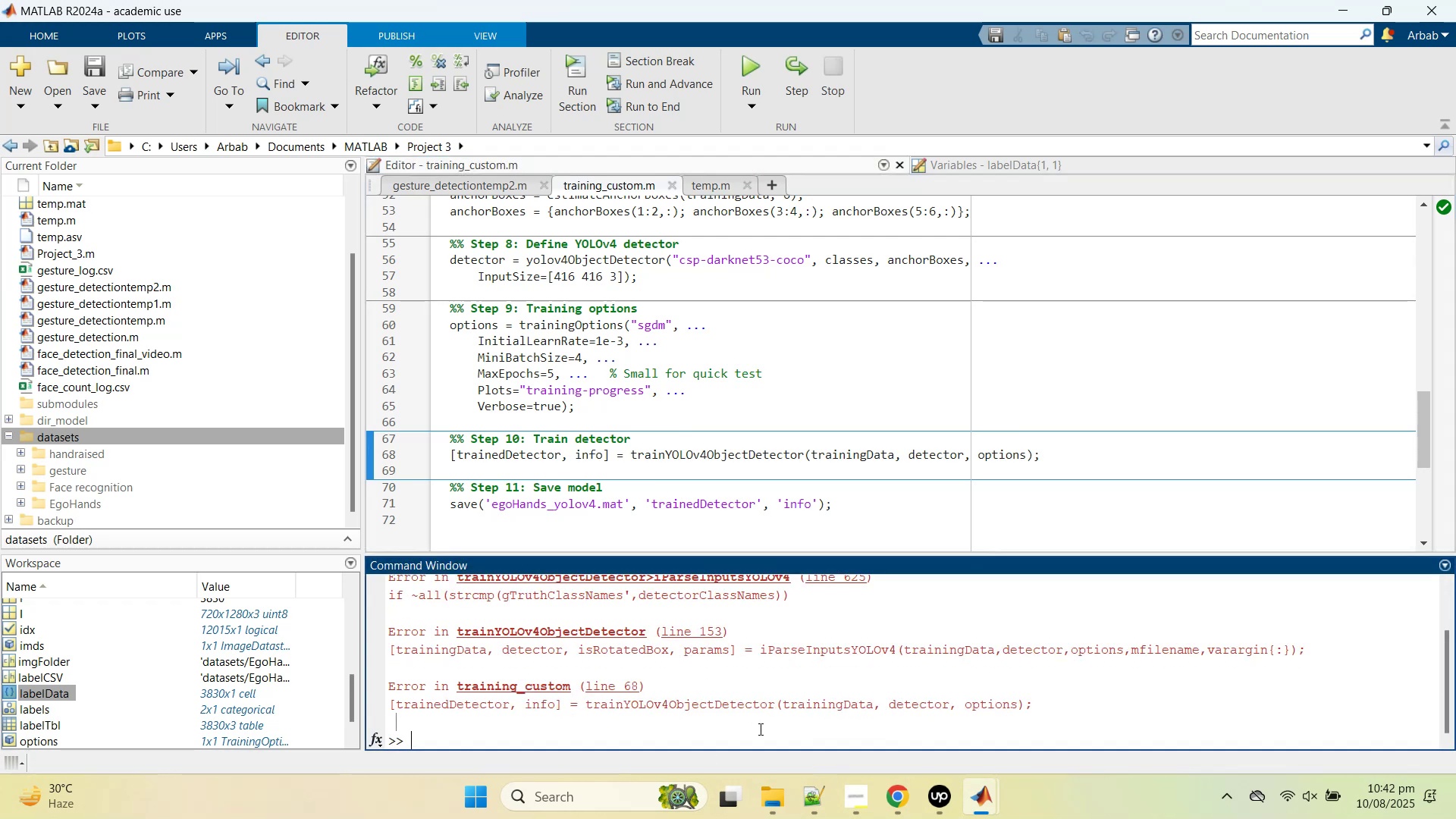 
key(Control+A)
 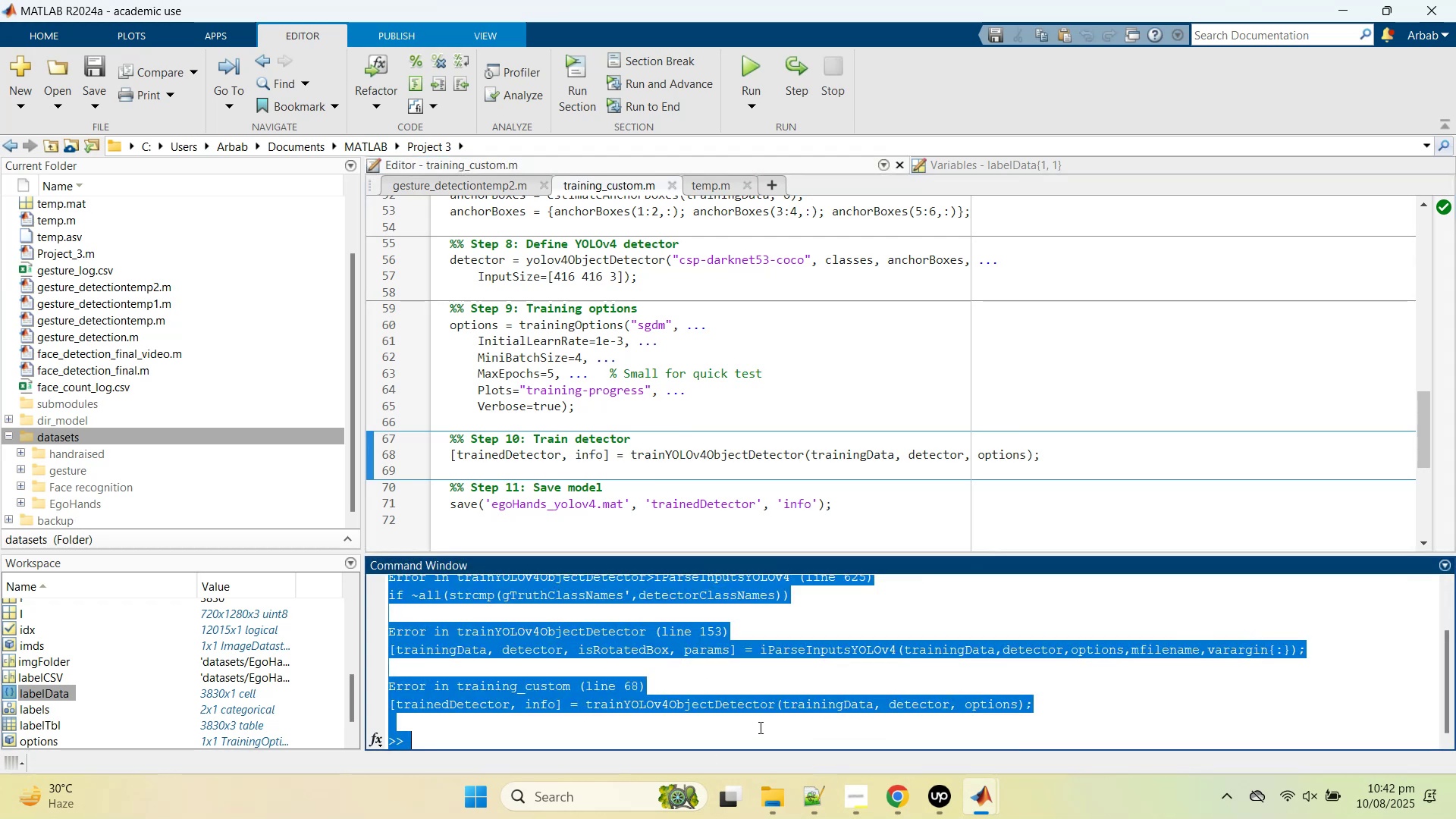 
key(Control+C)
 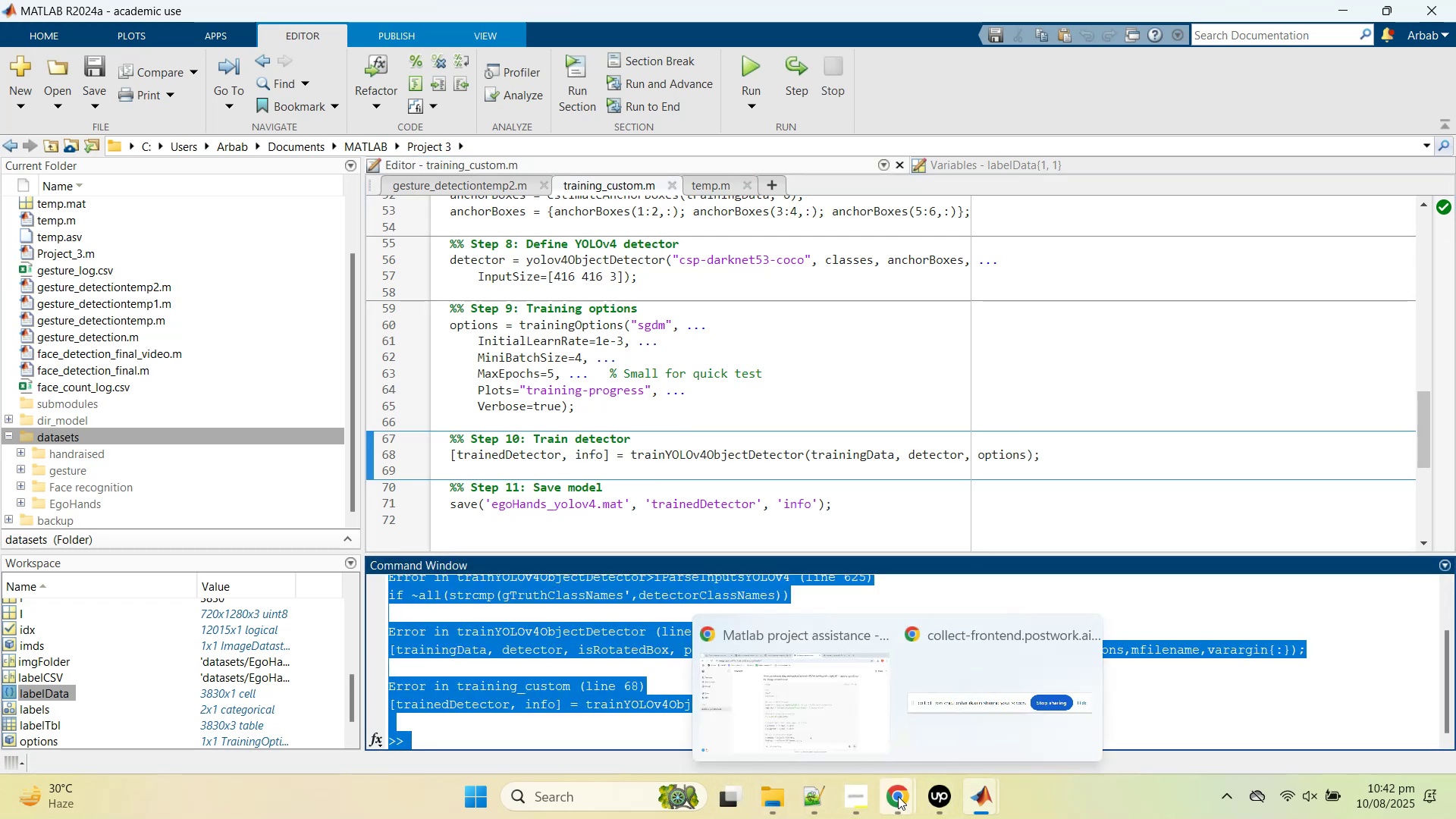 
left_click([898, 796])
 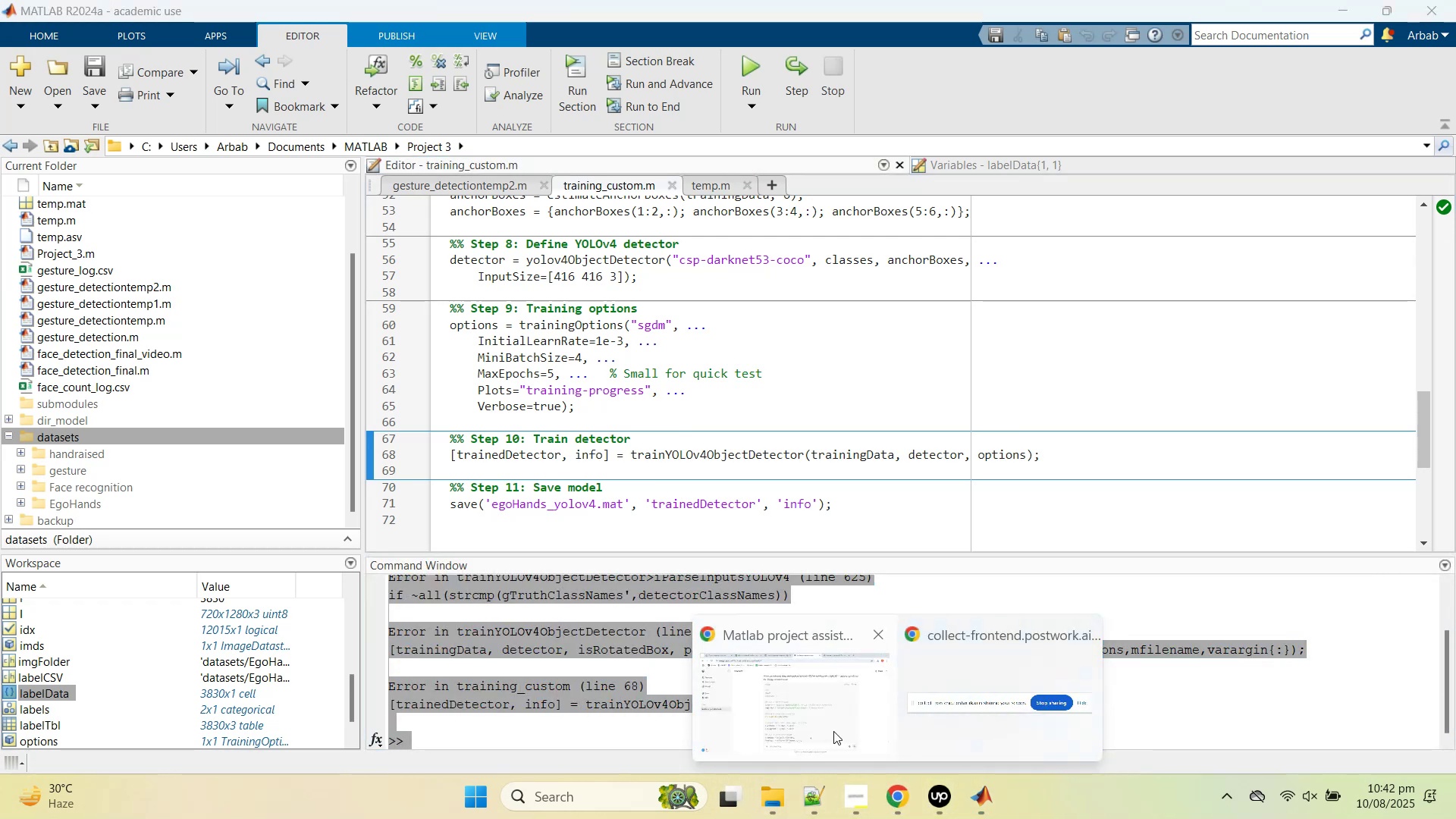 
left_click([832, 730])
 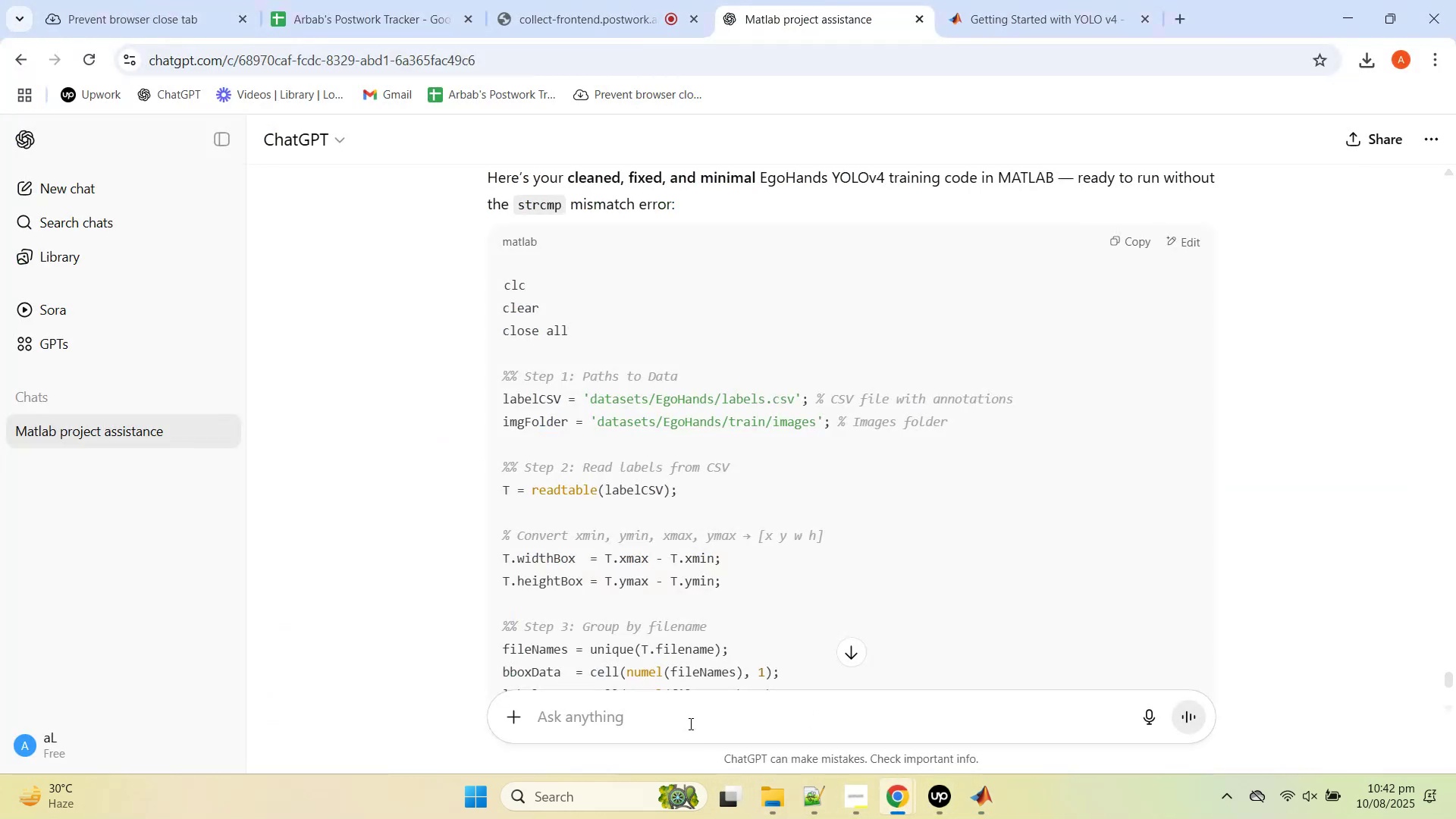 
left_click([689, 722])
 